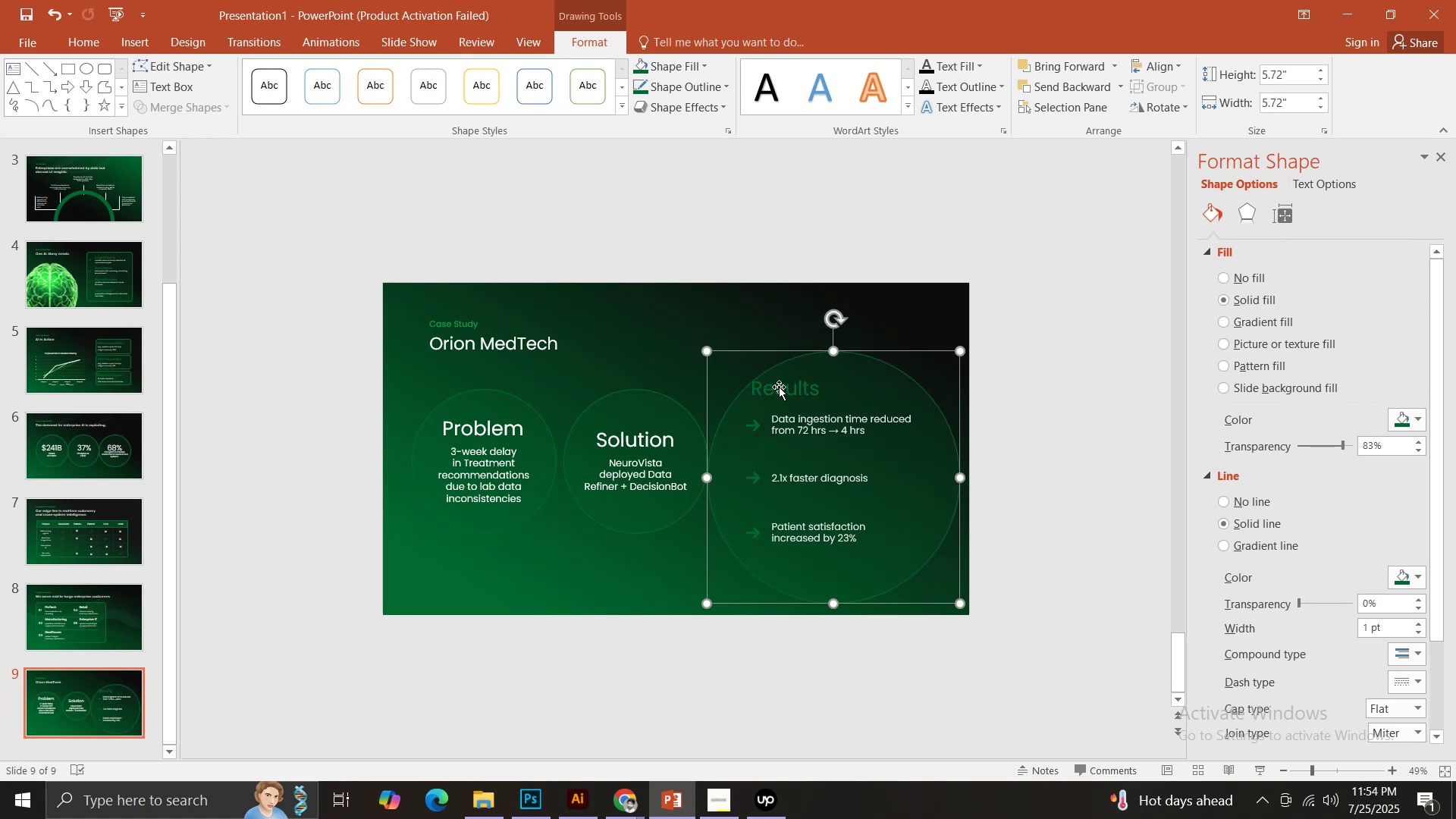 
key(Control+Shift+BracketLeft)
 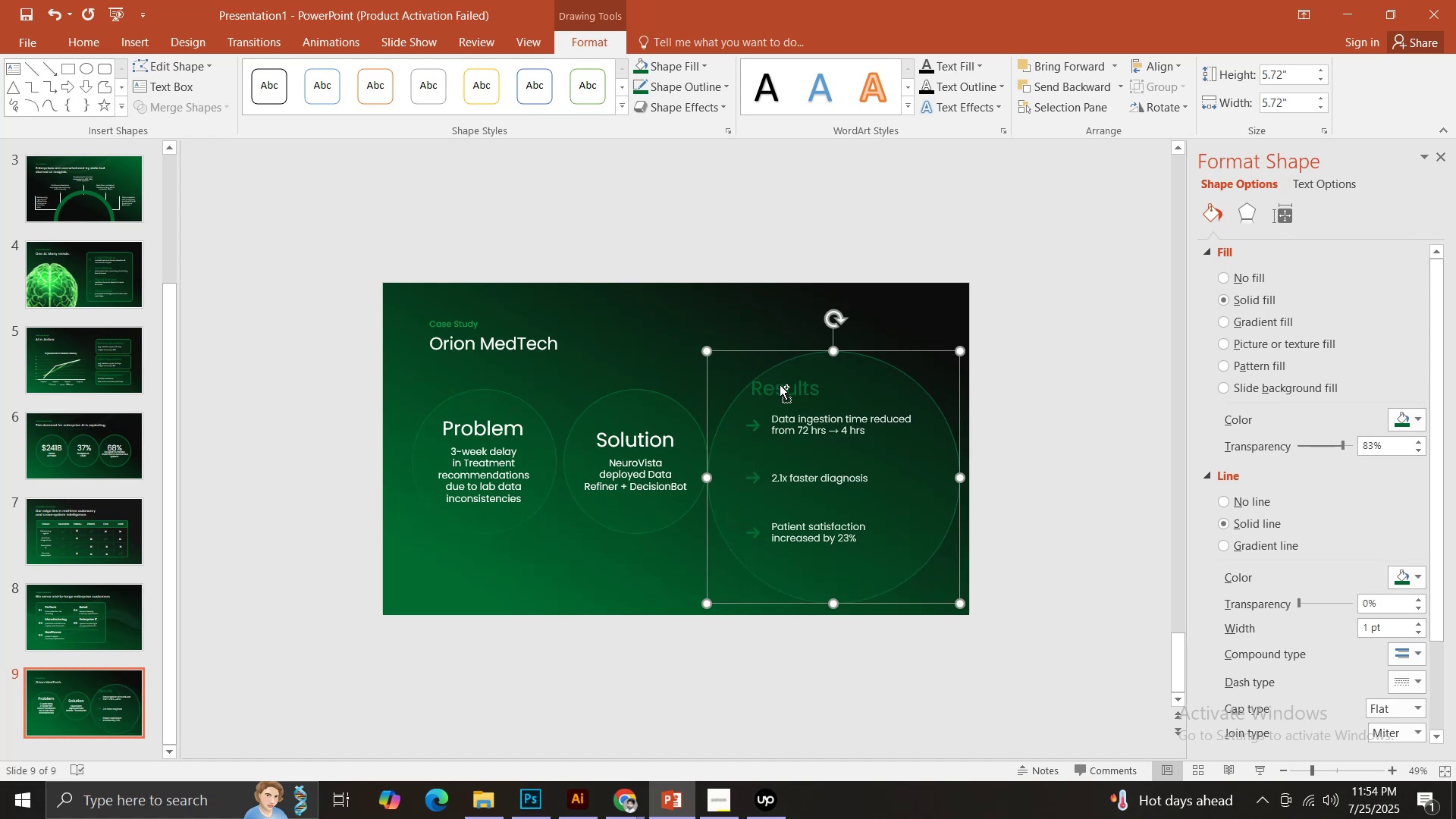 
key(Control+Shift+BracketLeft)
 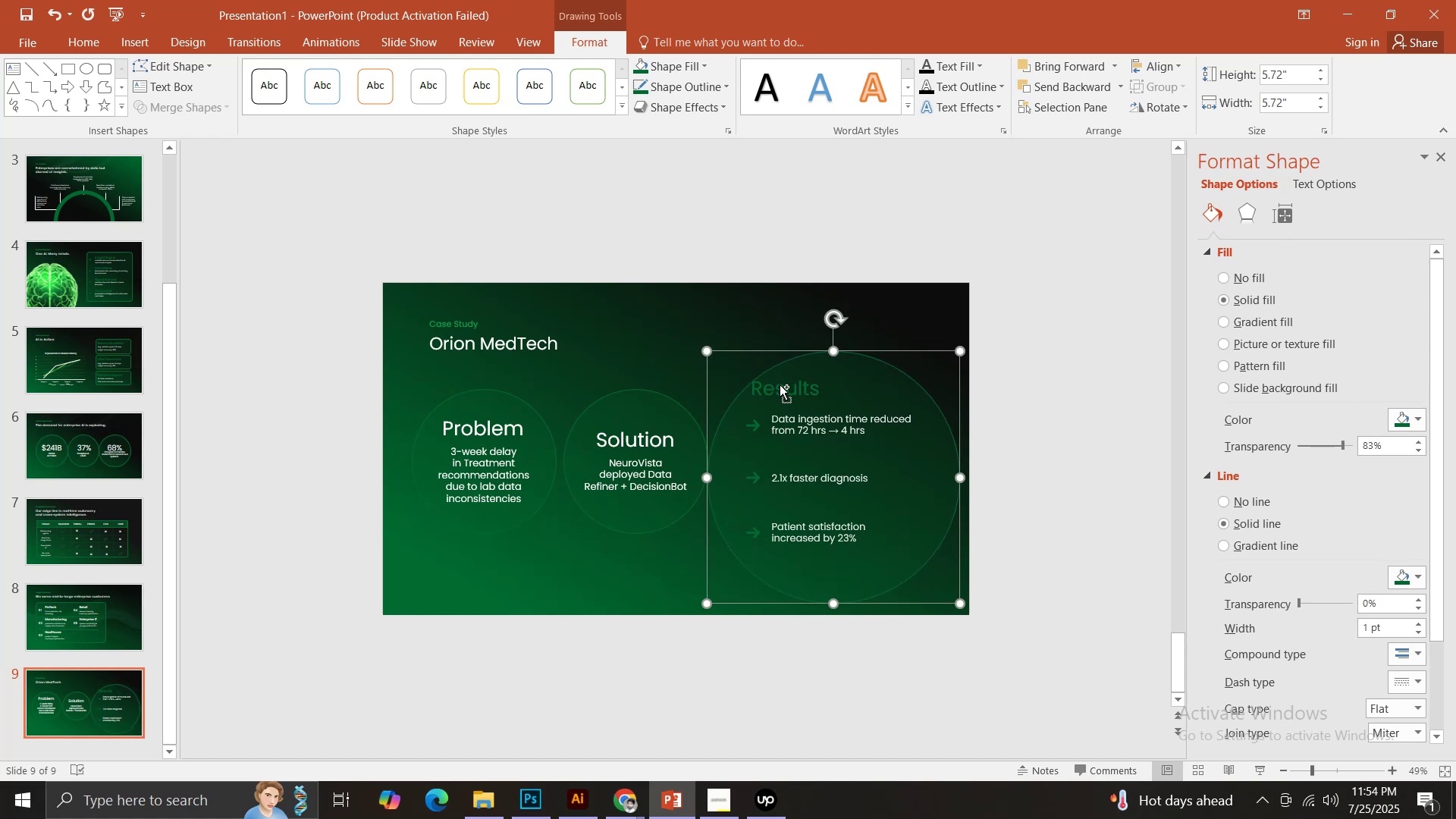 
key(Control+Shift+BracketLeft)
 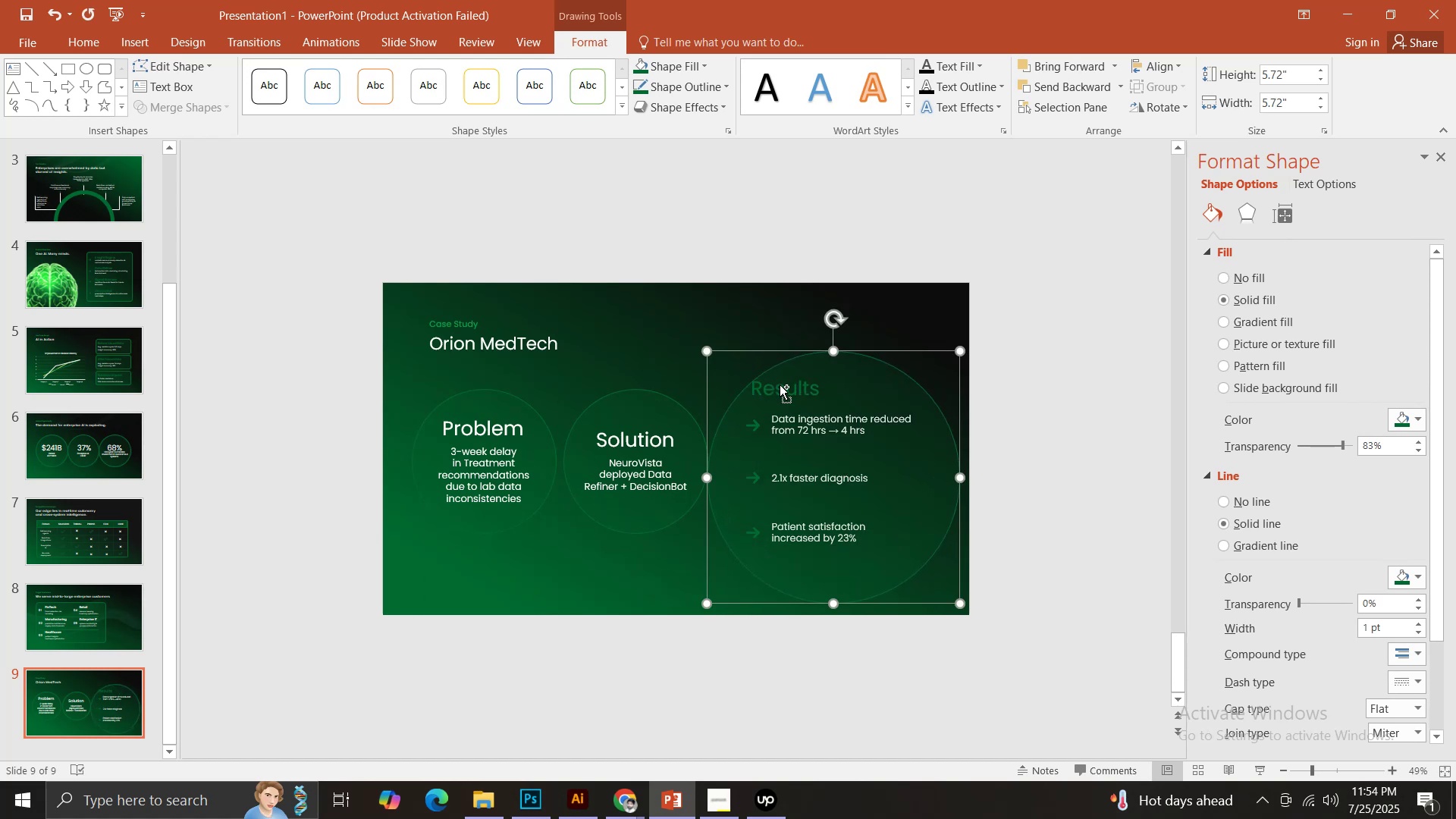 
key(Control+Shift+BracketLeft)
 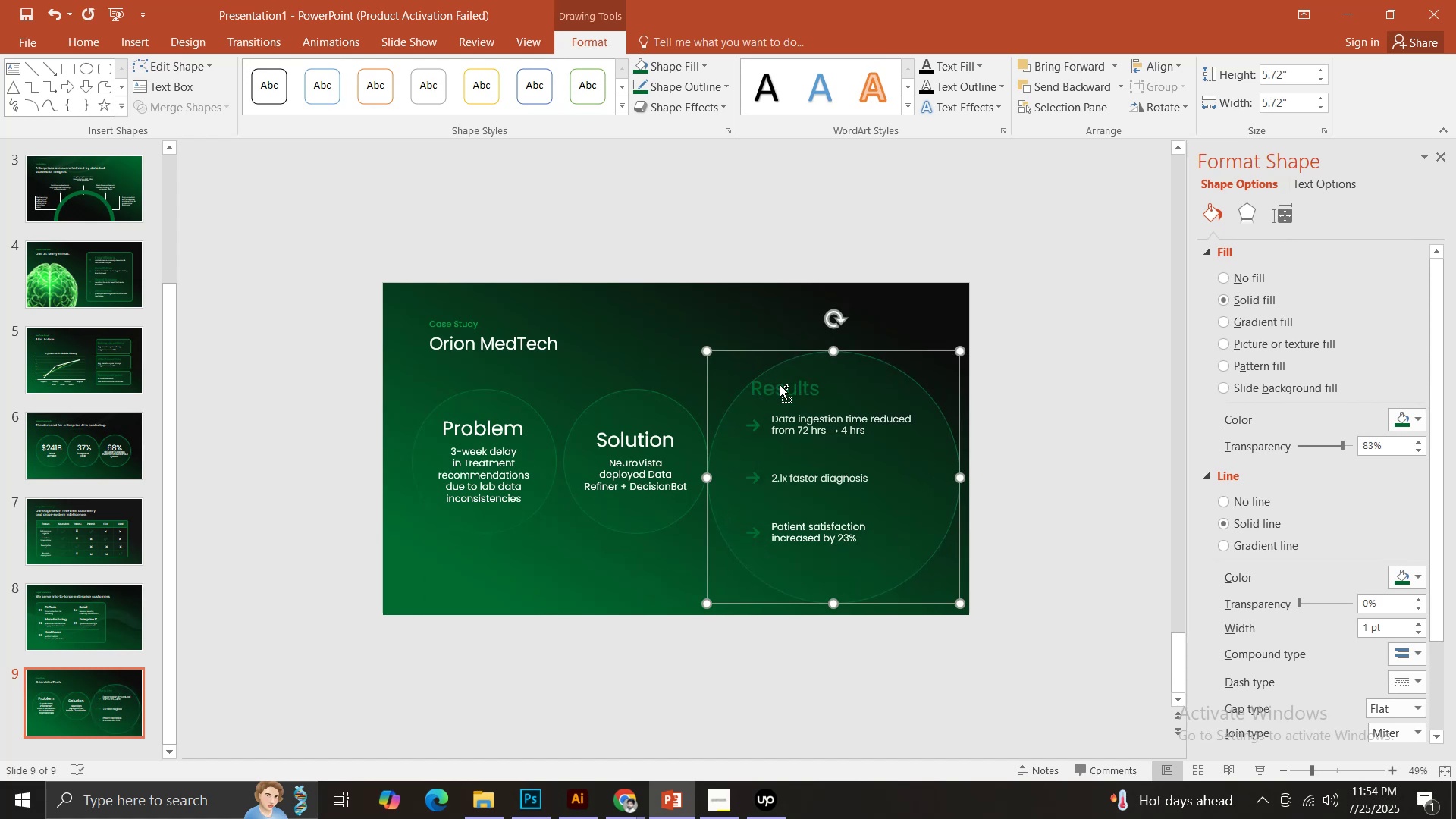 
key(Control+Shift+BracketLeft)
 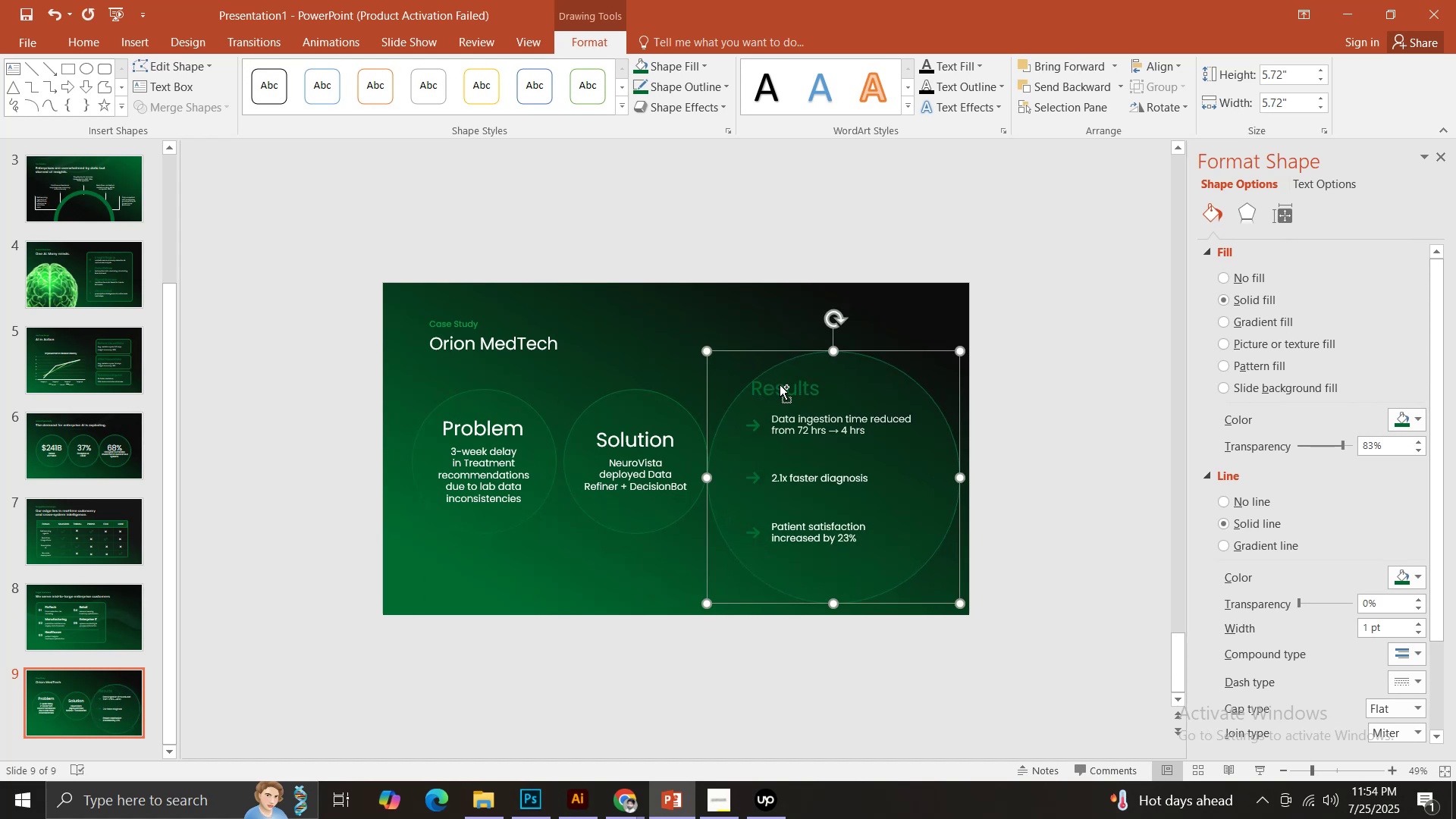 
key(Control+Shift+BracketLeft)
 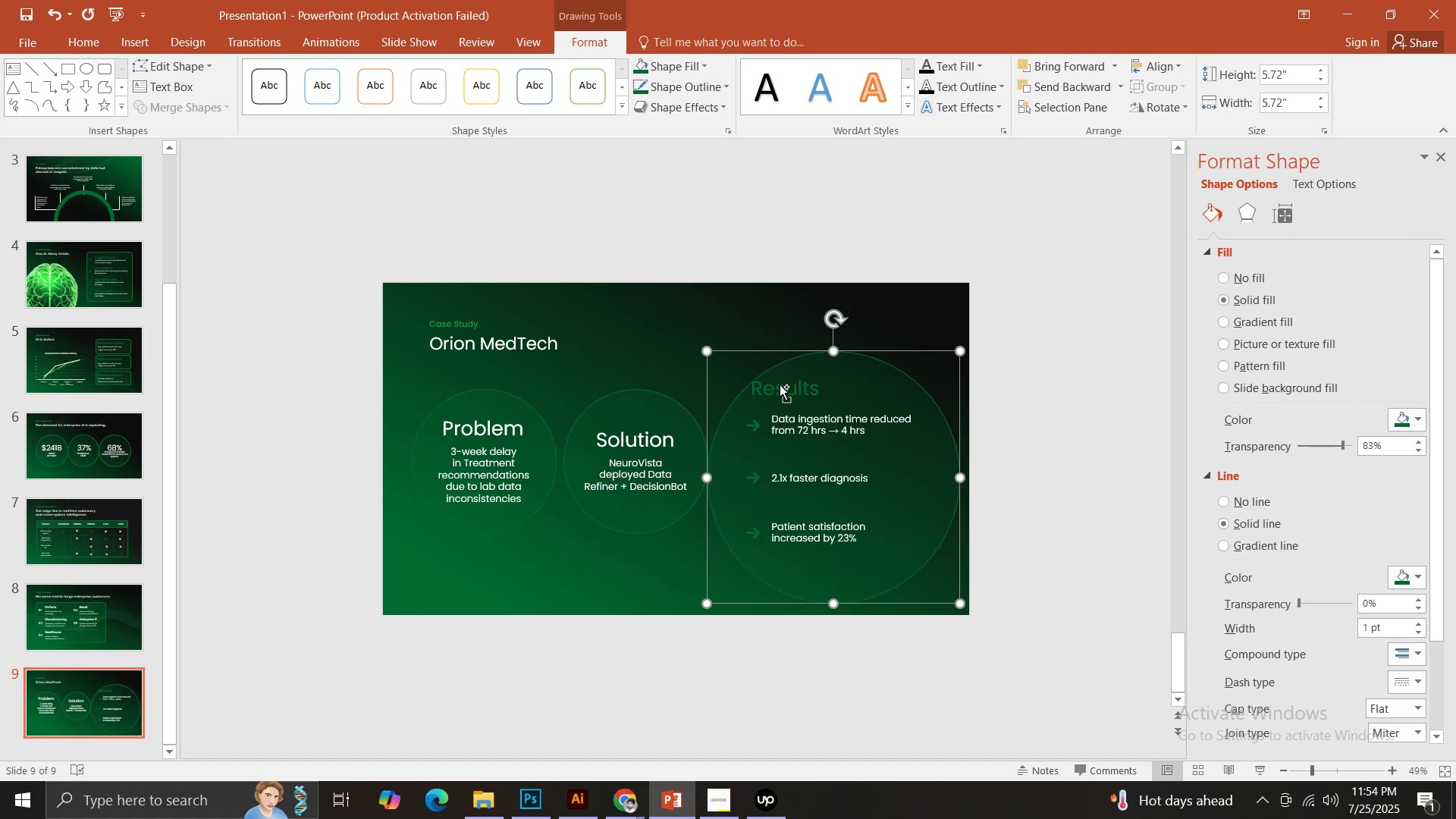 
key(Control+Shift+BracketLeft)
 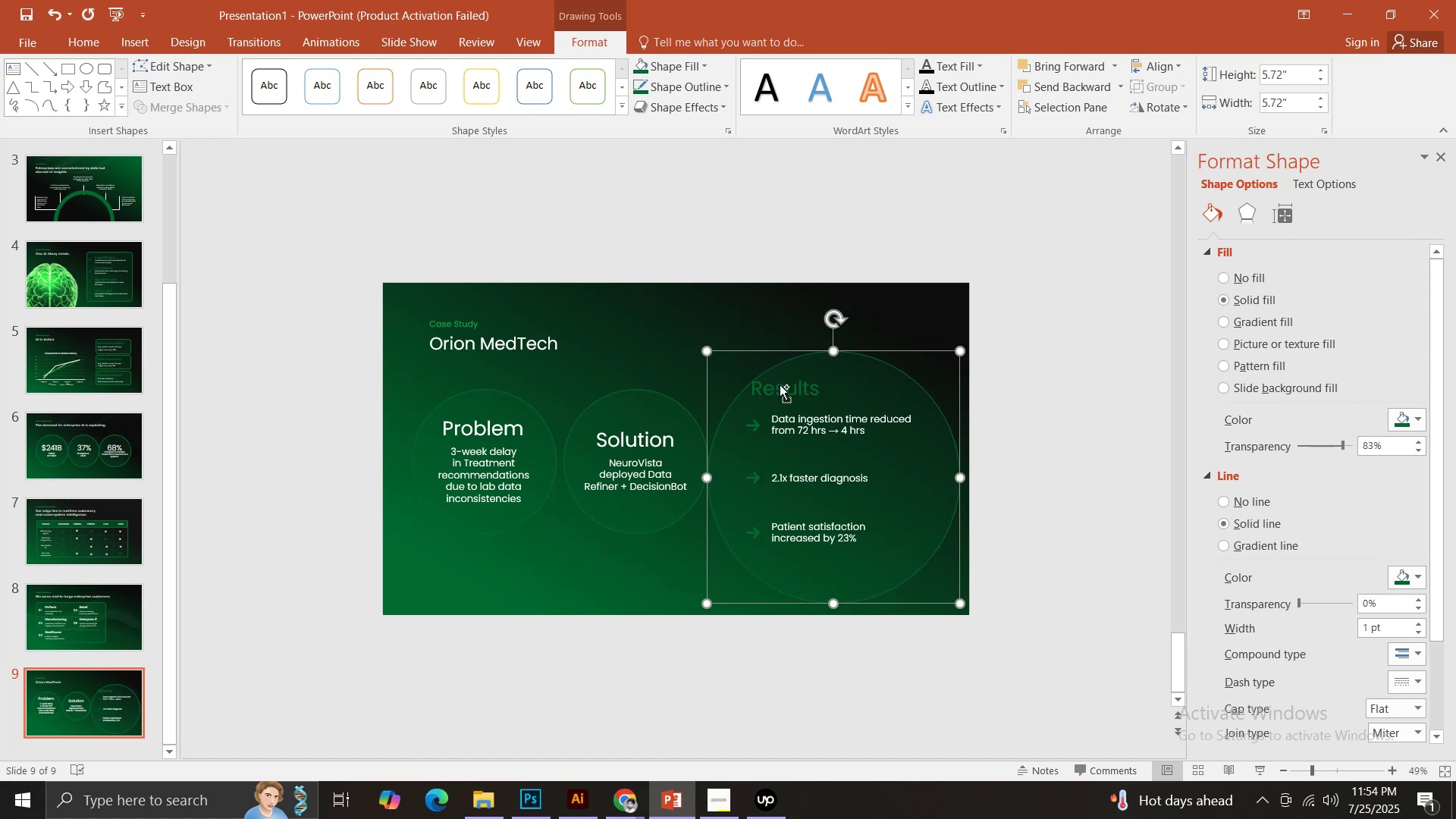 
key(Control+Shift+BracketLeft)
 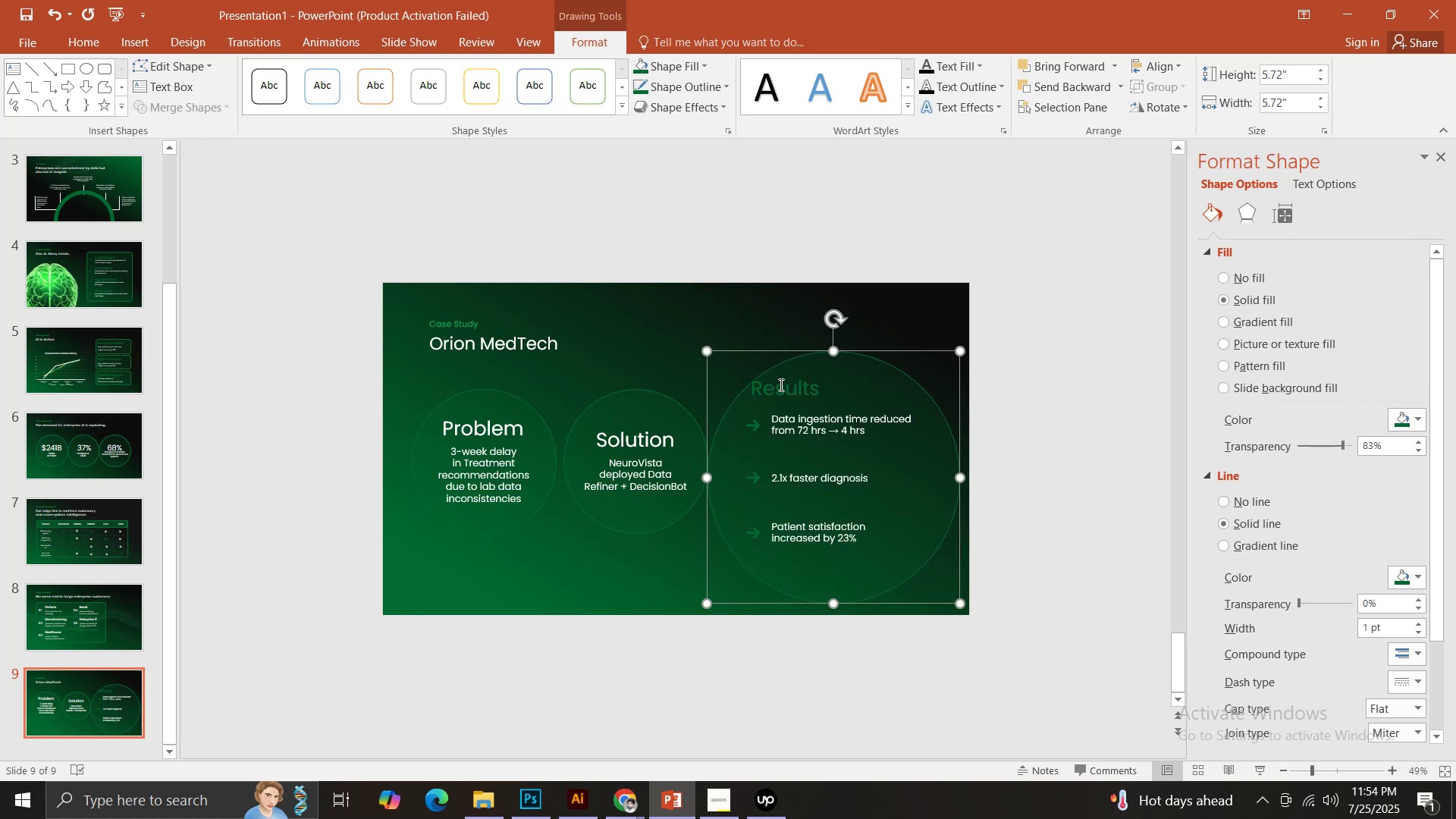 
left_click([780, 384])
 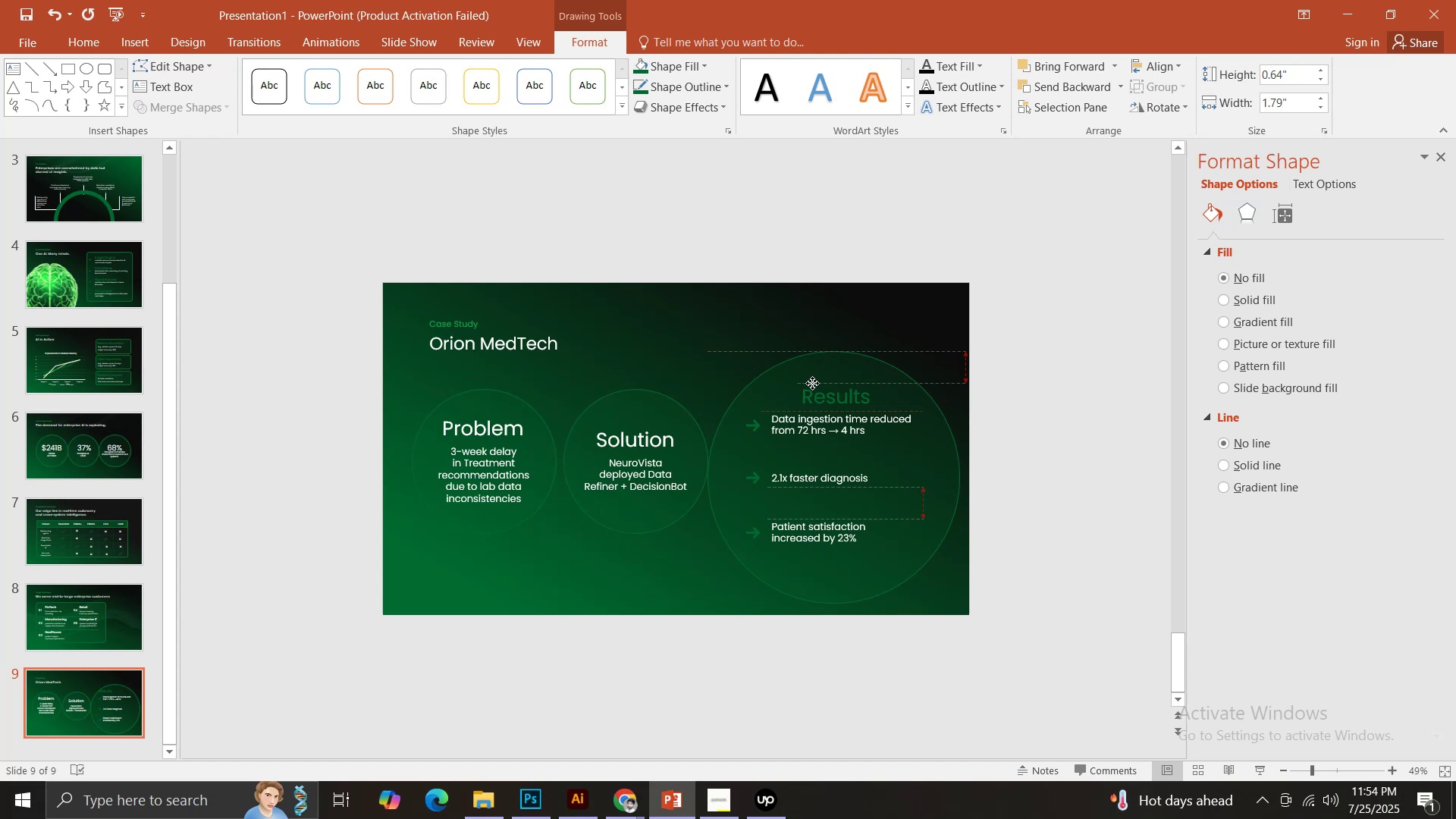 
left_click([808, 428])
 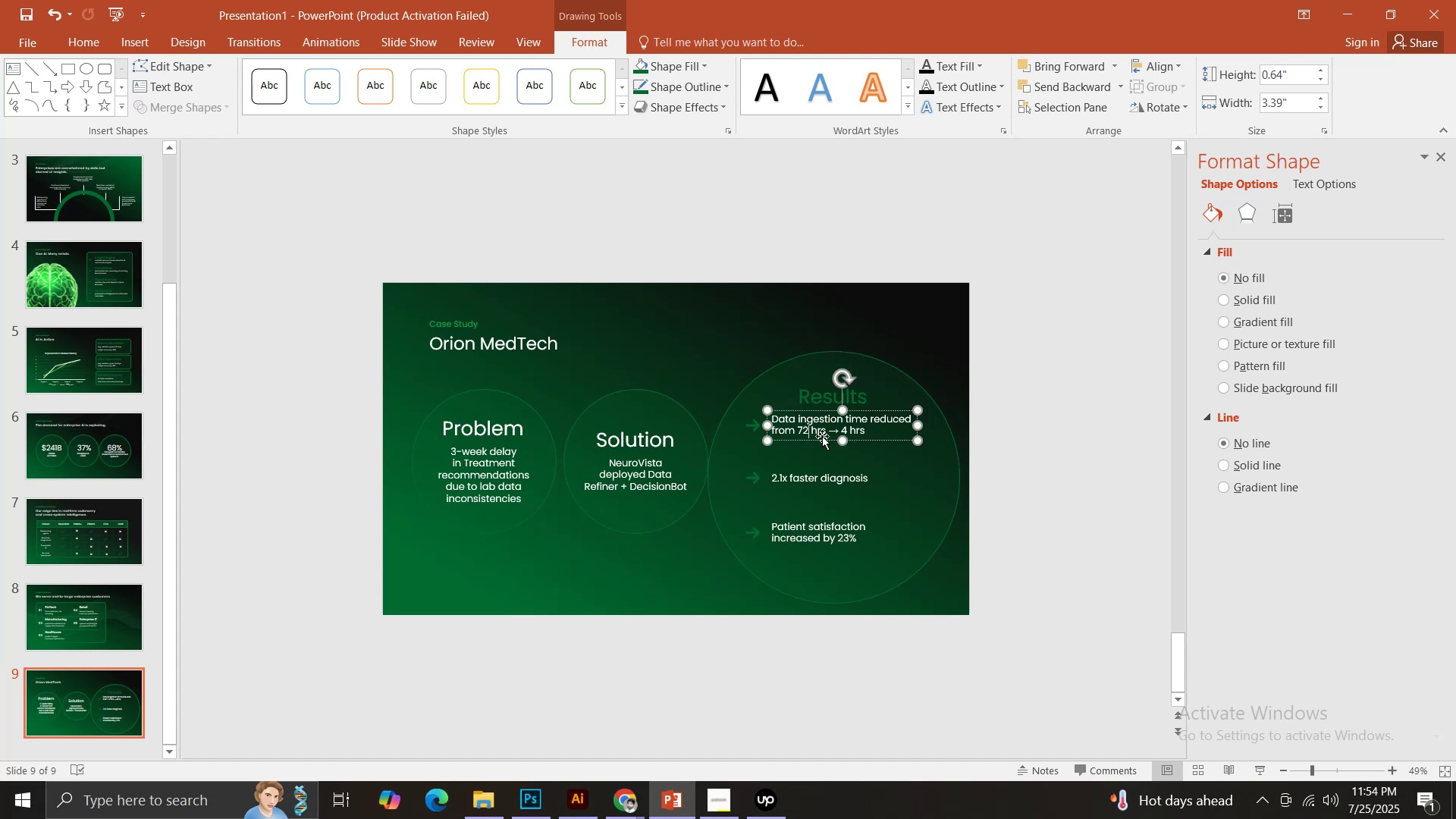 
key(Control+ControlLeft)
 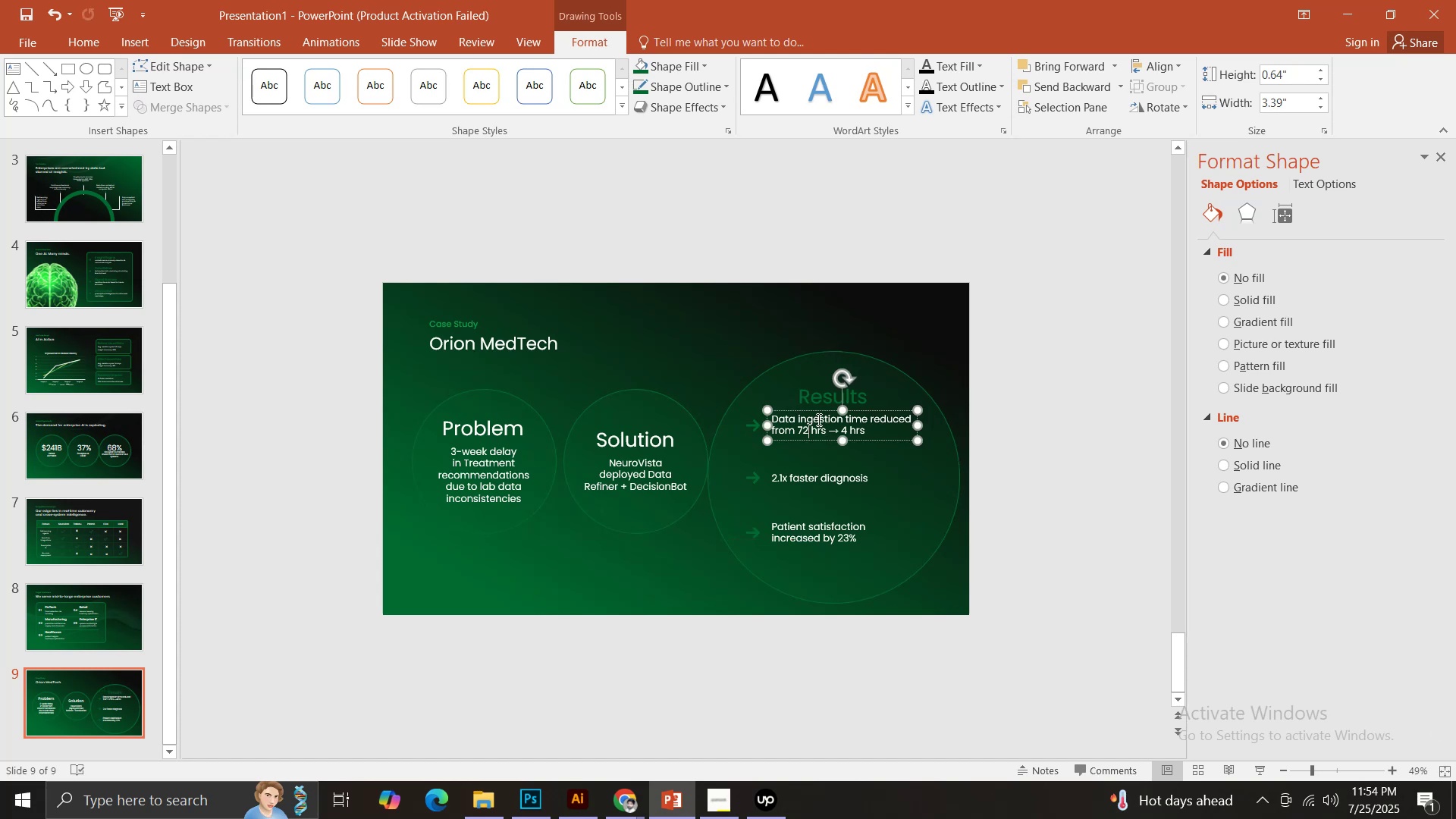 
key(Control+A)
 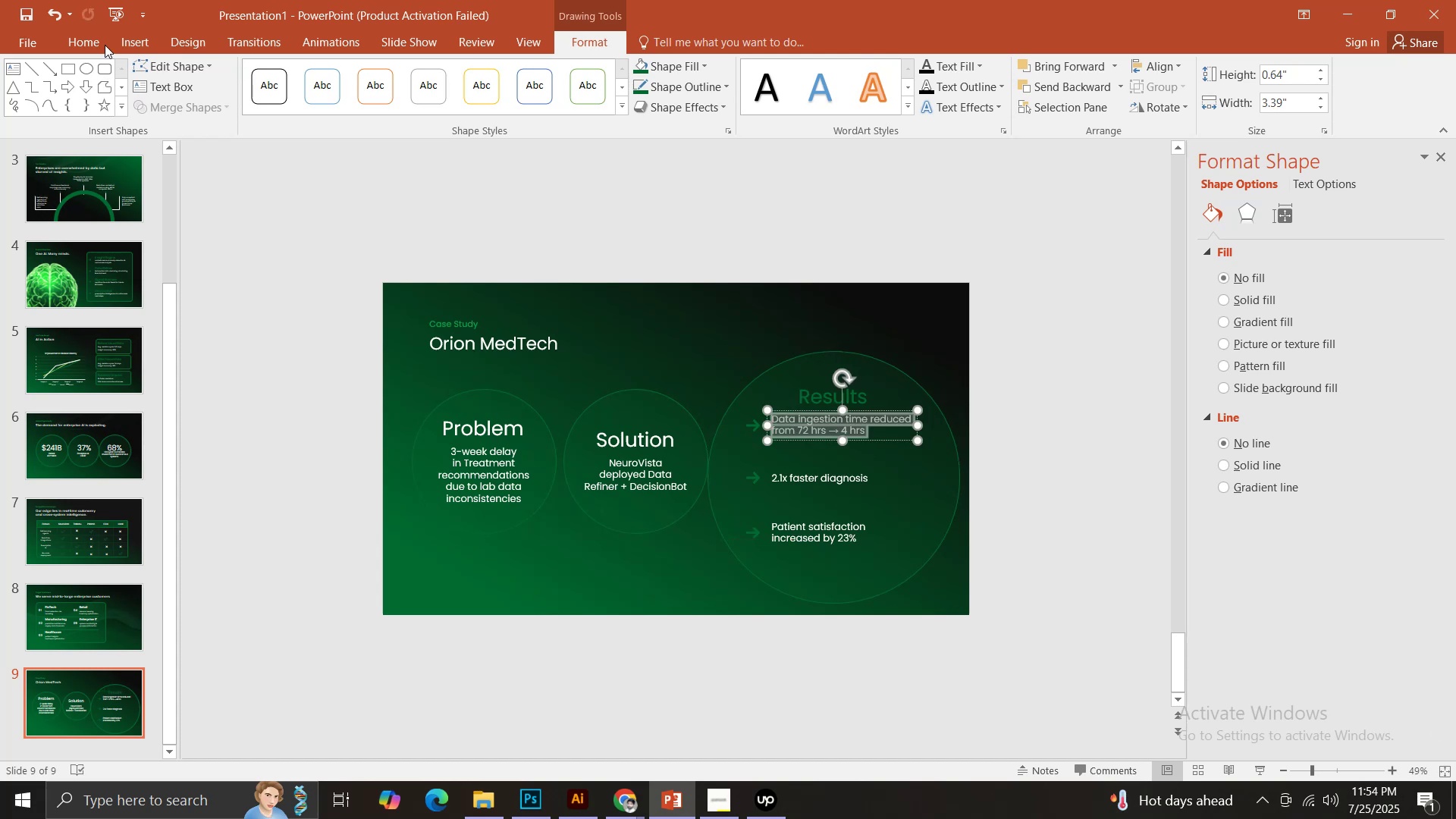 
left_click([80, 42])
 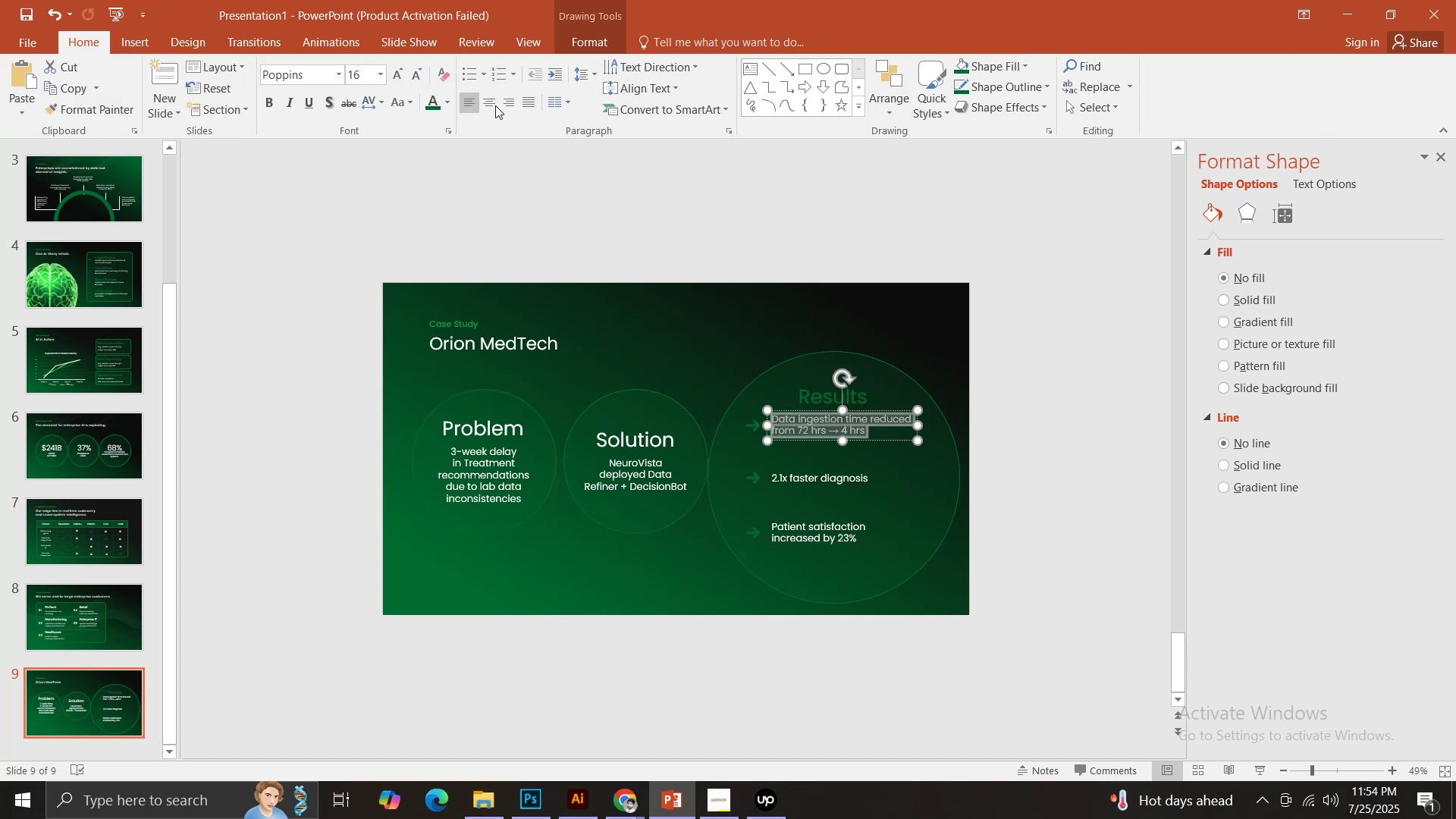 
left_click([491, 103])
 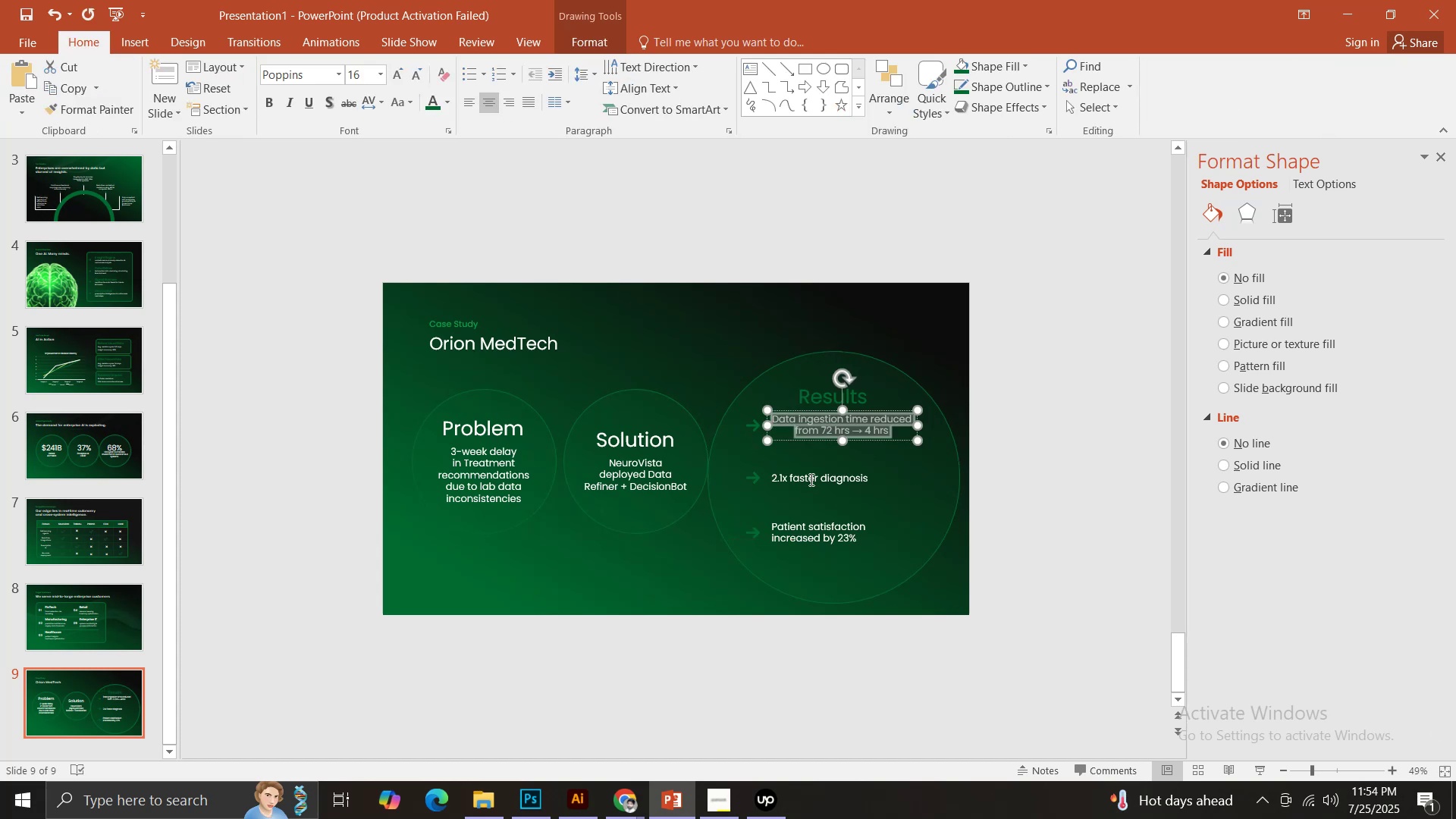 
left_click([810, 479])
 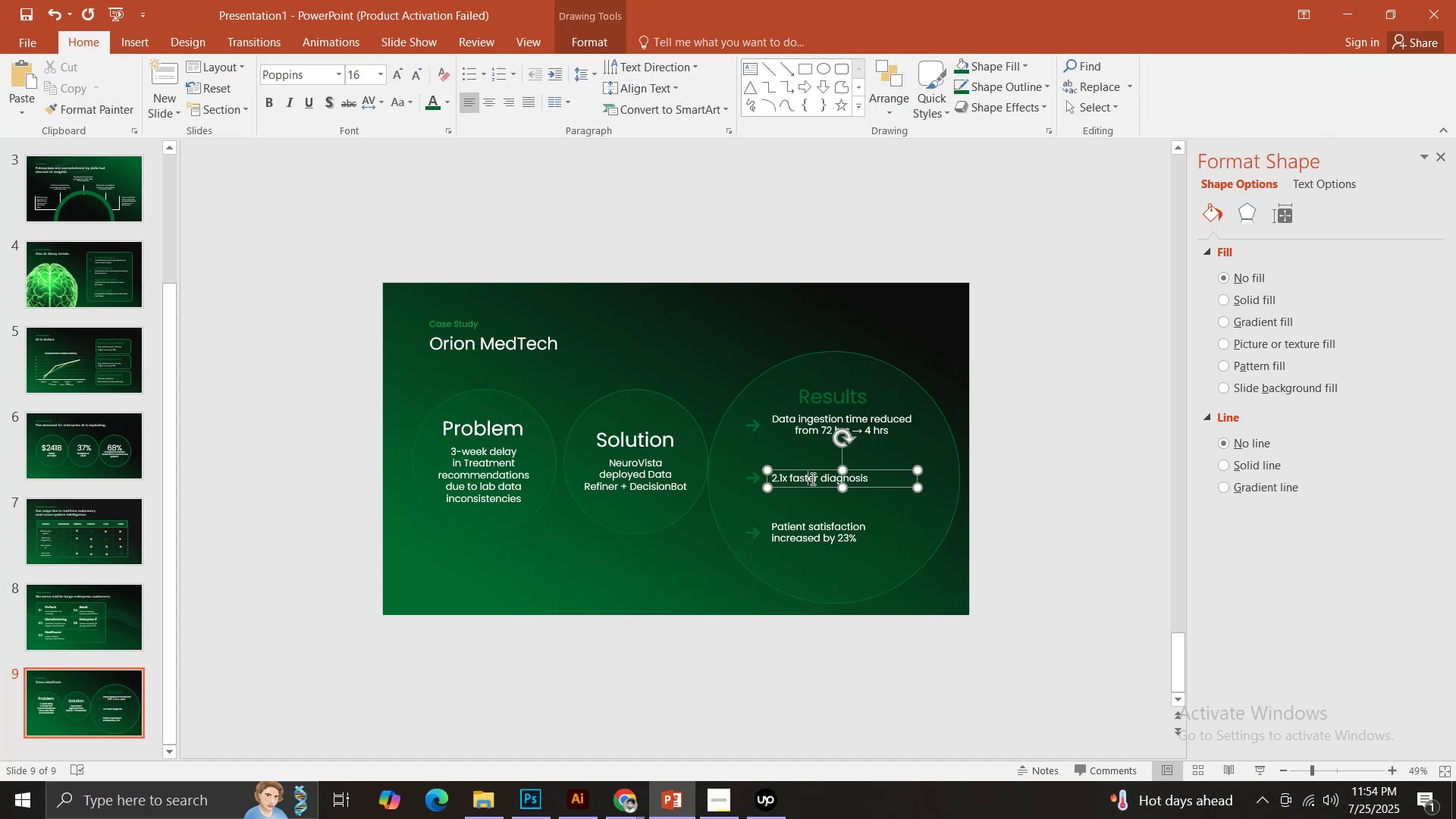 
key(Control+ControlLeft)
 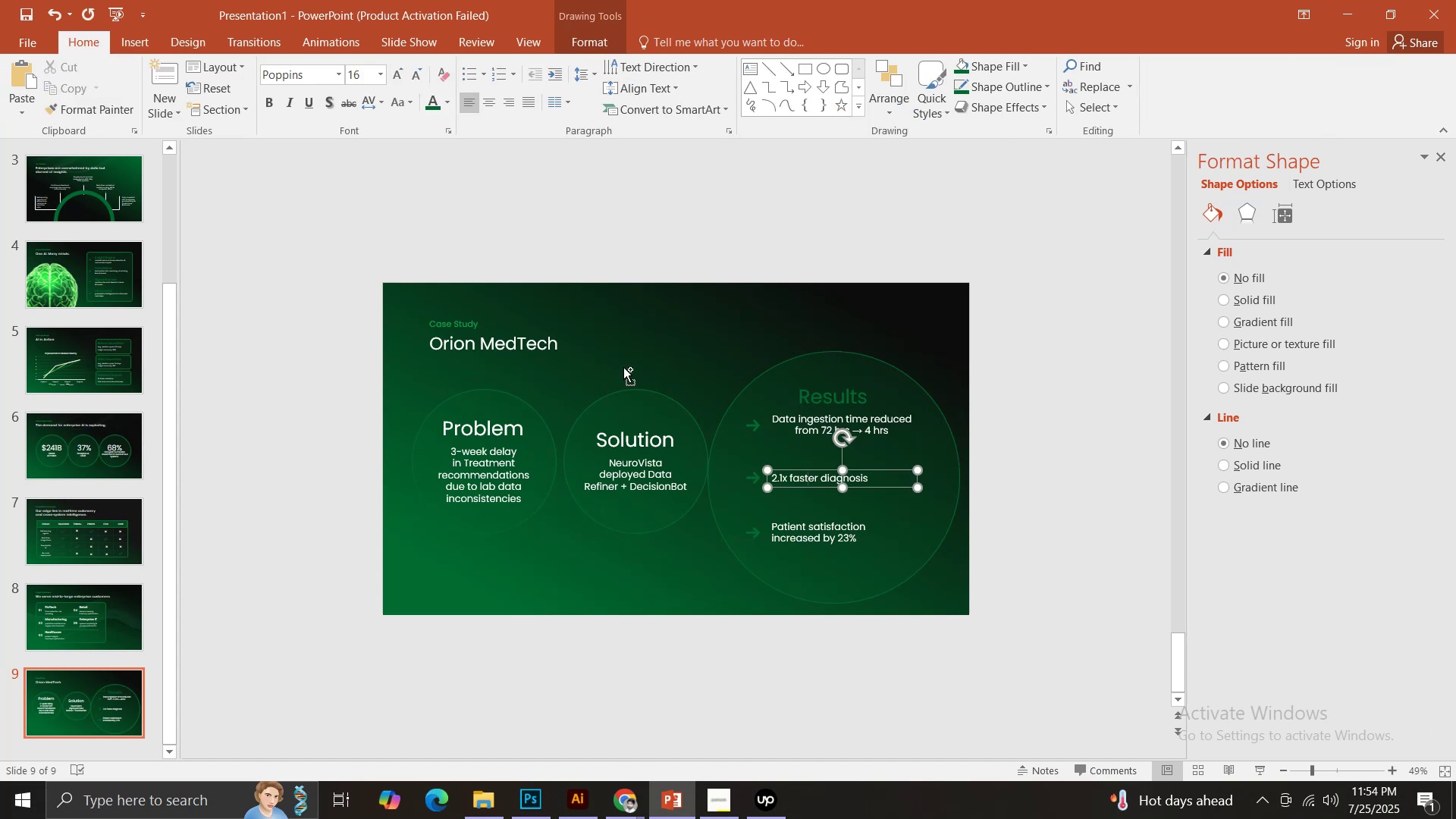 
key(Control+A)
 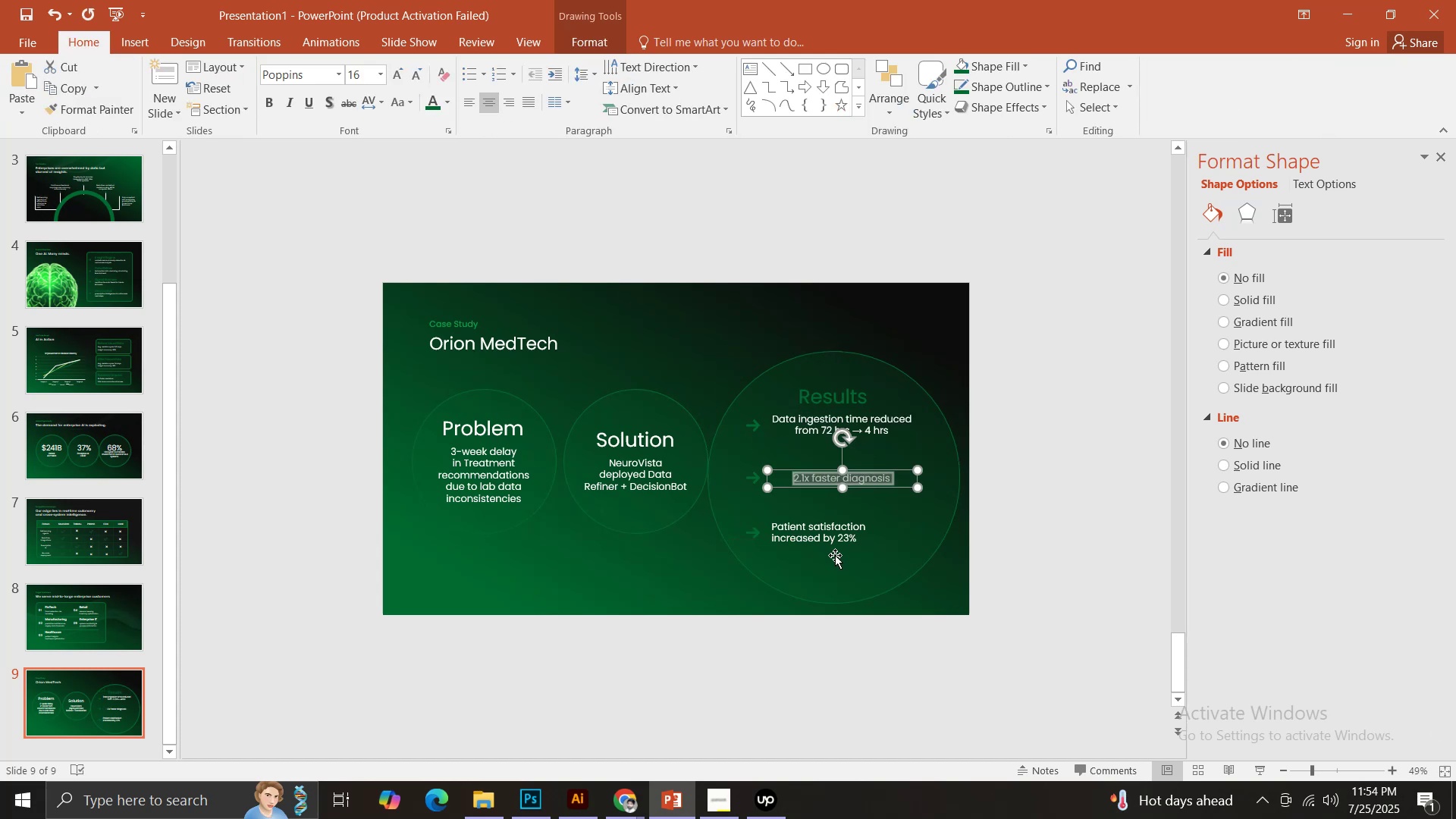 
left_click([821, 540])
 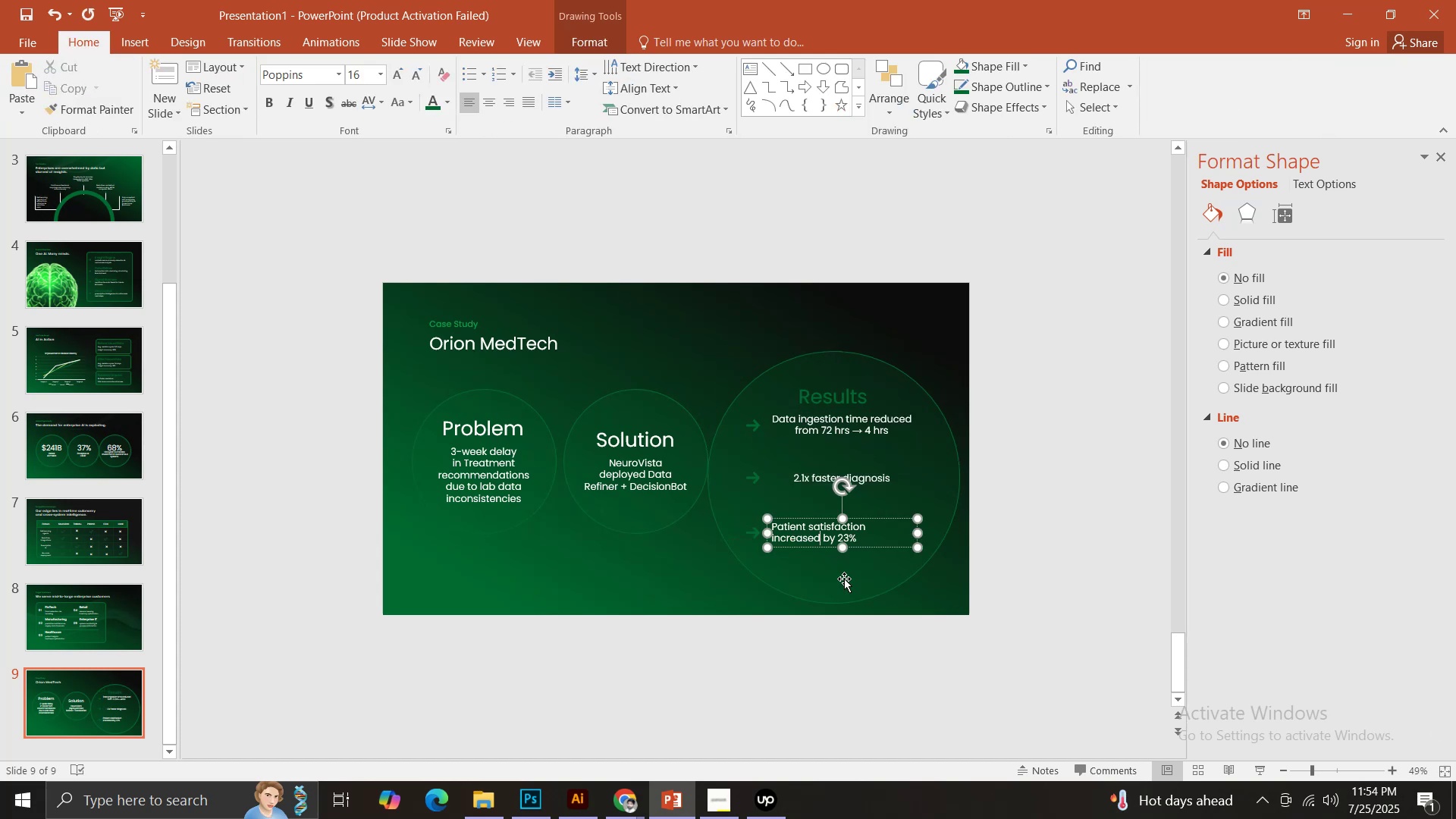 
key(Control+ControlLeft)
 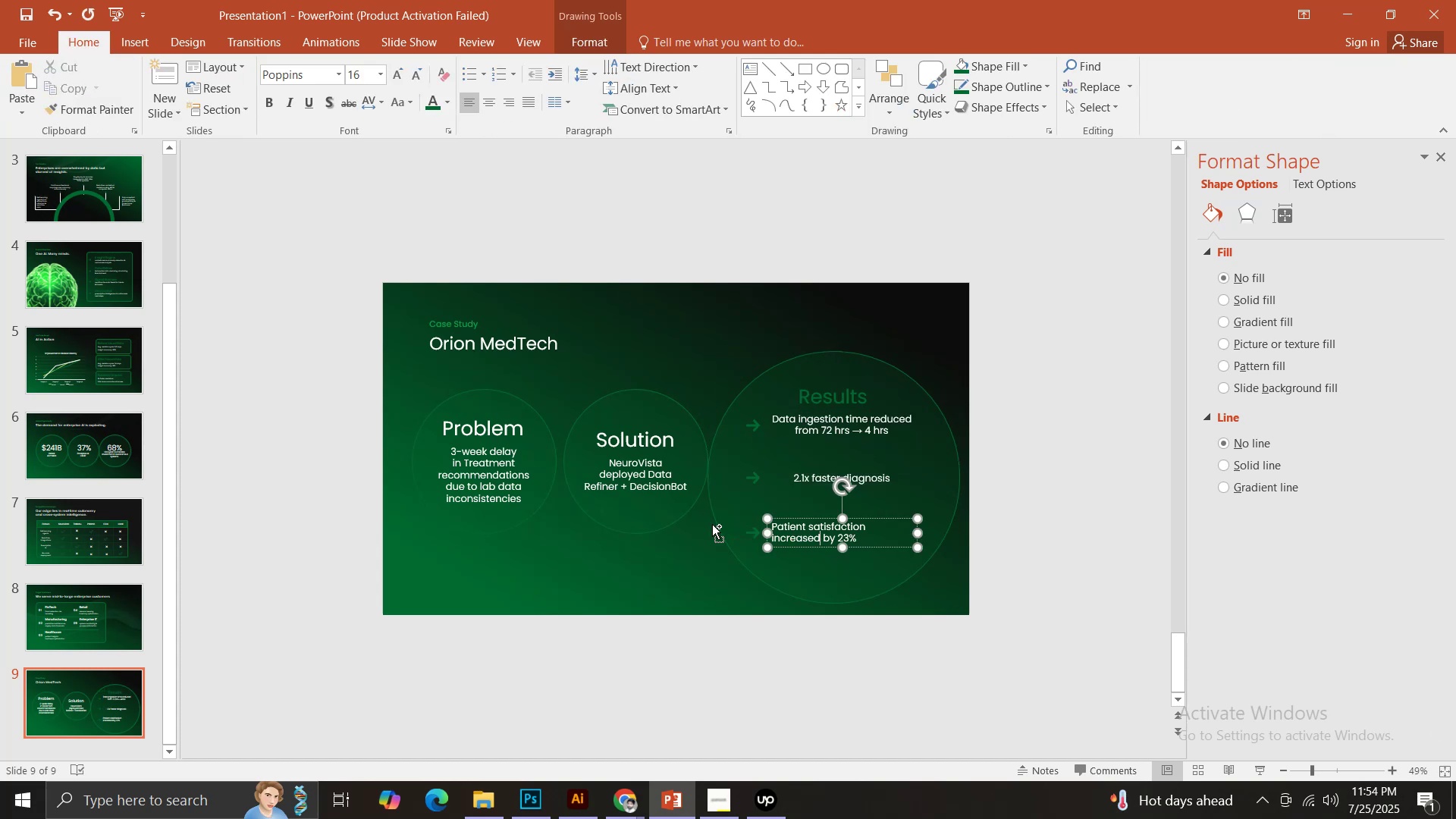 
key(Control+A)
 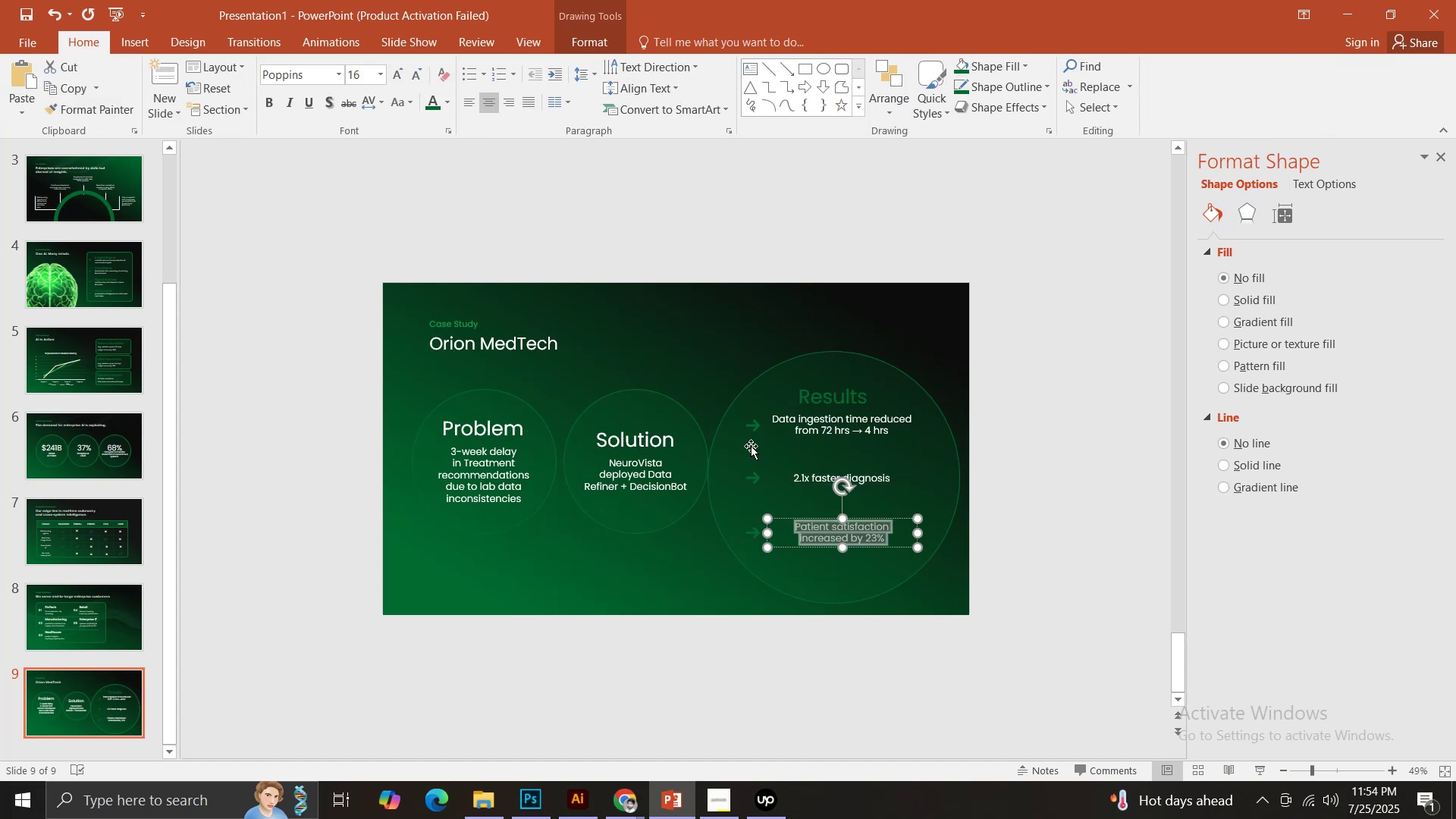 
left_click([712, 218])
 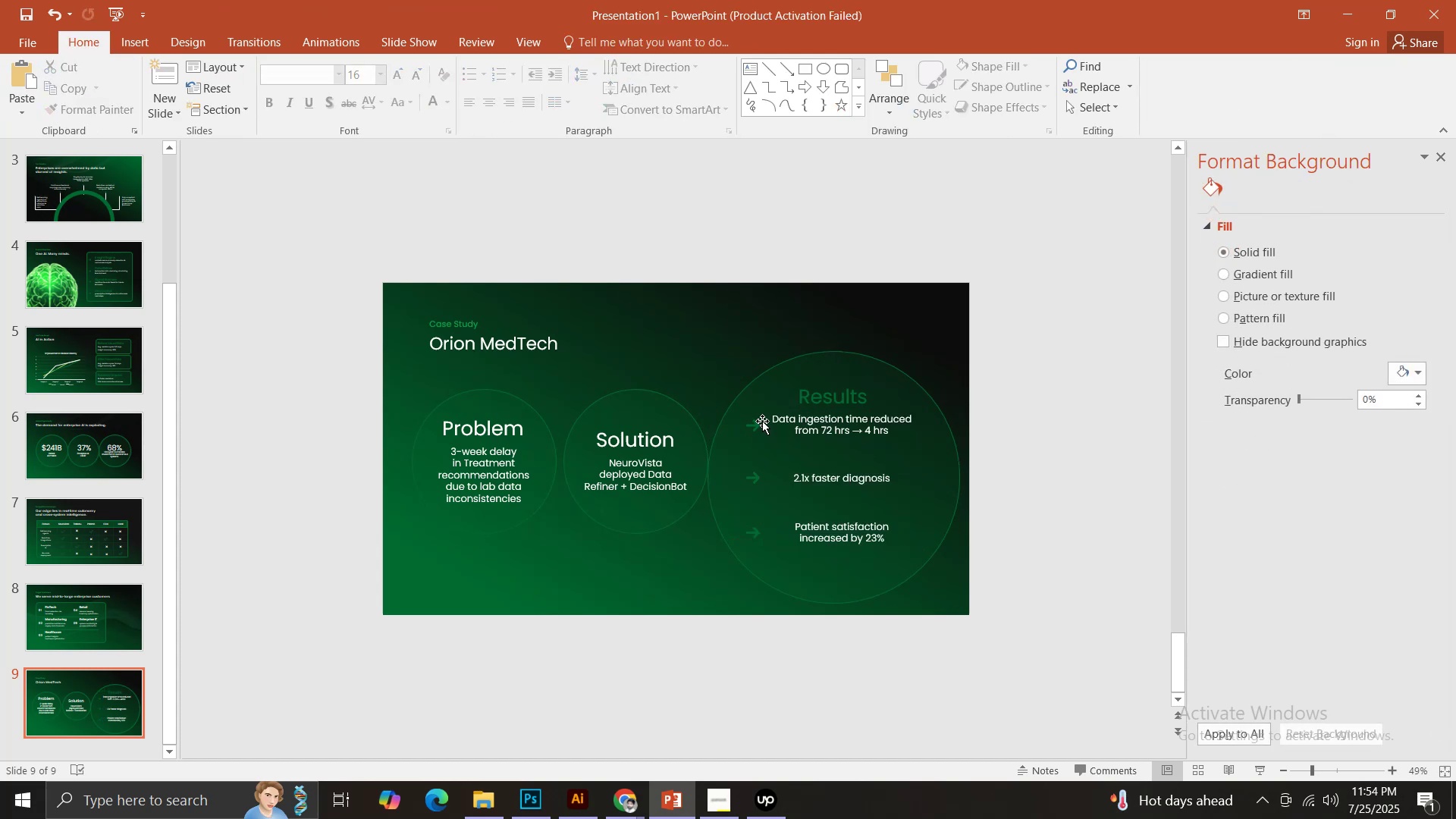 
left_click([754, 428])
 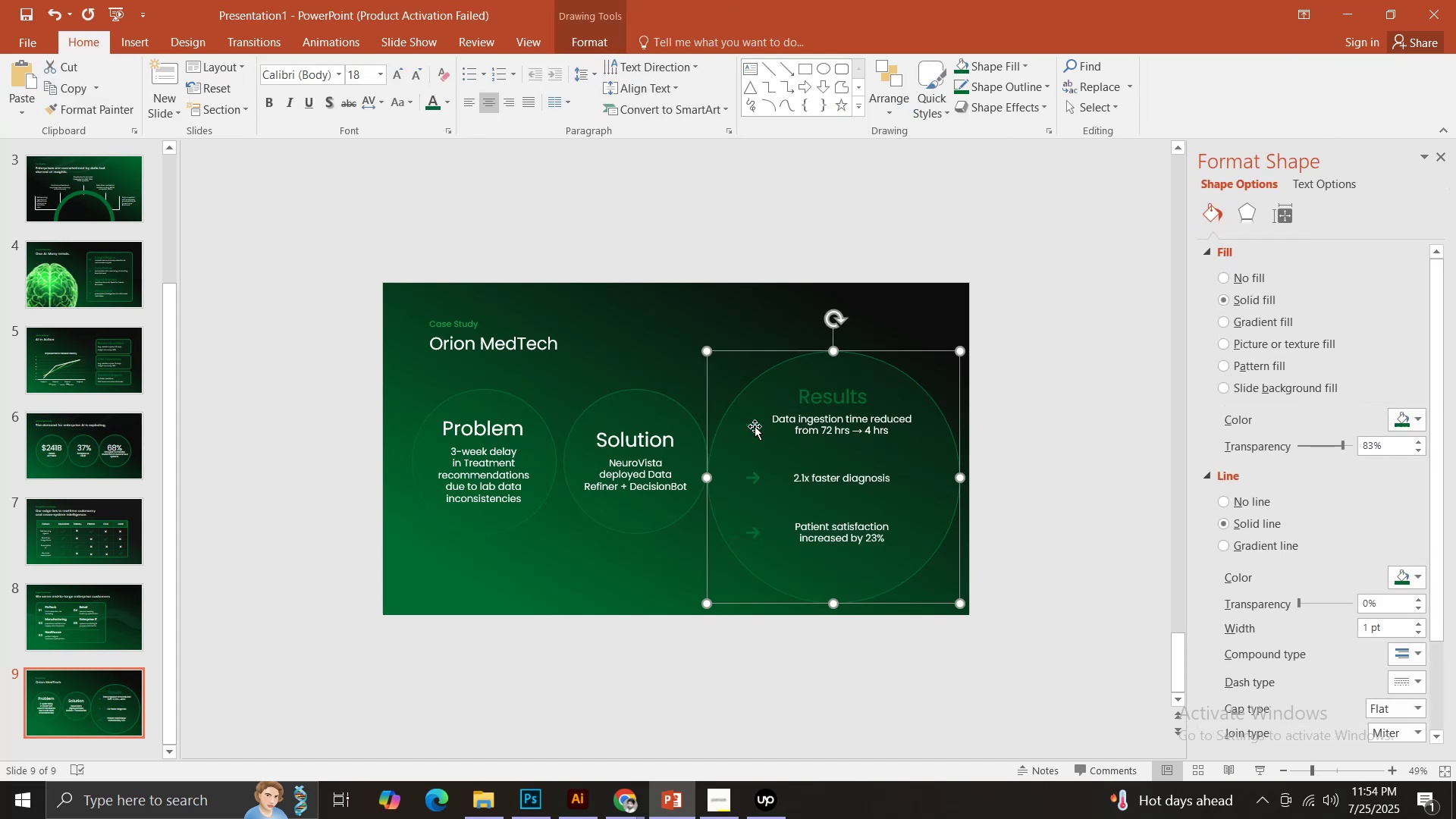 
left_click([754, 422])
 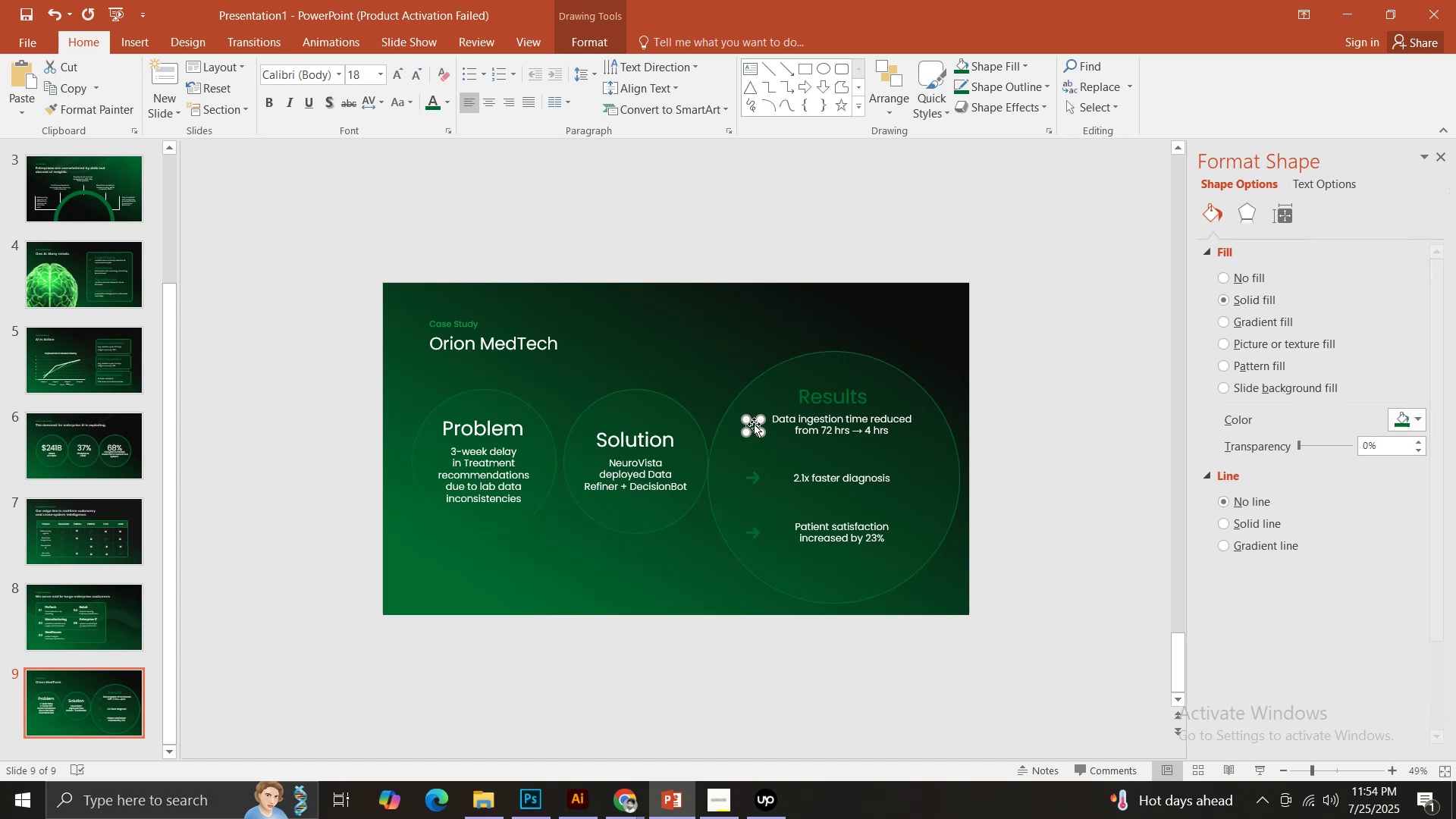 
key(Backspace)
 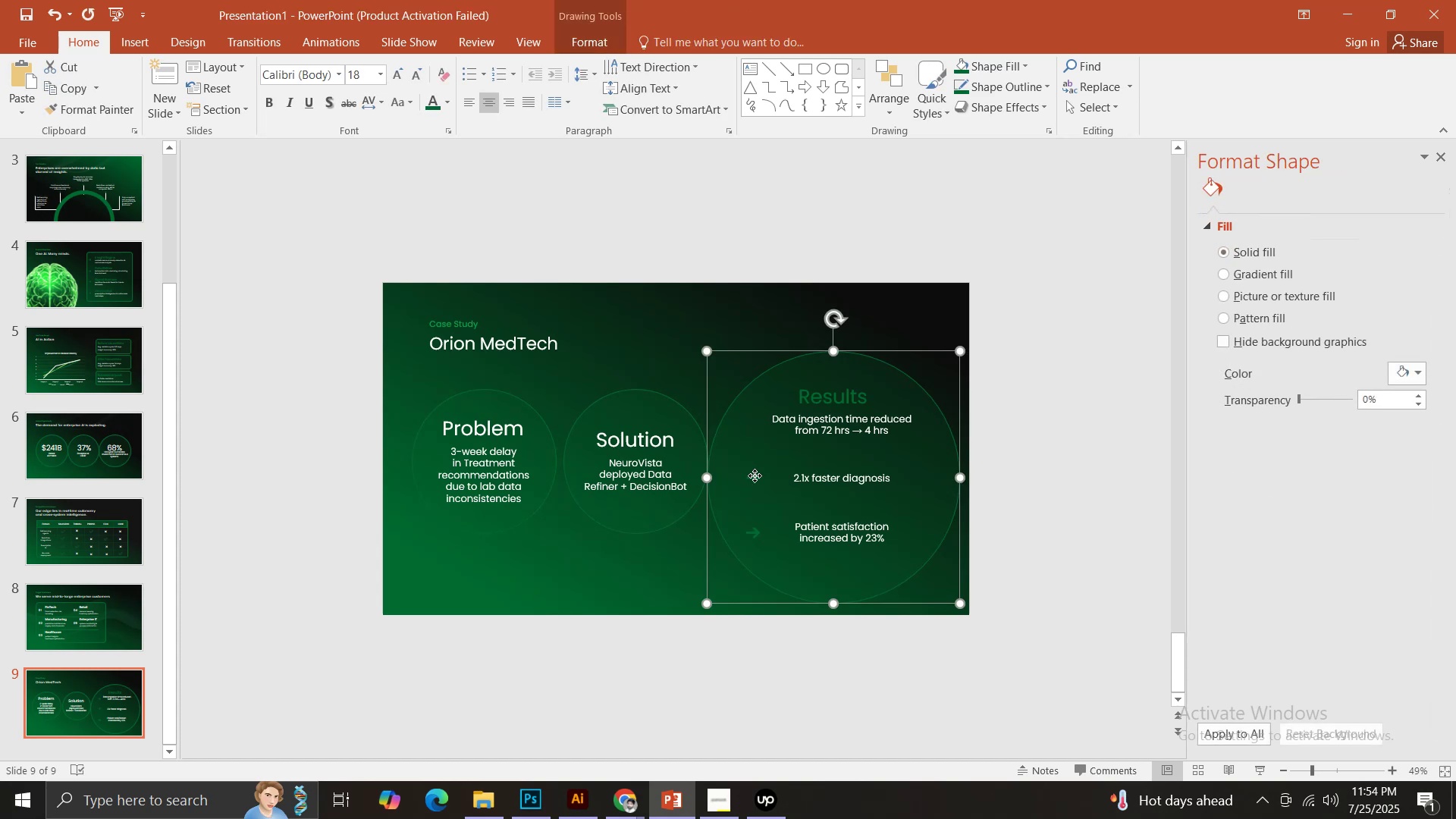 
double_click([755, 479])
 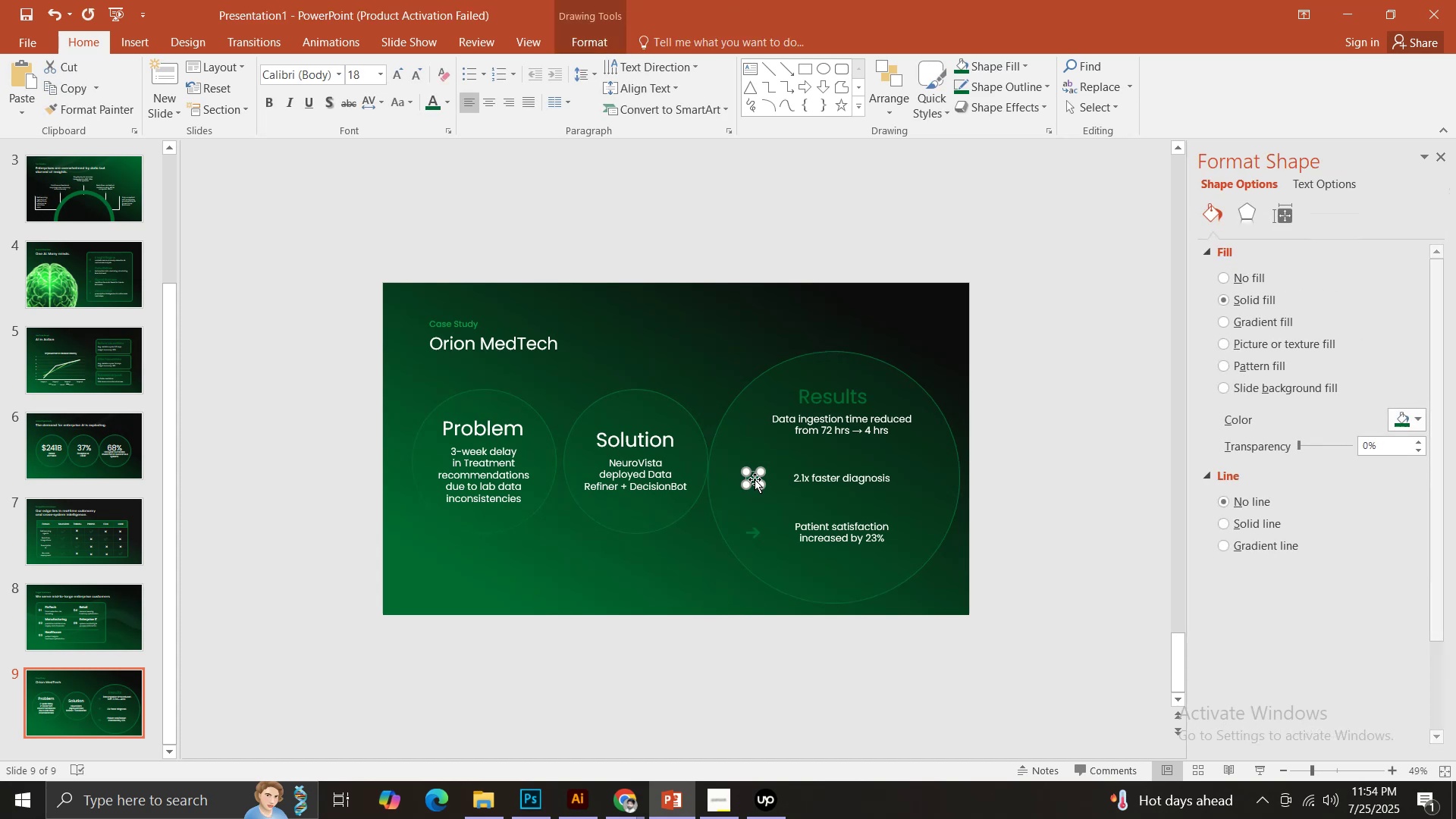 
key(Backspace)
 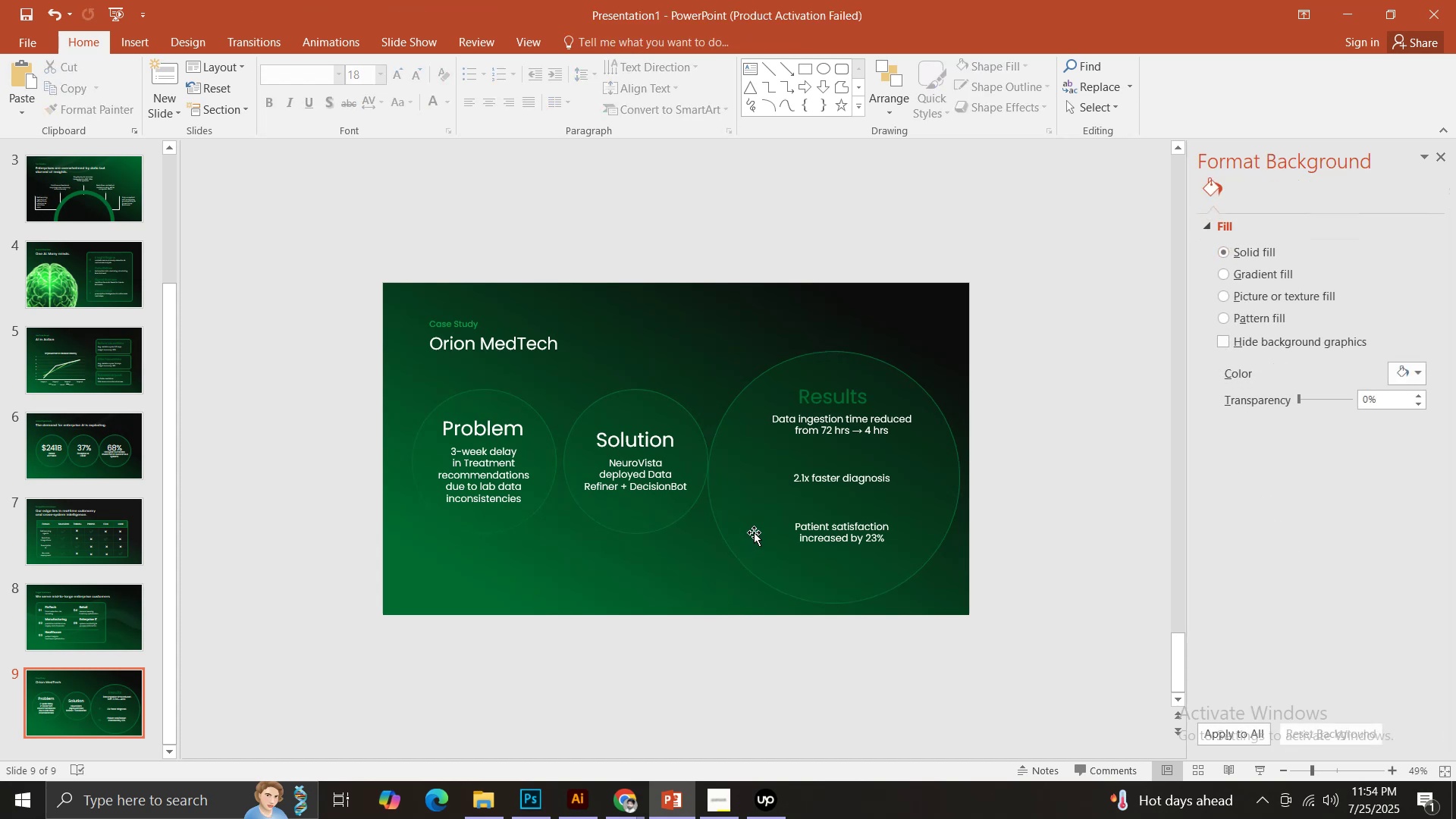 
left_click([754, 532])
 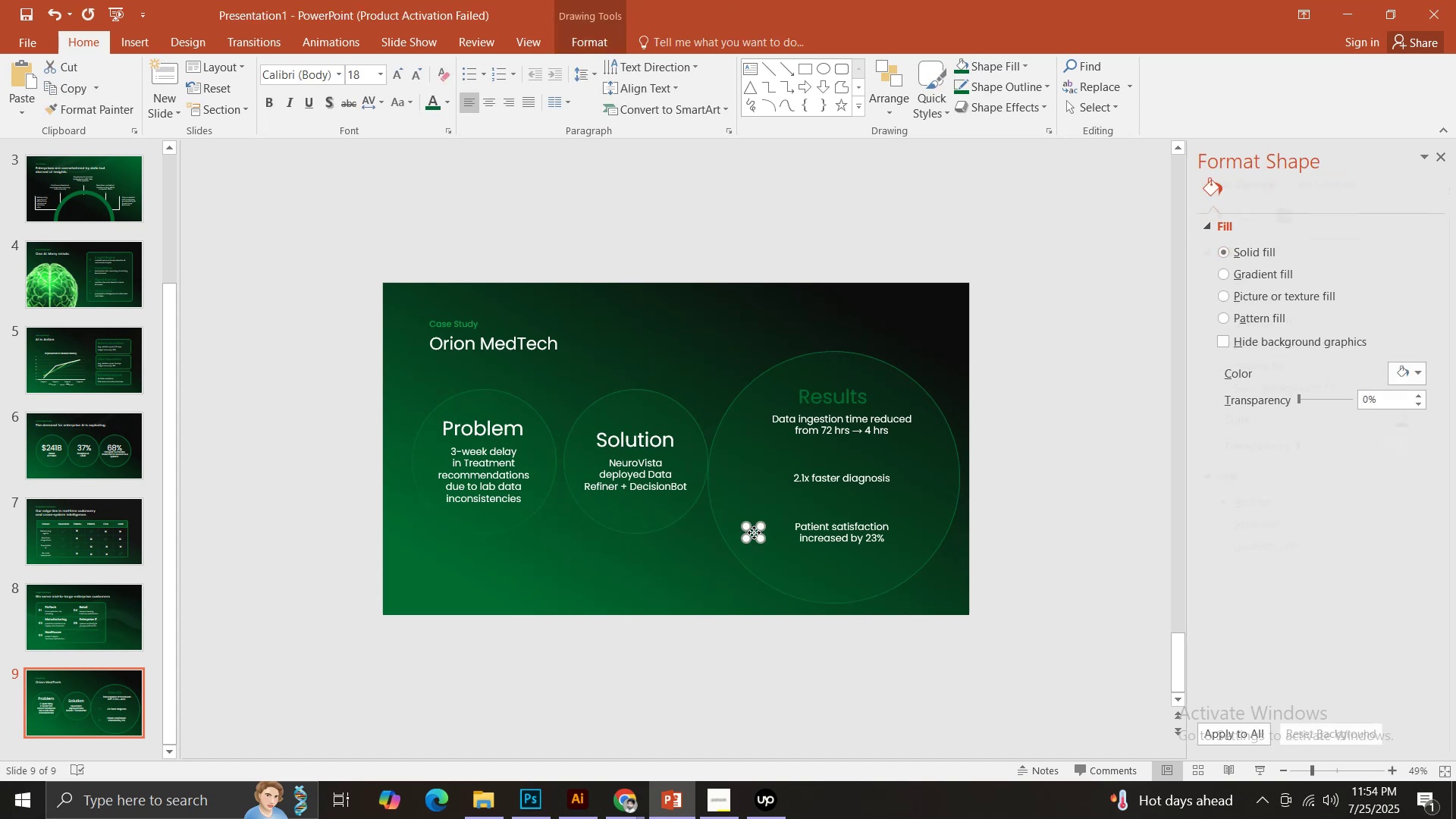 
key(Backspace)
 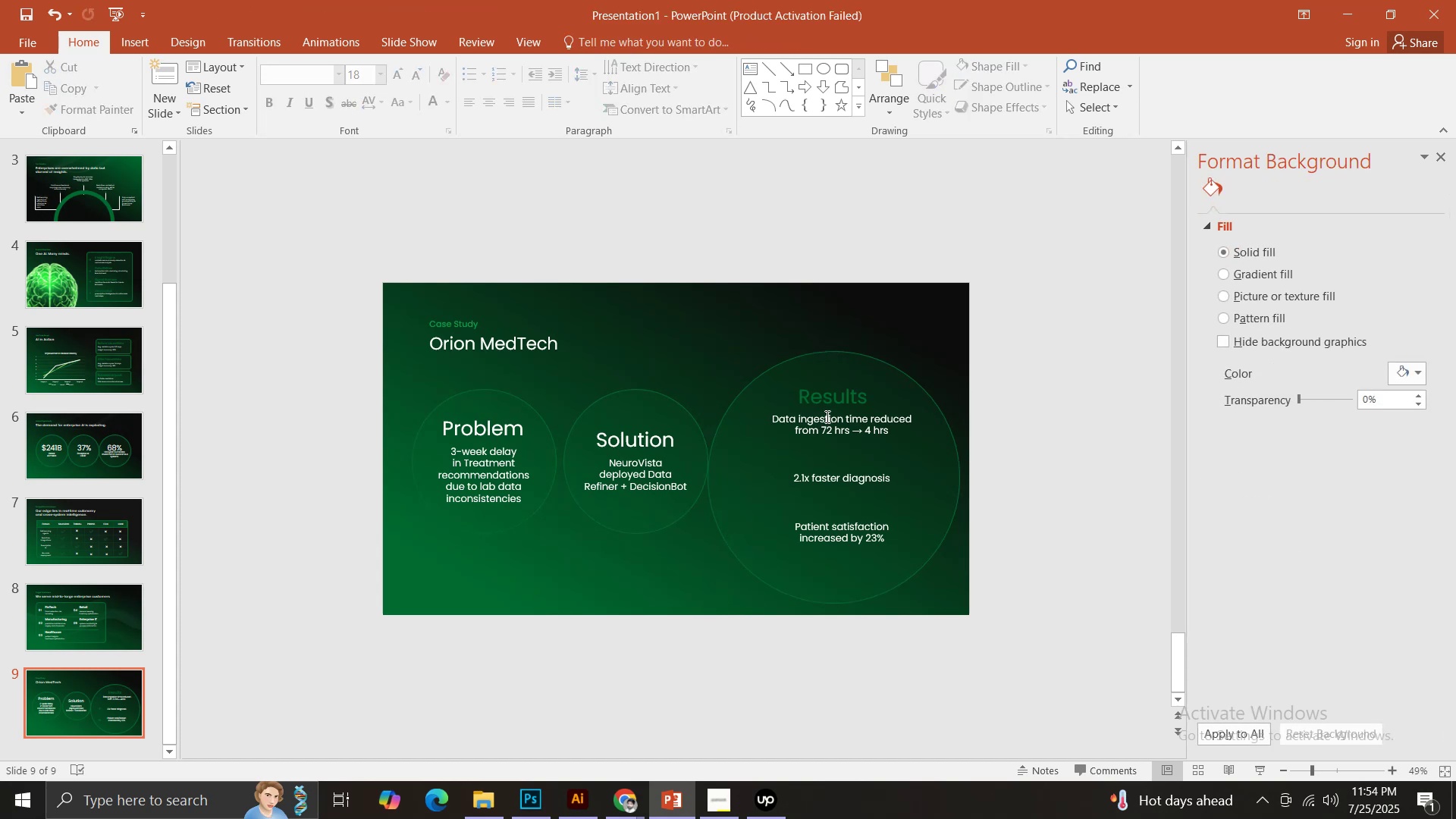 
left_click([826, 416])
 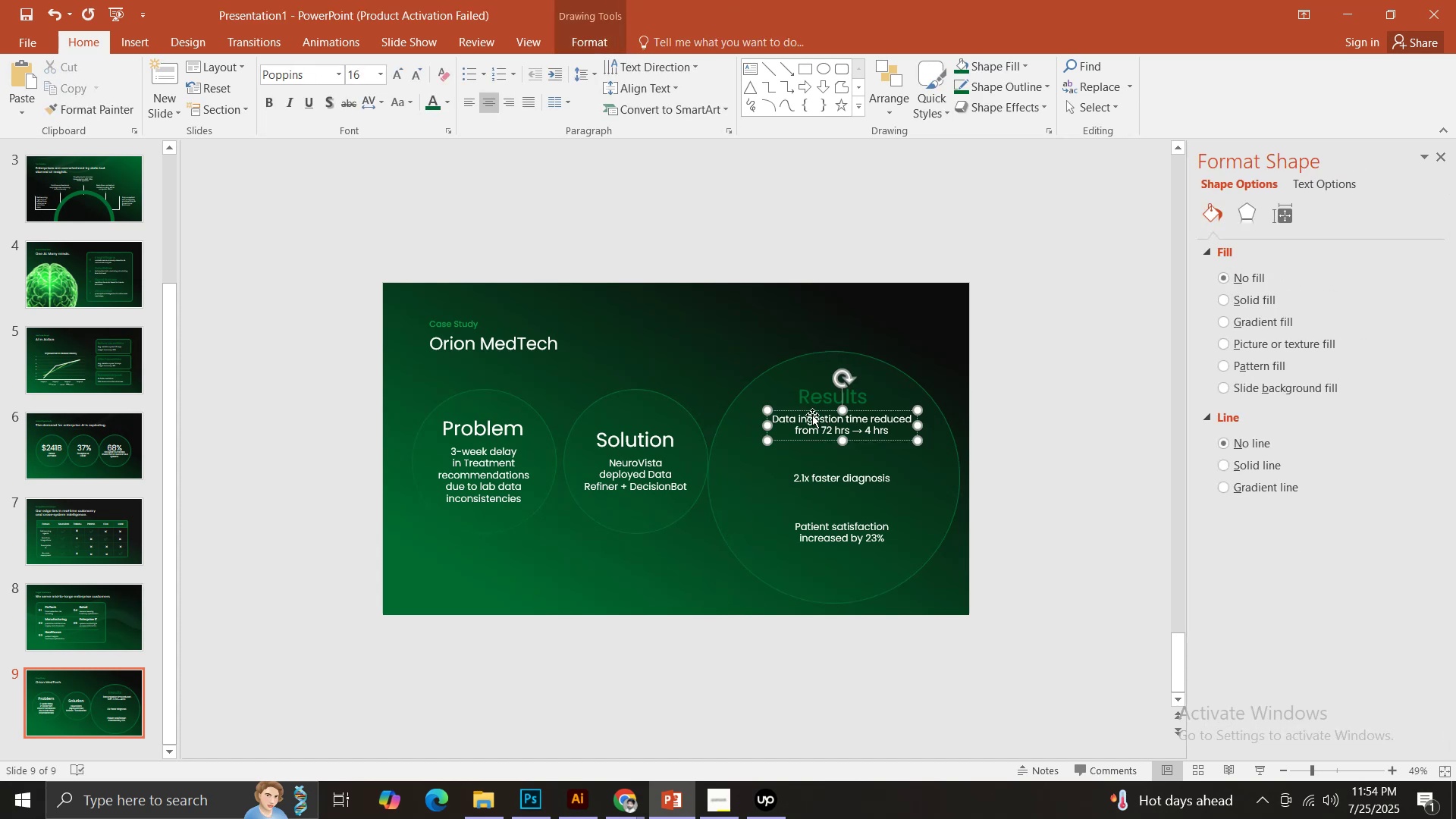 
hold_key(key=ShiftLeft, duration=1.5)
 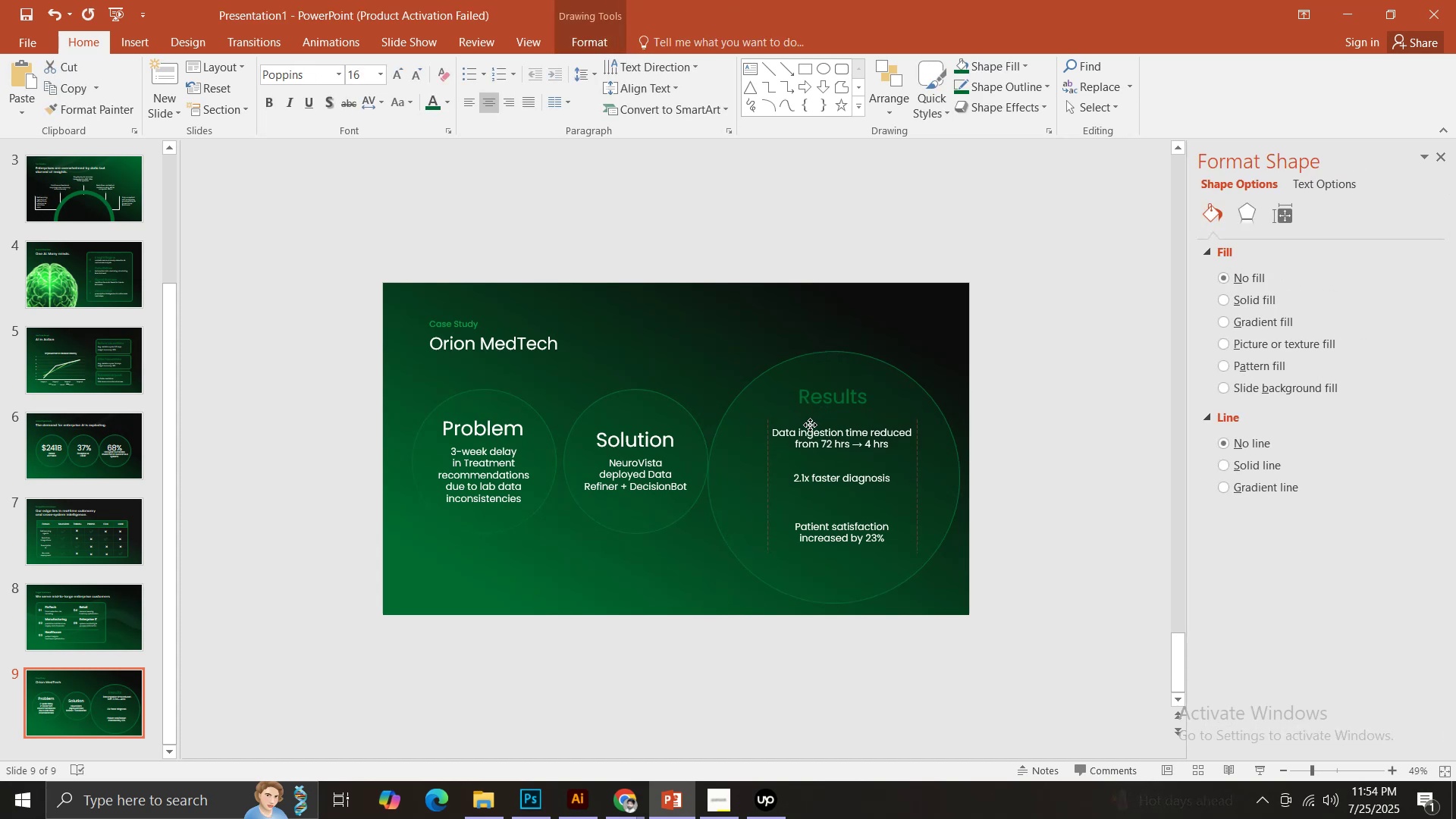 
hold_key(key=ShiftLeft, duration=1.51)
 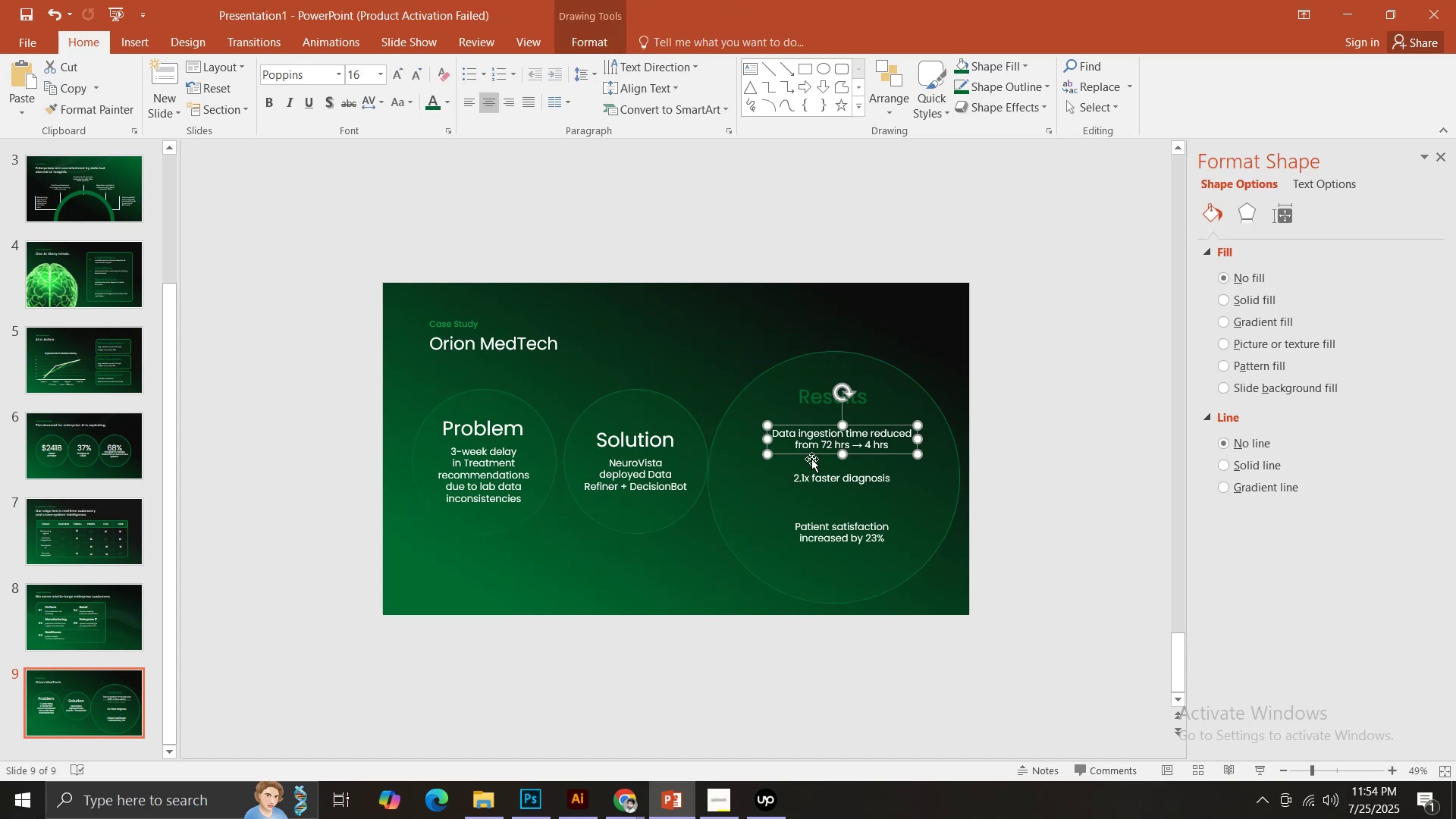 
hold_key(key=ShiftLeft, duration=0.44)
 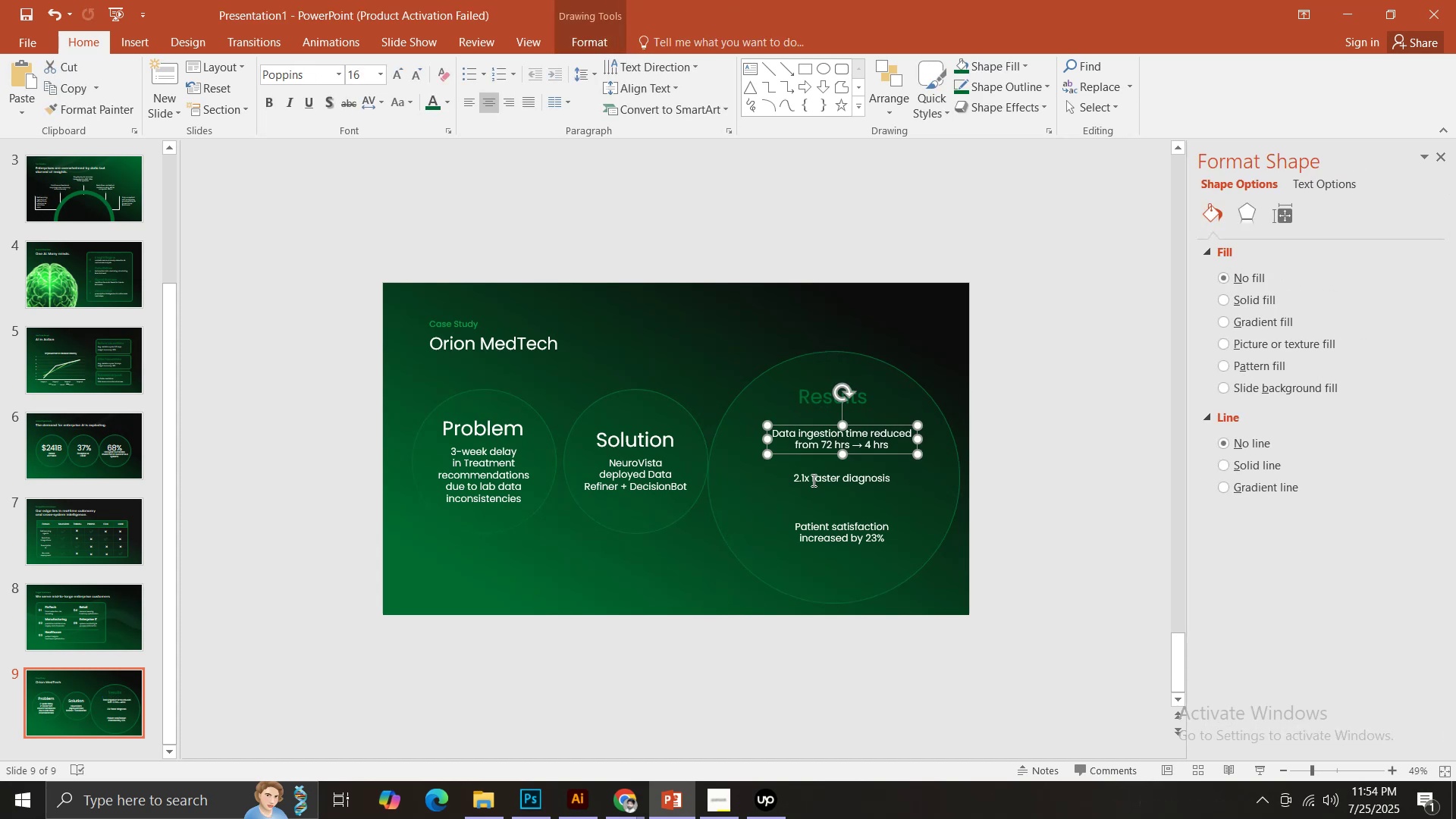 
left_click([812, 480])
 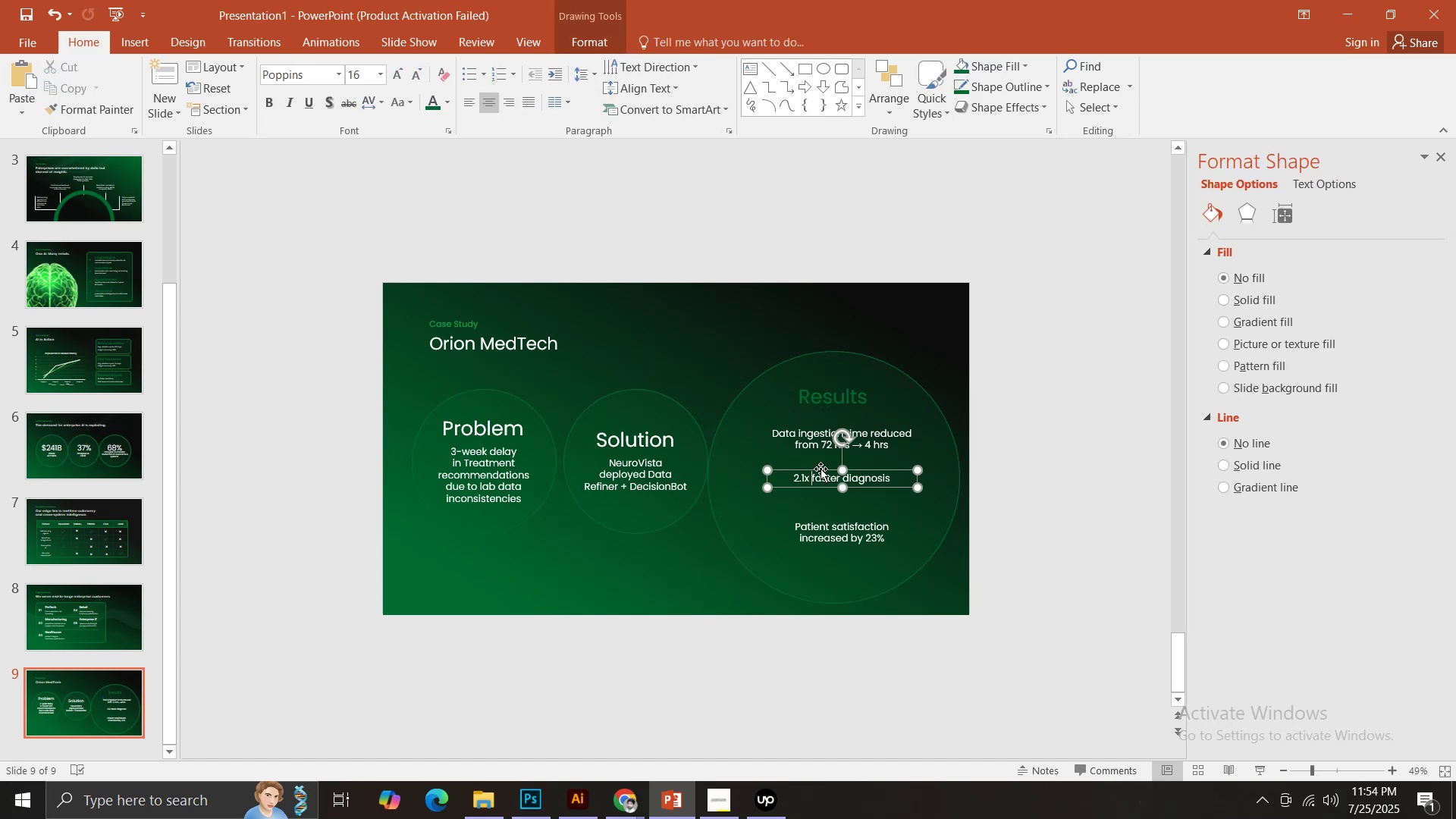 
hold_key(key=ShiftLeft, duration=1.04)
 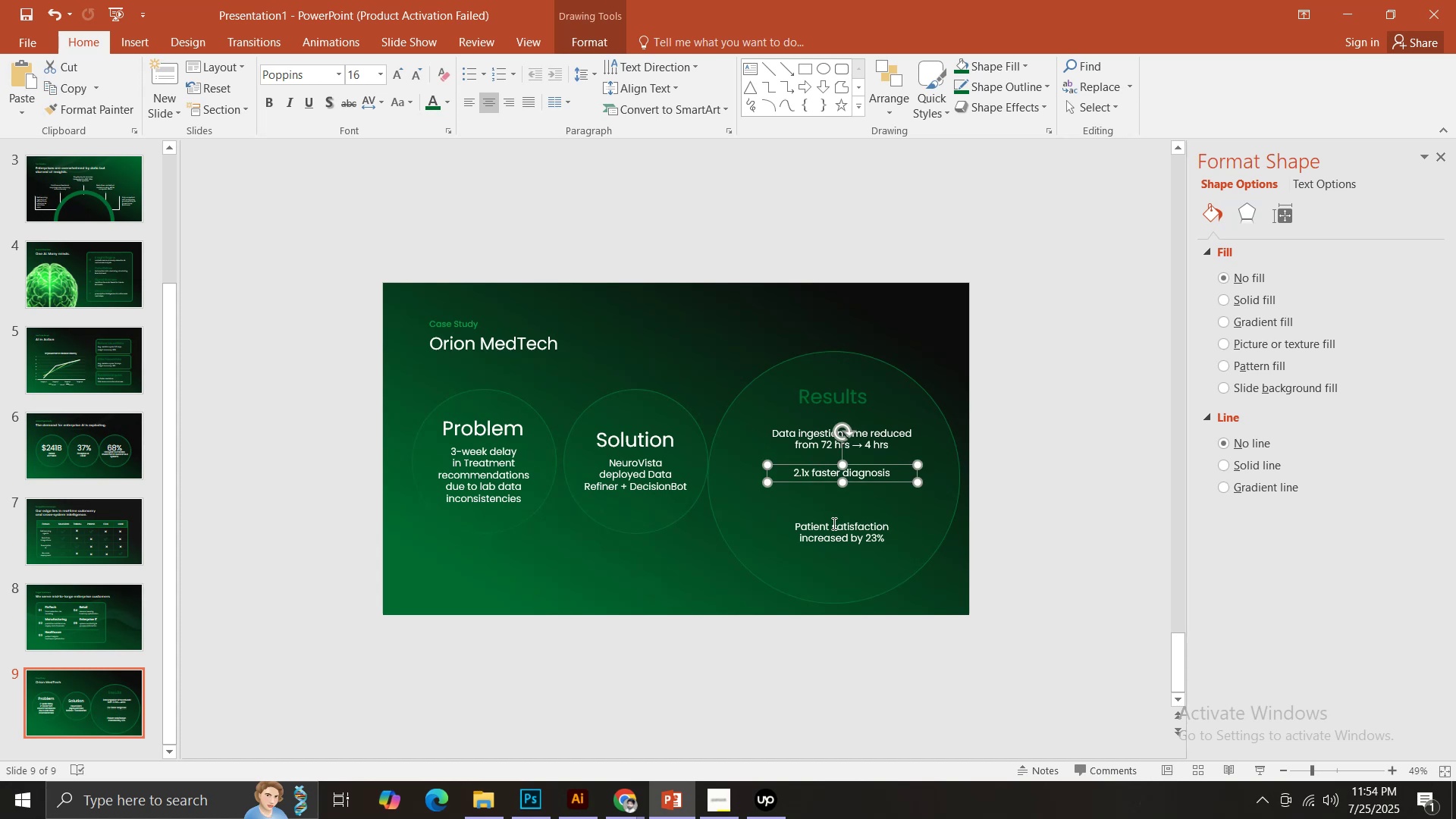 
left_click([833, 523])
 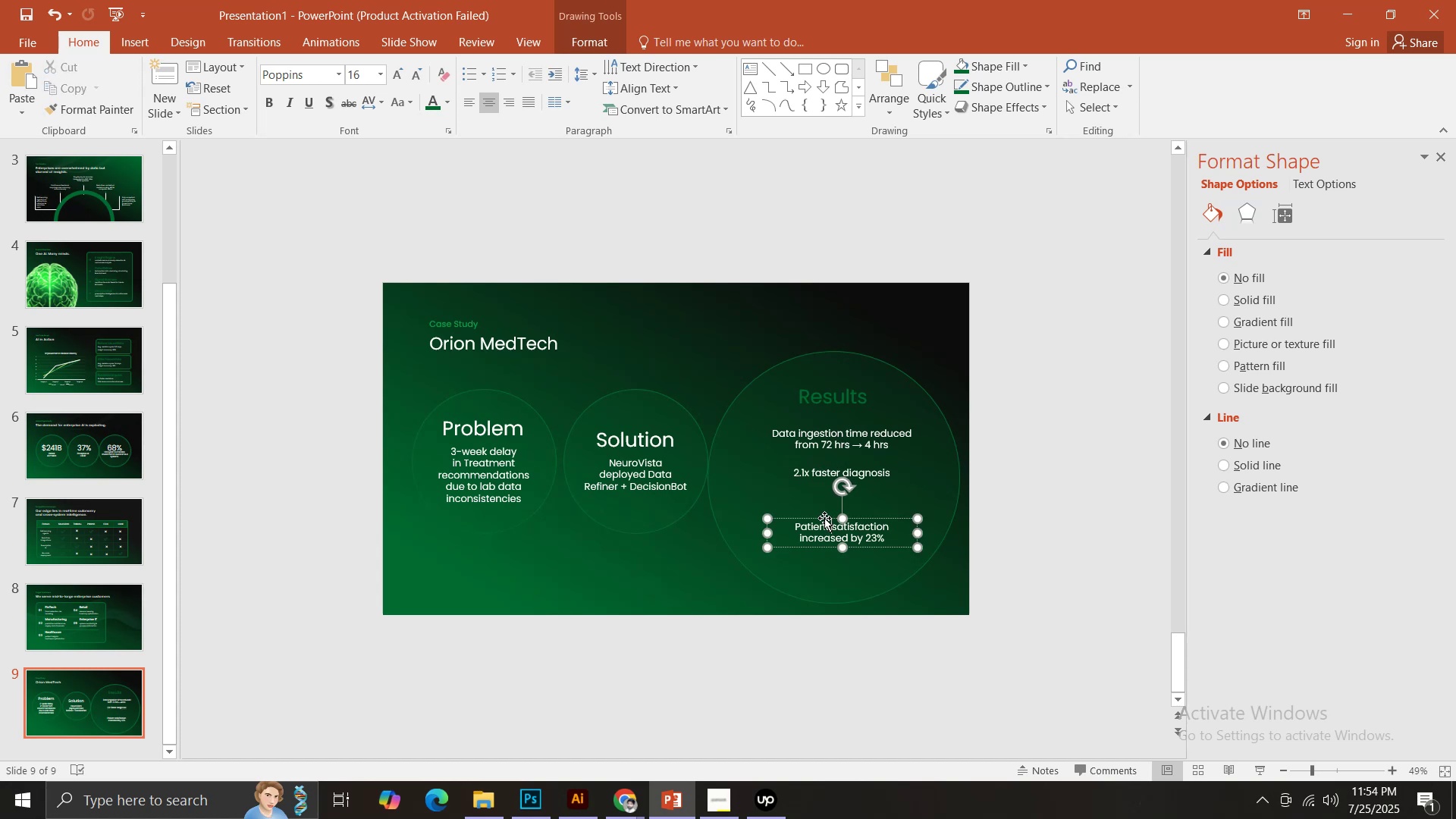 
hold_key(key=ShiftLeft, duration=1.51)
 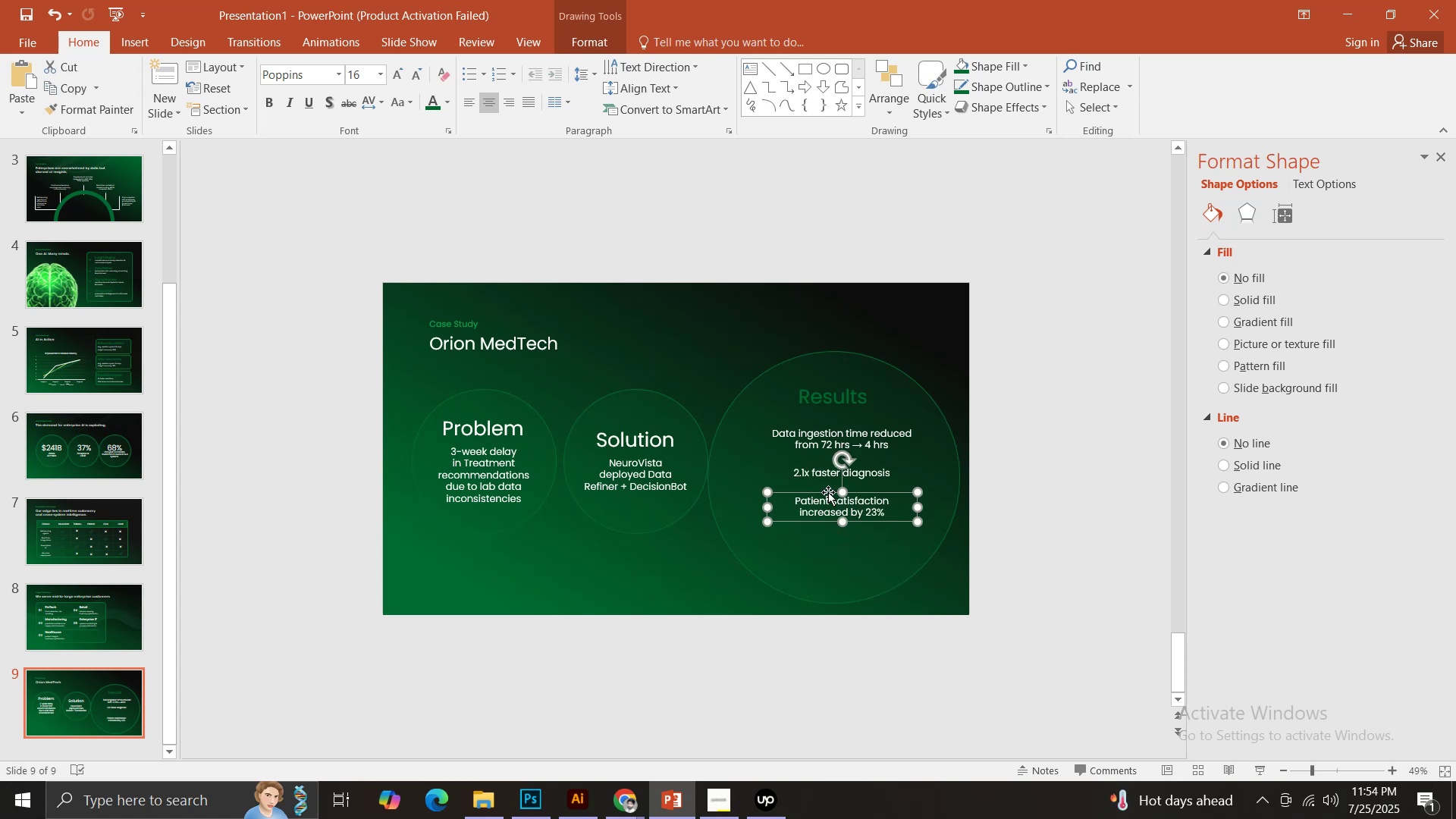 
hold_key(key=ShiftLeft, duration=0.55)
 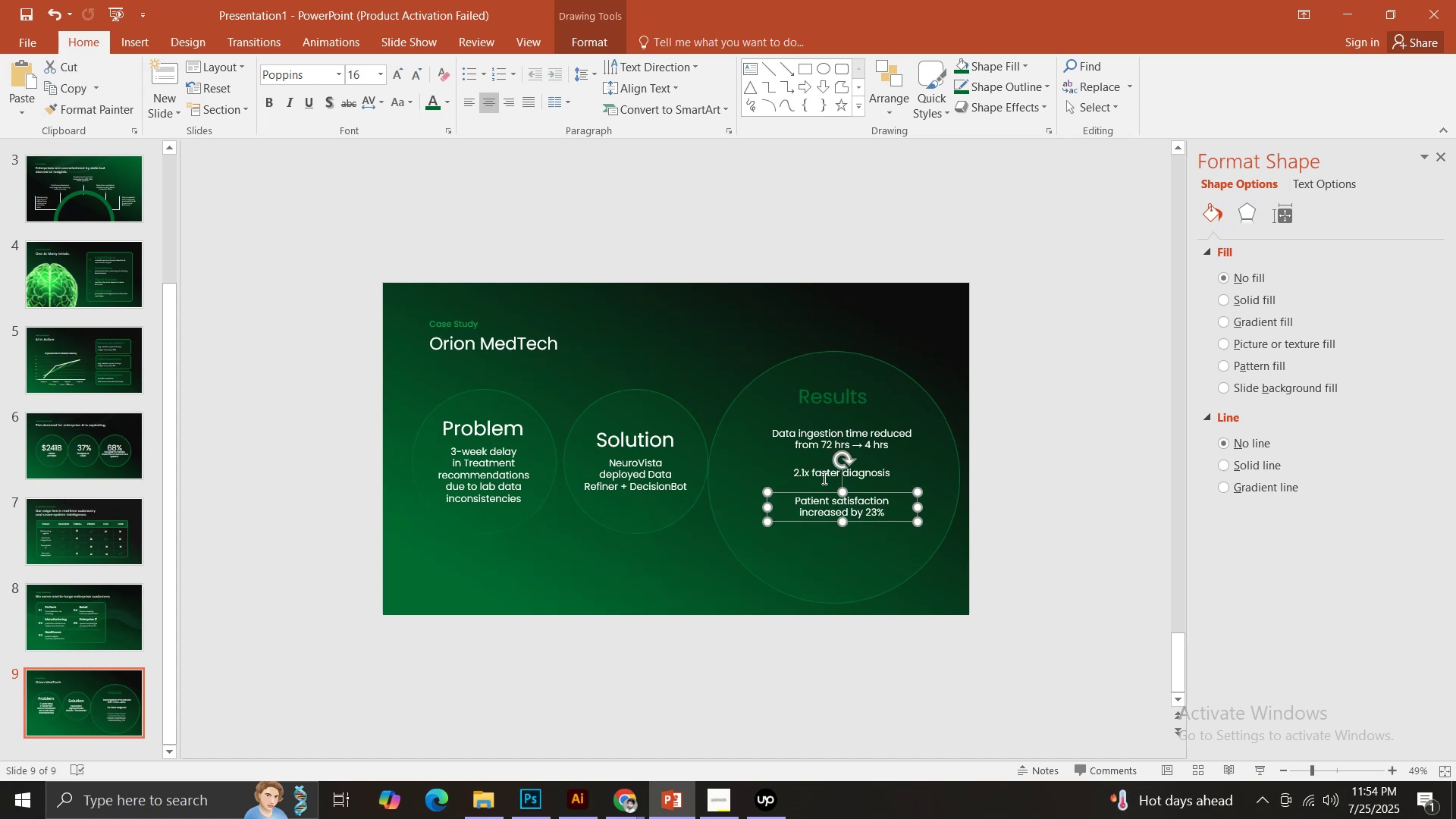 
hold_key(key=ShiftLeft, duration=0.7)
left_click([820, 468])
 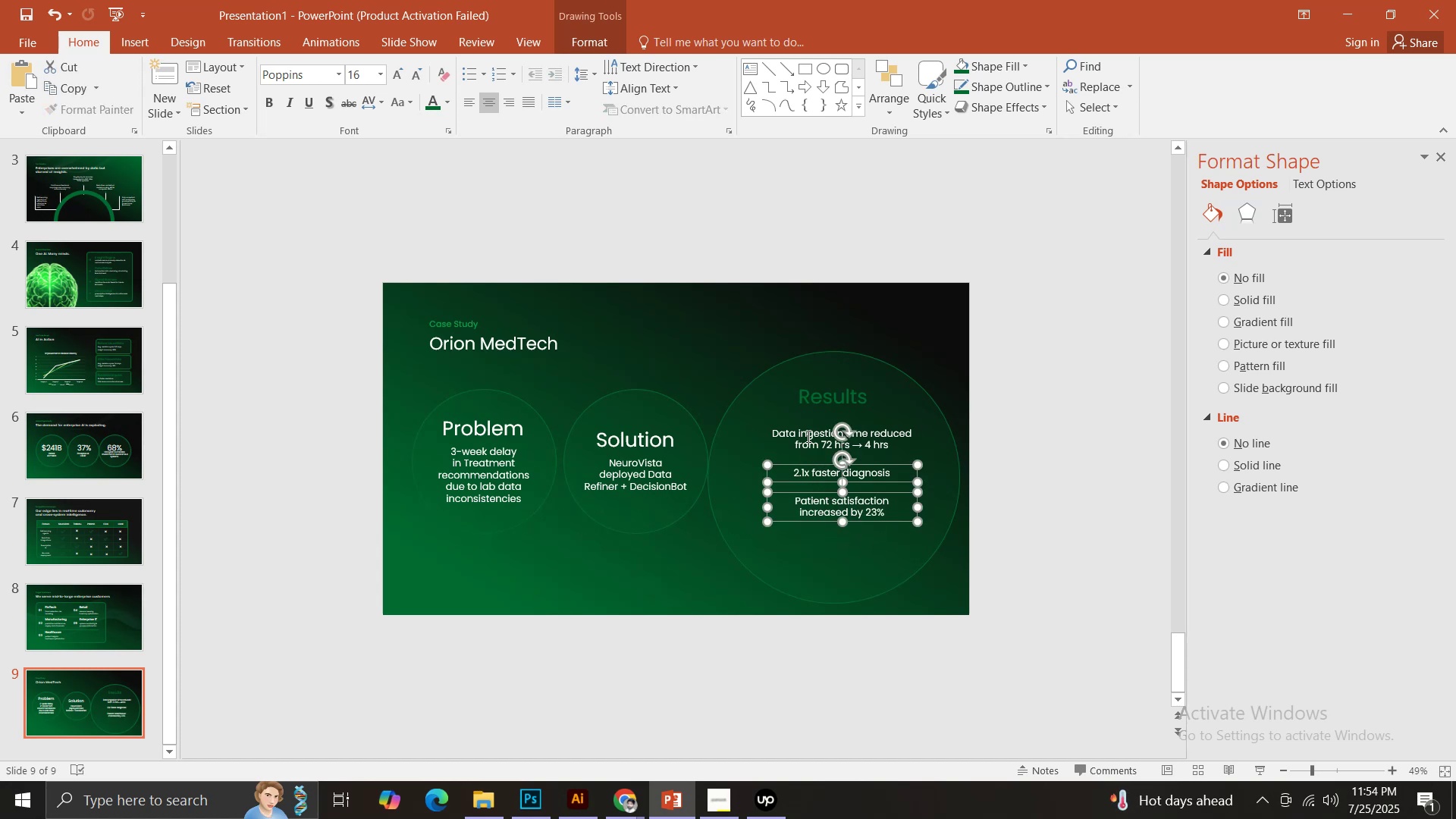 
double_click([807, 436])
 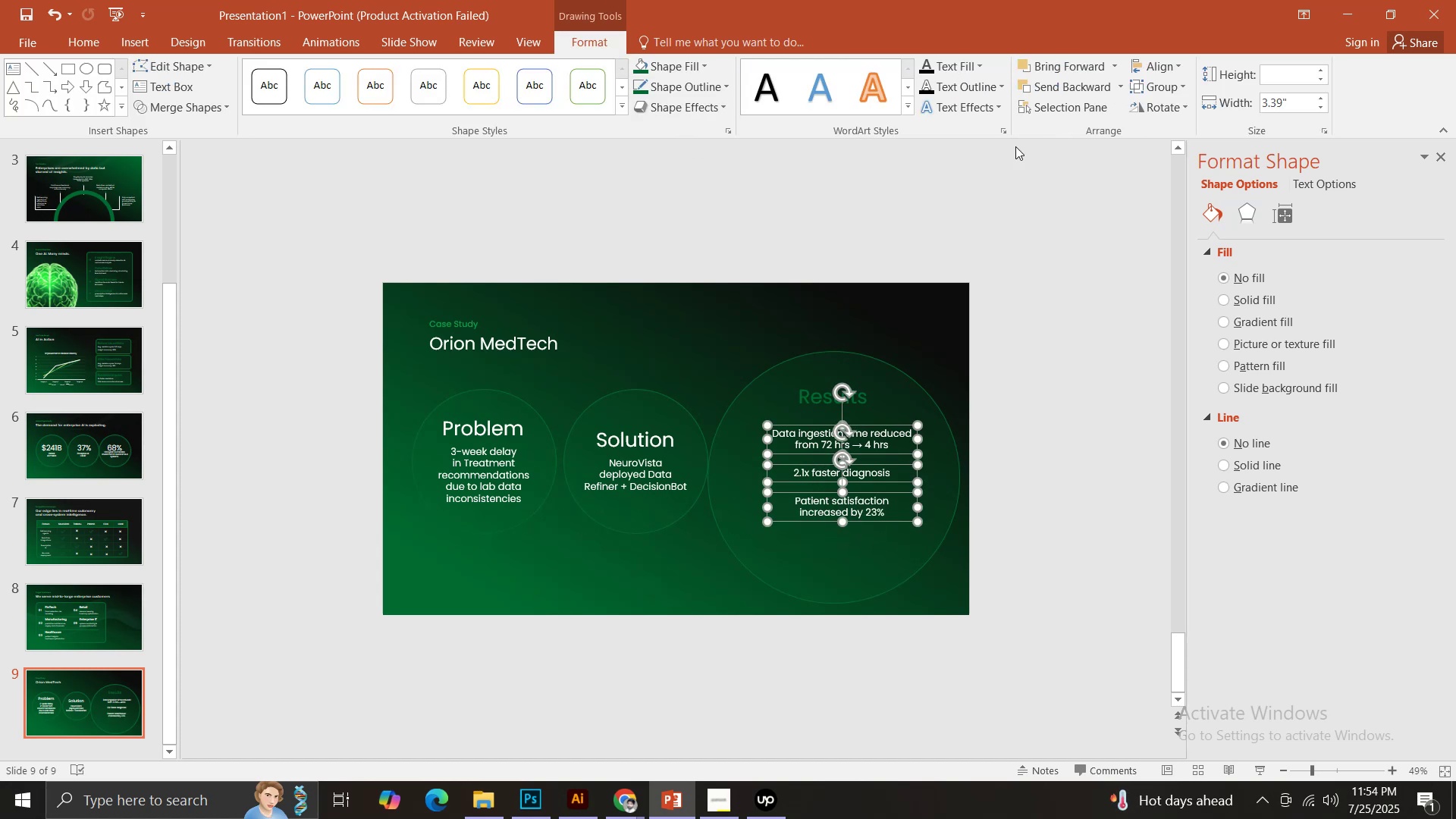 
left_click([1150, 58])
 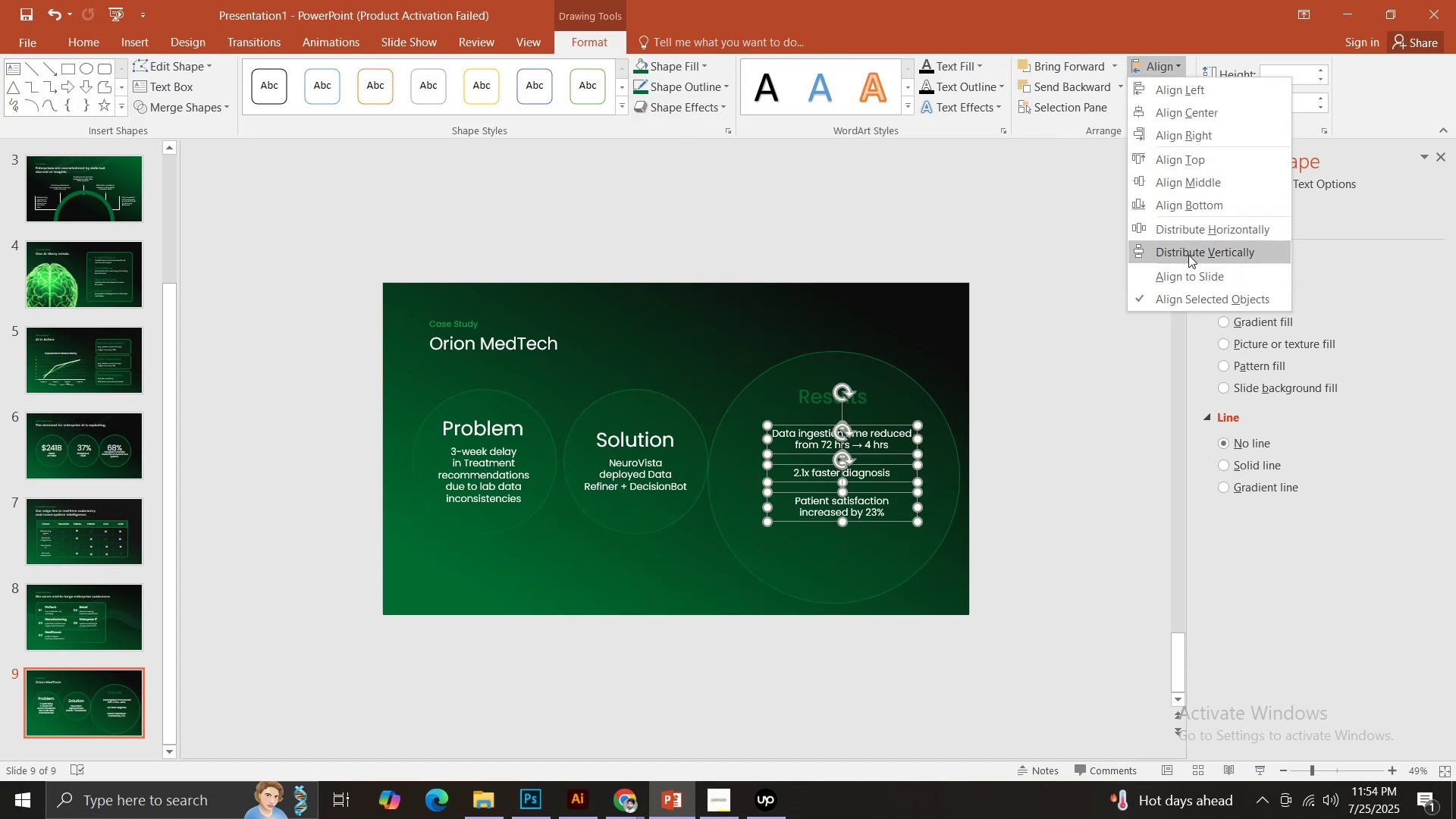 
left_click([1188, 255])
 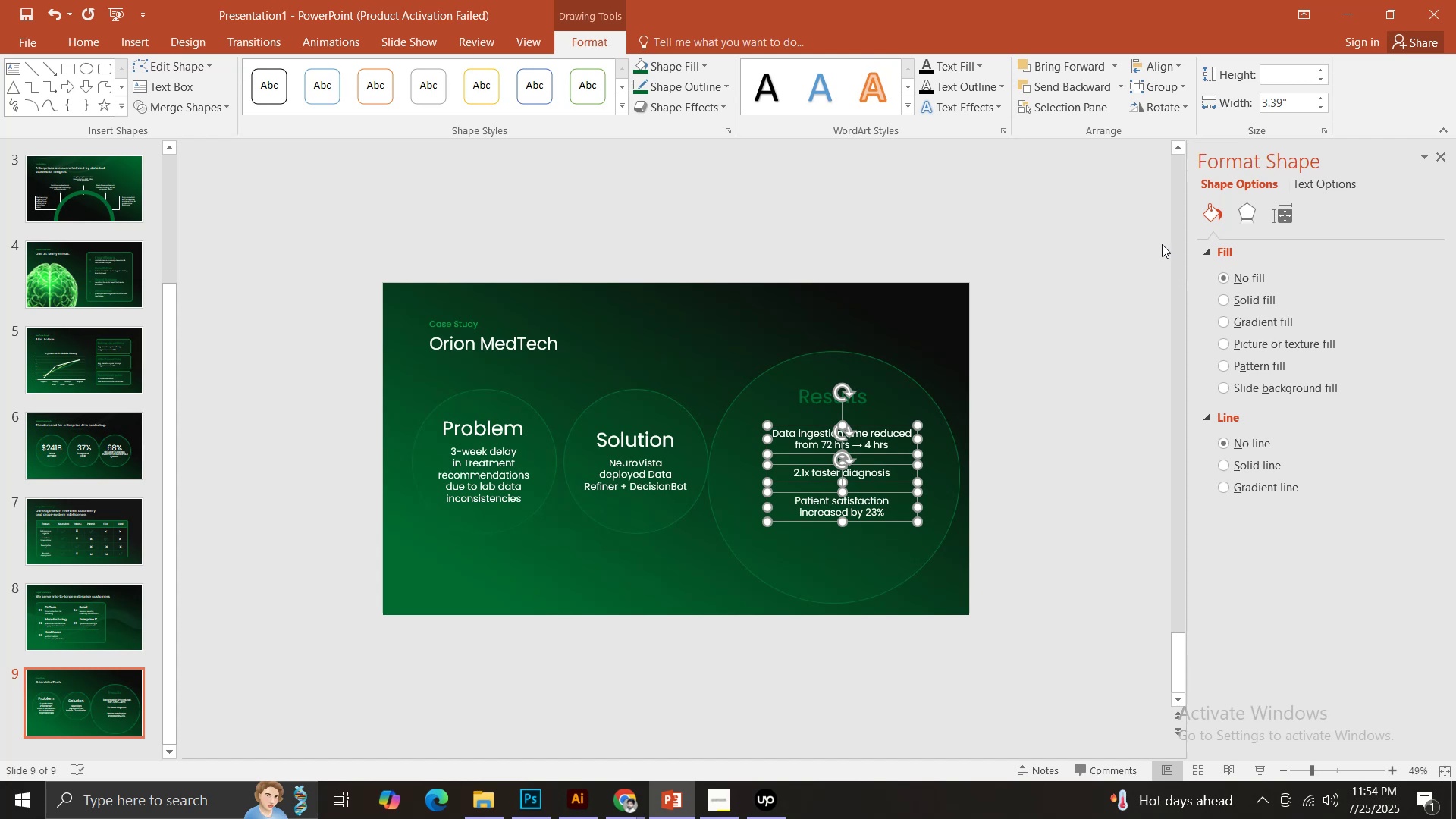 
left_click([880, 551])
 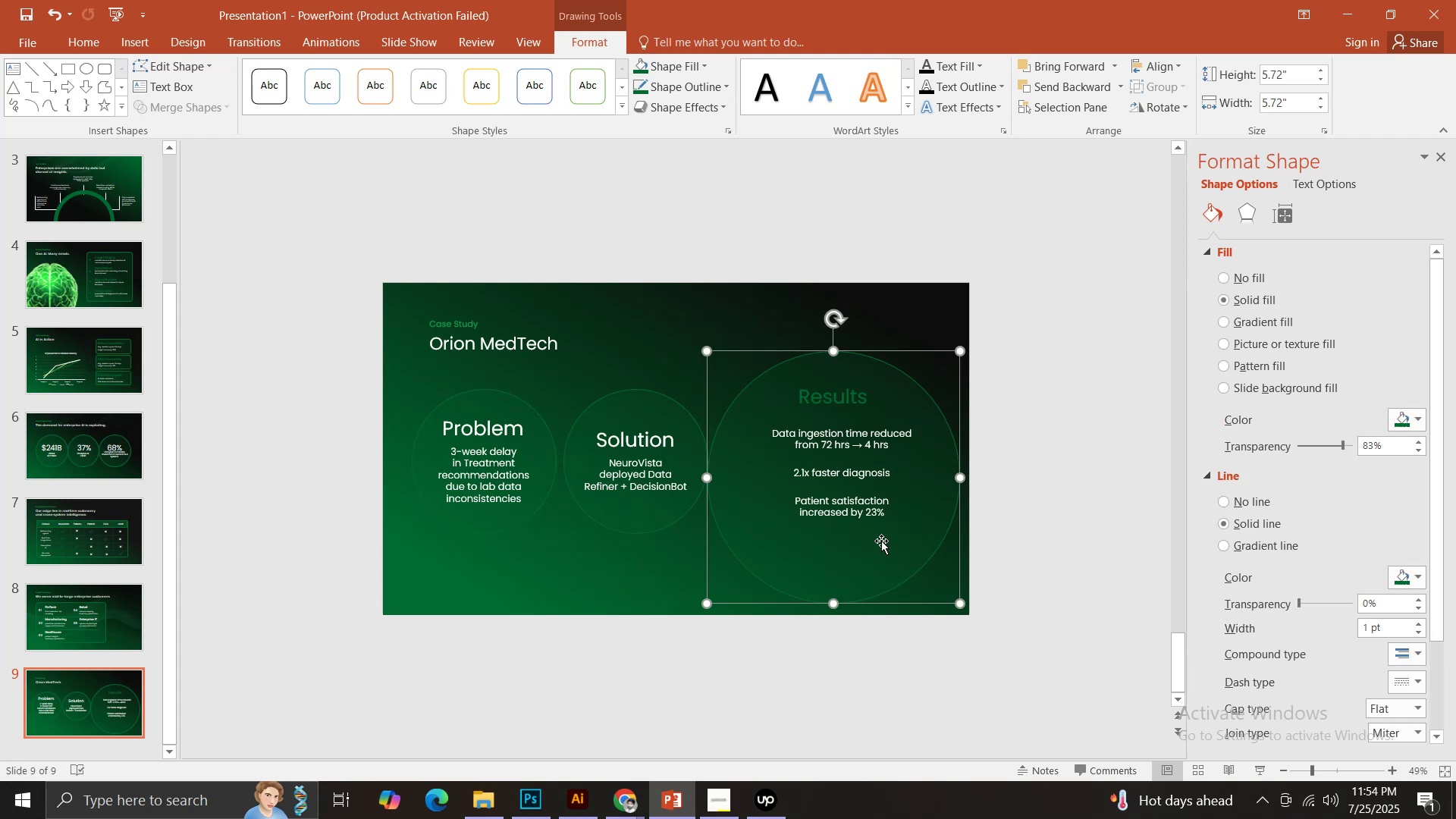 
hold_key(key=ControlLeft, duration=2.53)
 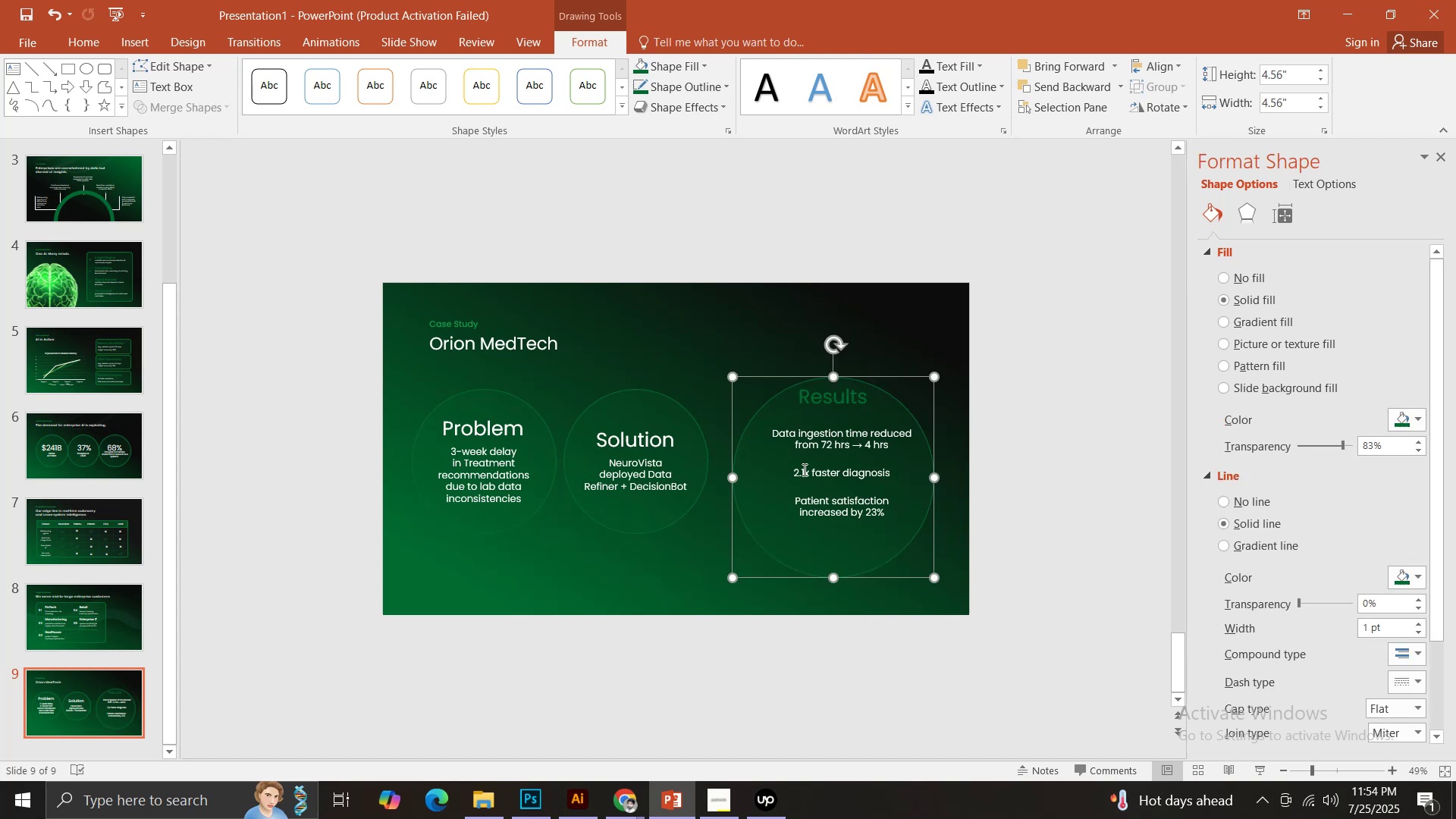 
hold_key(key=ShiftLeft, duration=2.25)
 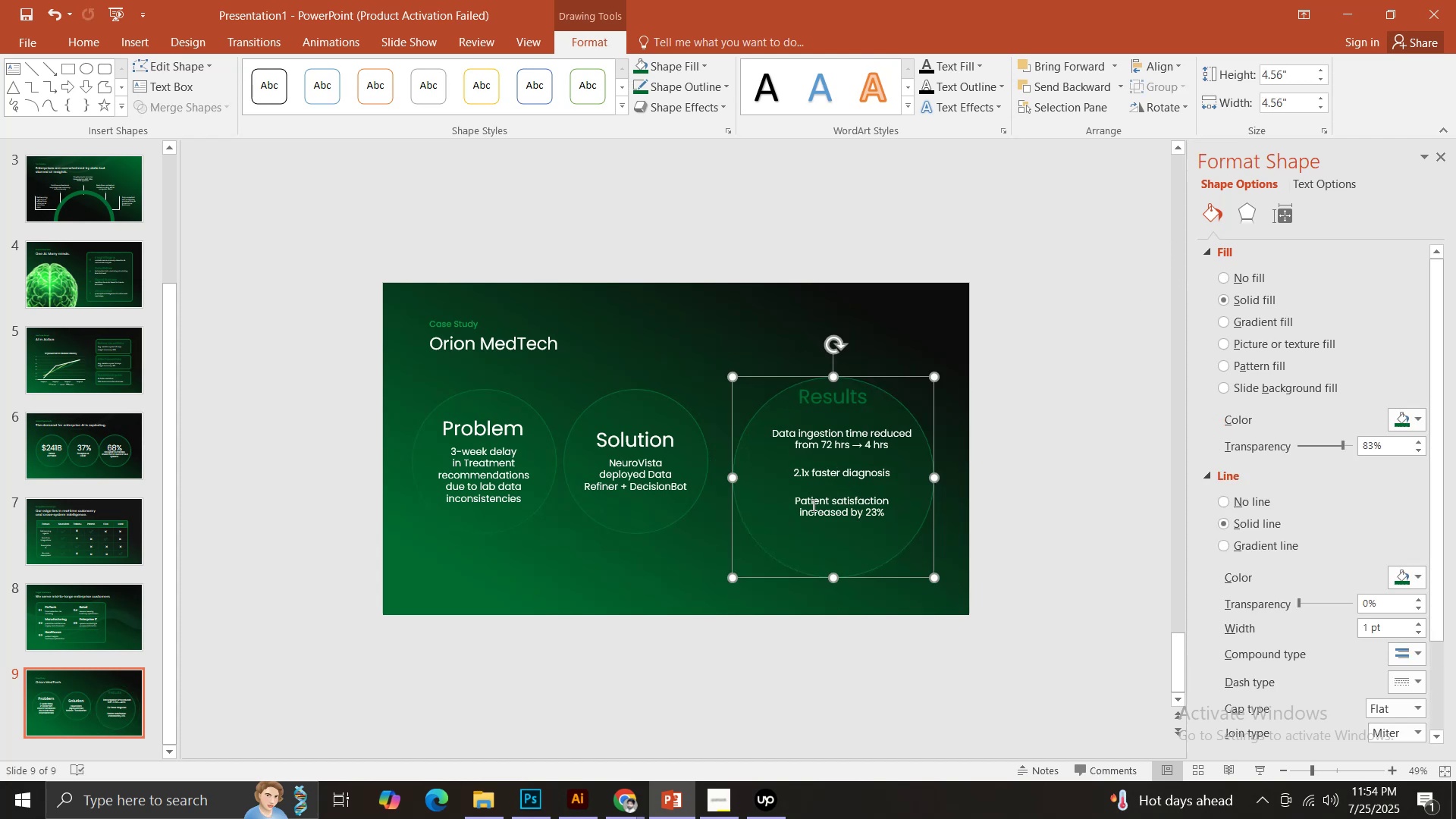 
hold_key(key=AltLeft, duration=1.5)
 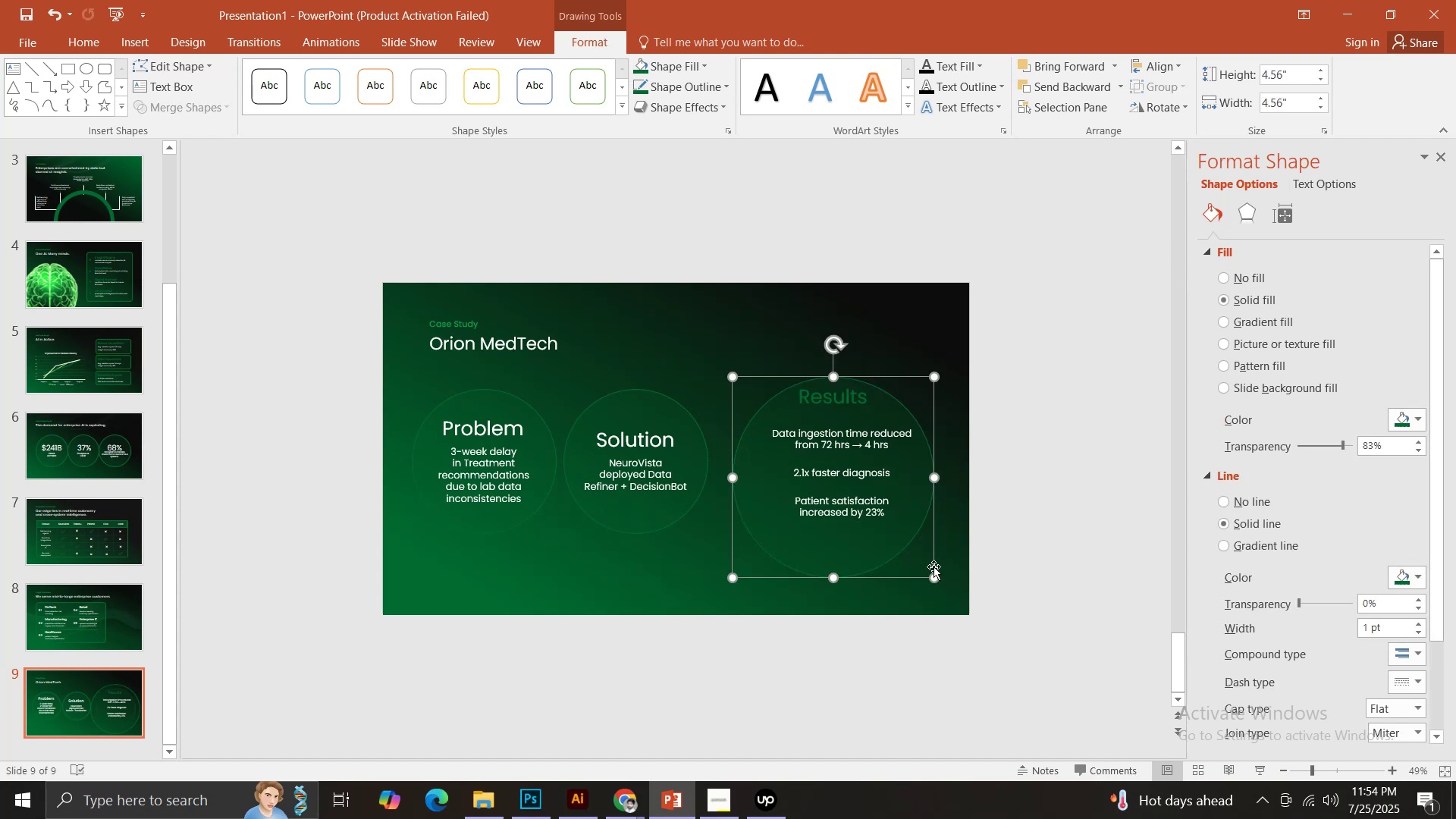 
hold_key(key=AltLeft, duration=0.34)
 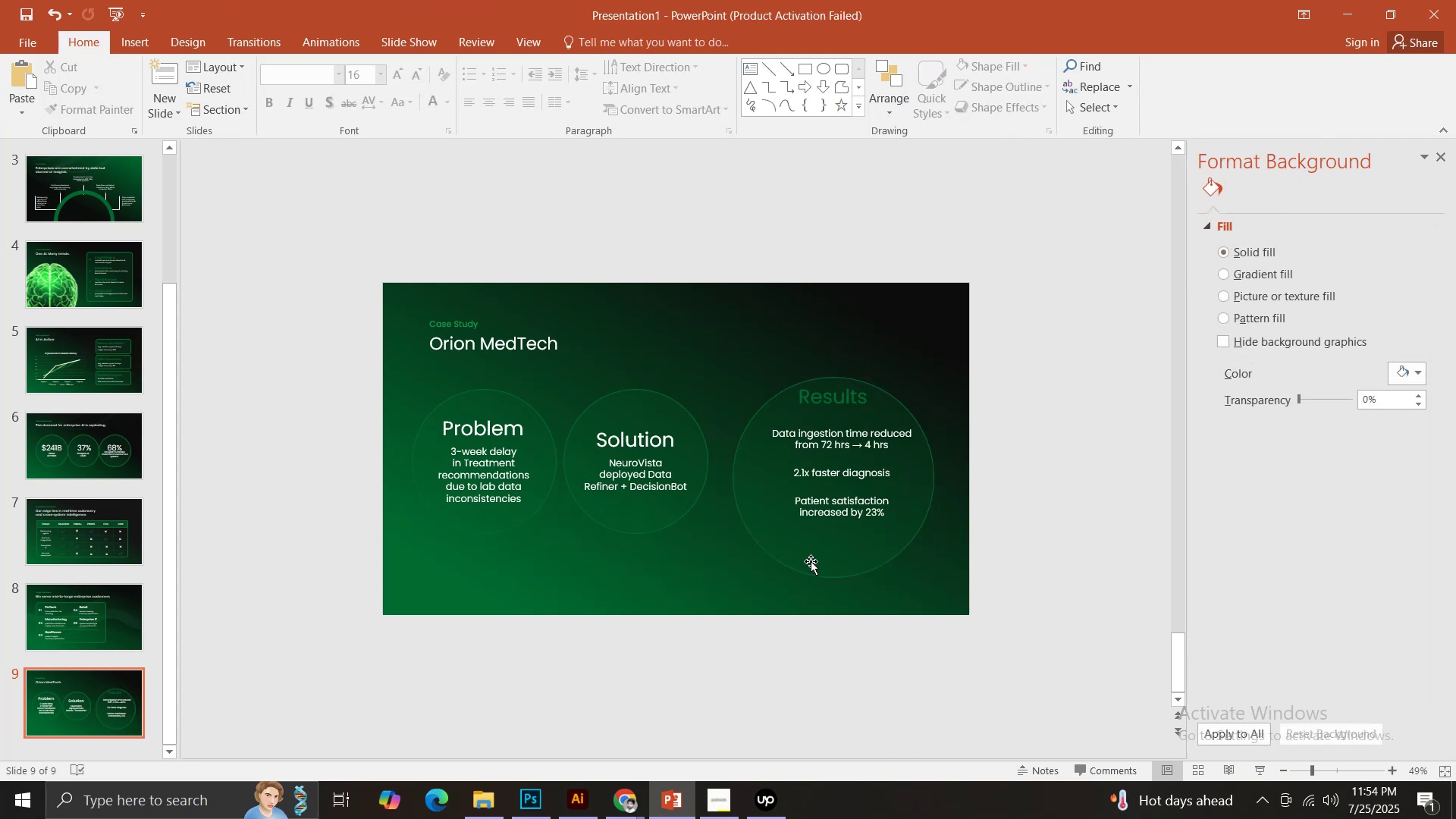 
left_click([817, 435])
 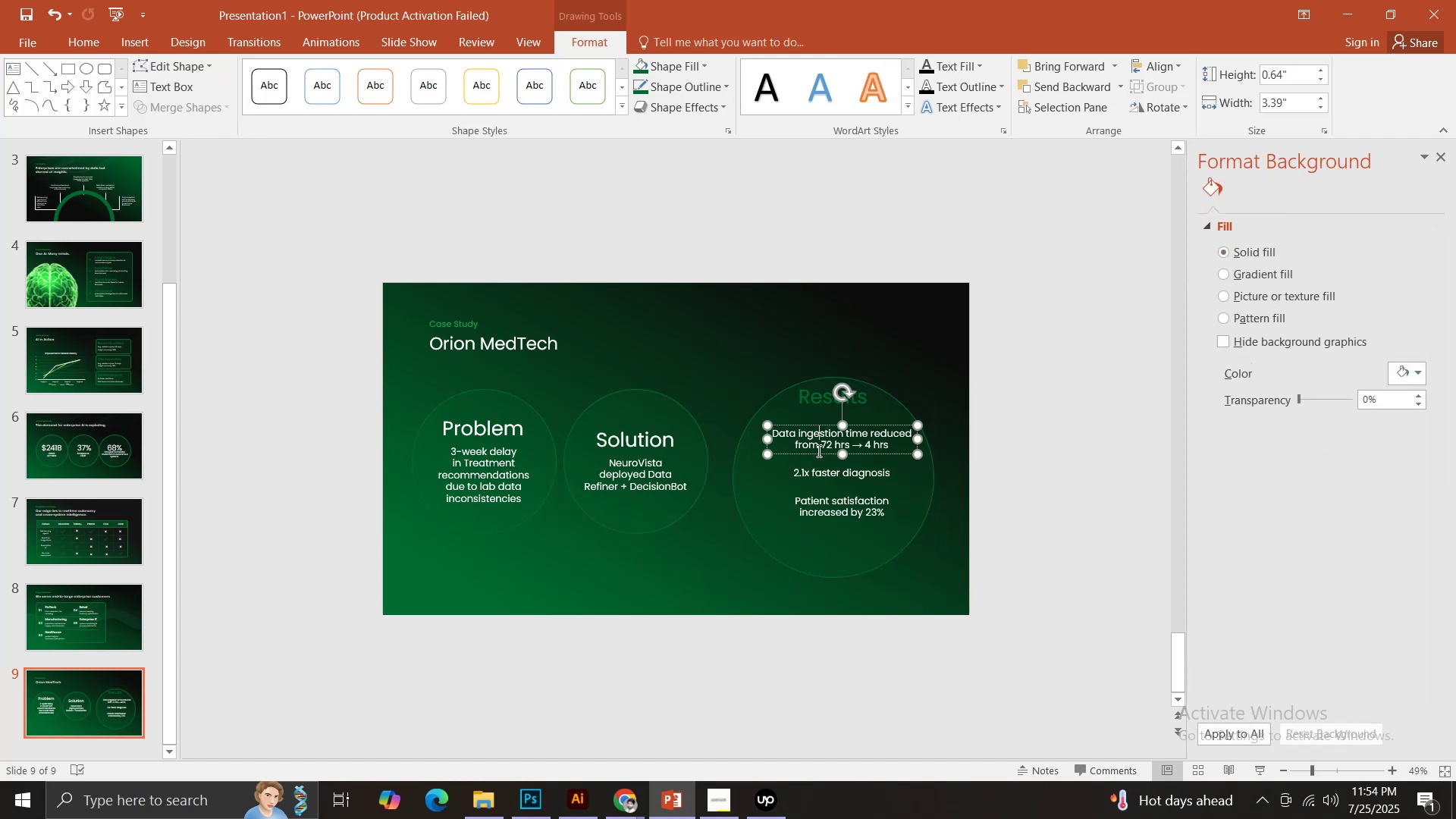 
hold_key(key=ShiftLeft, duration=0.74)
left_click([811, 471])
 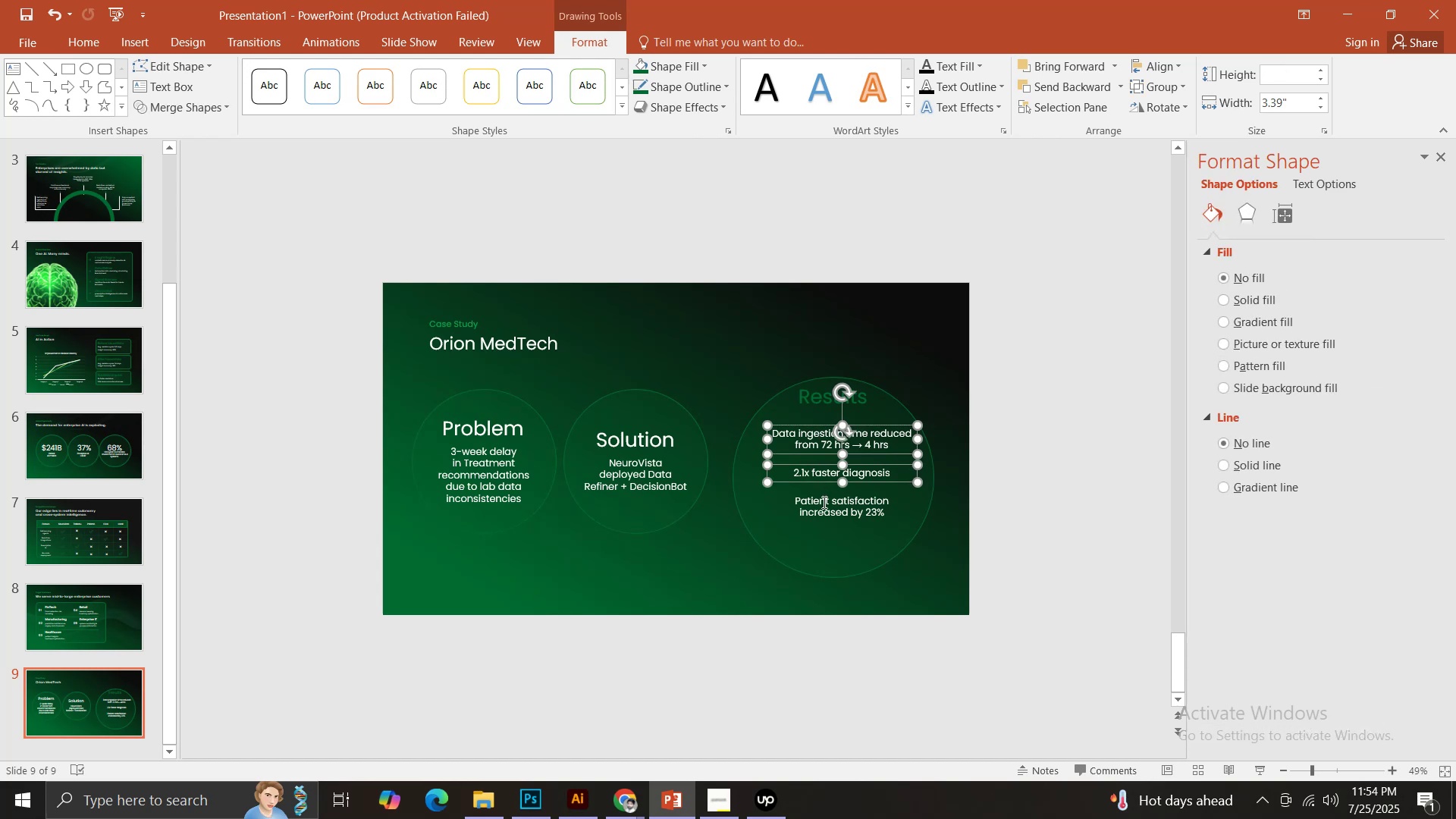 
double_click([823, 502])
 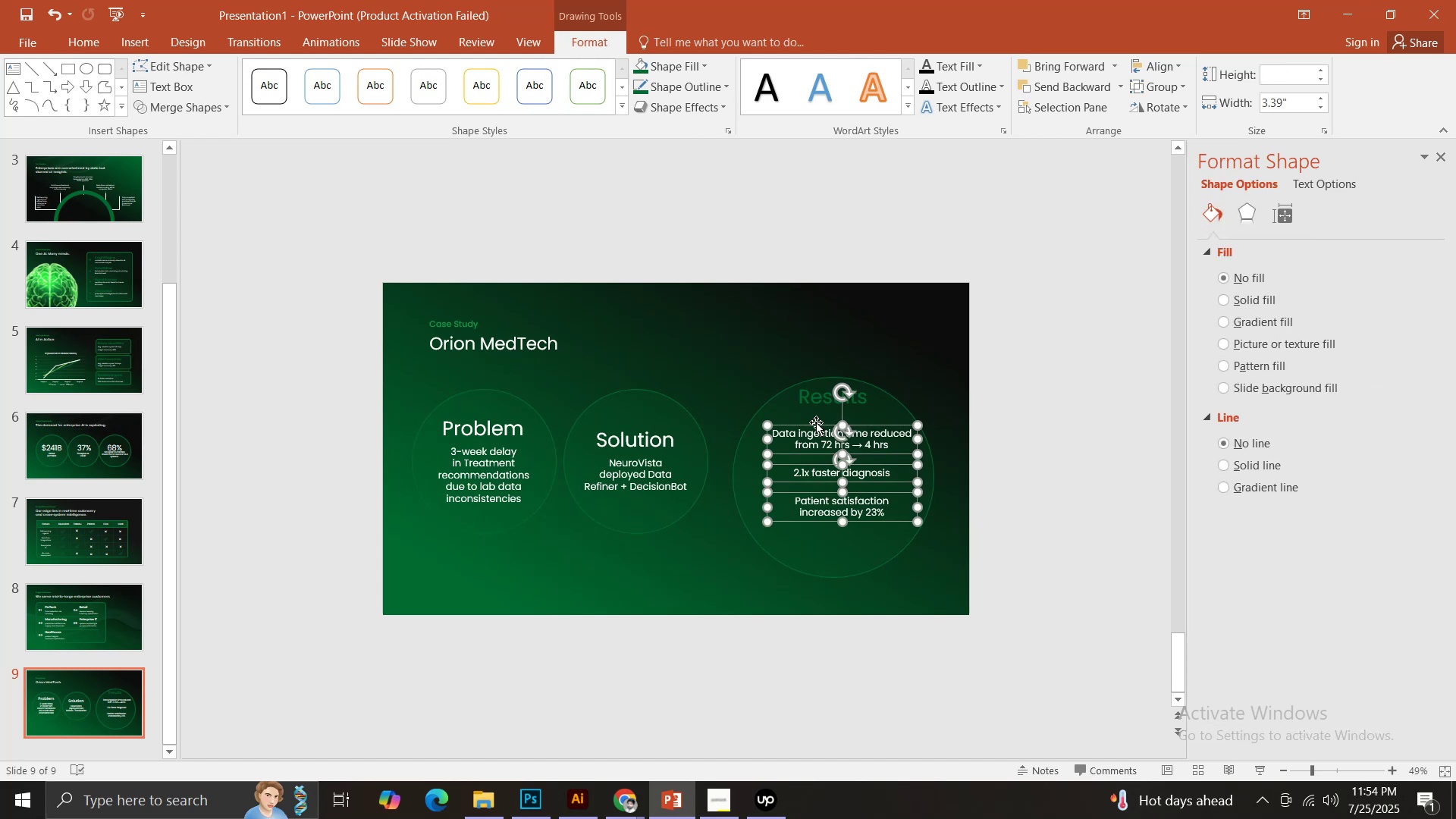 
hold_key(key=ShiftLeft, duration=1.34)
 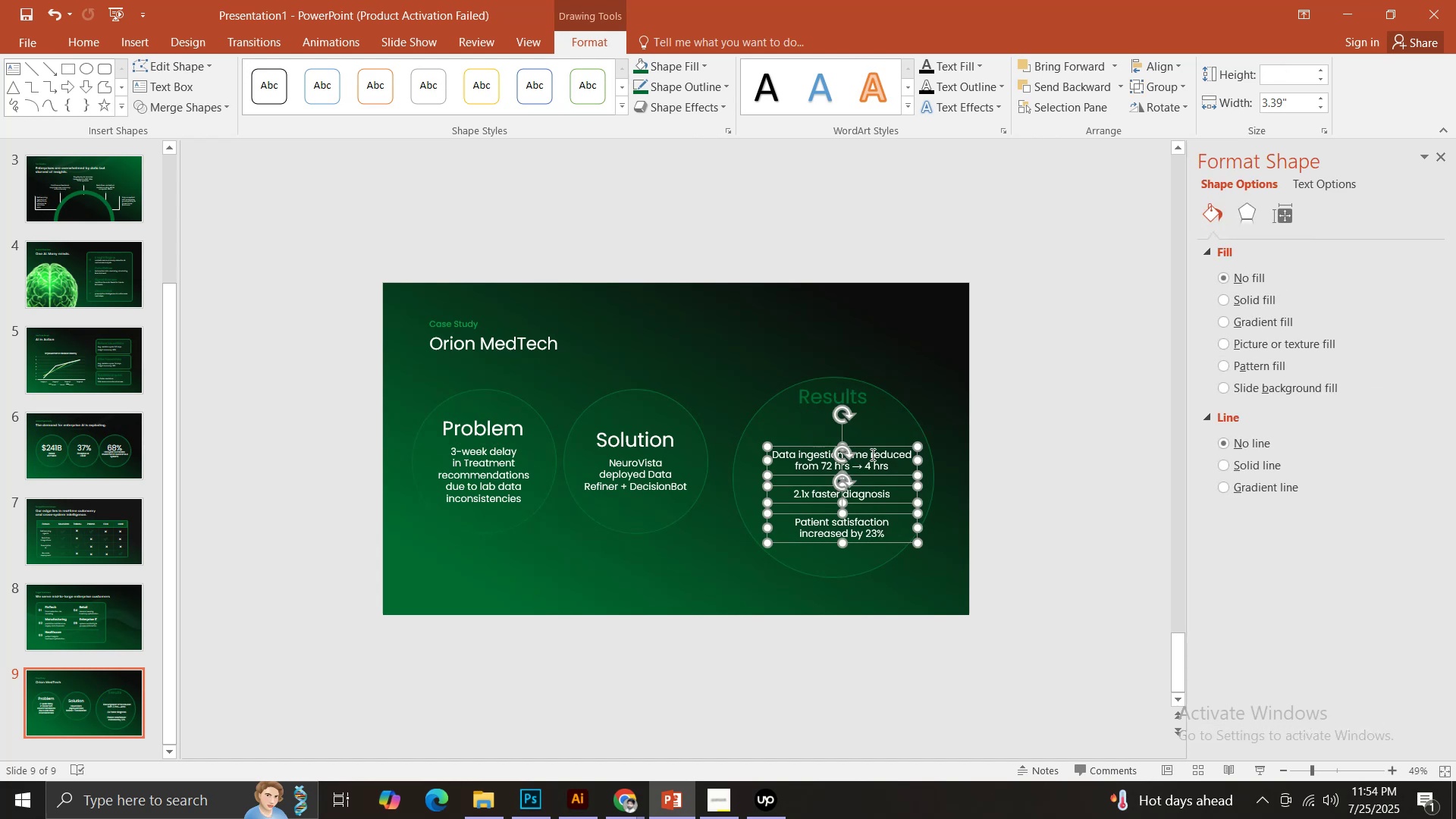 
left_click([871, 454])
 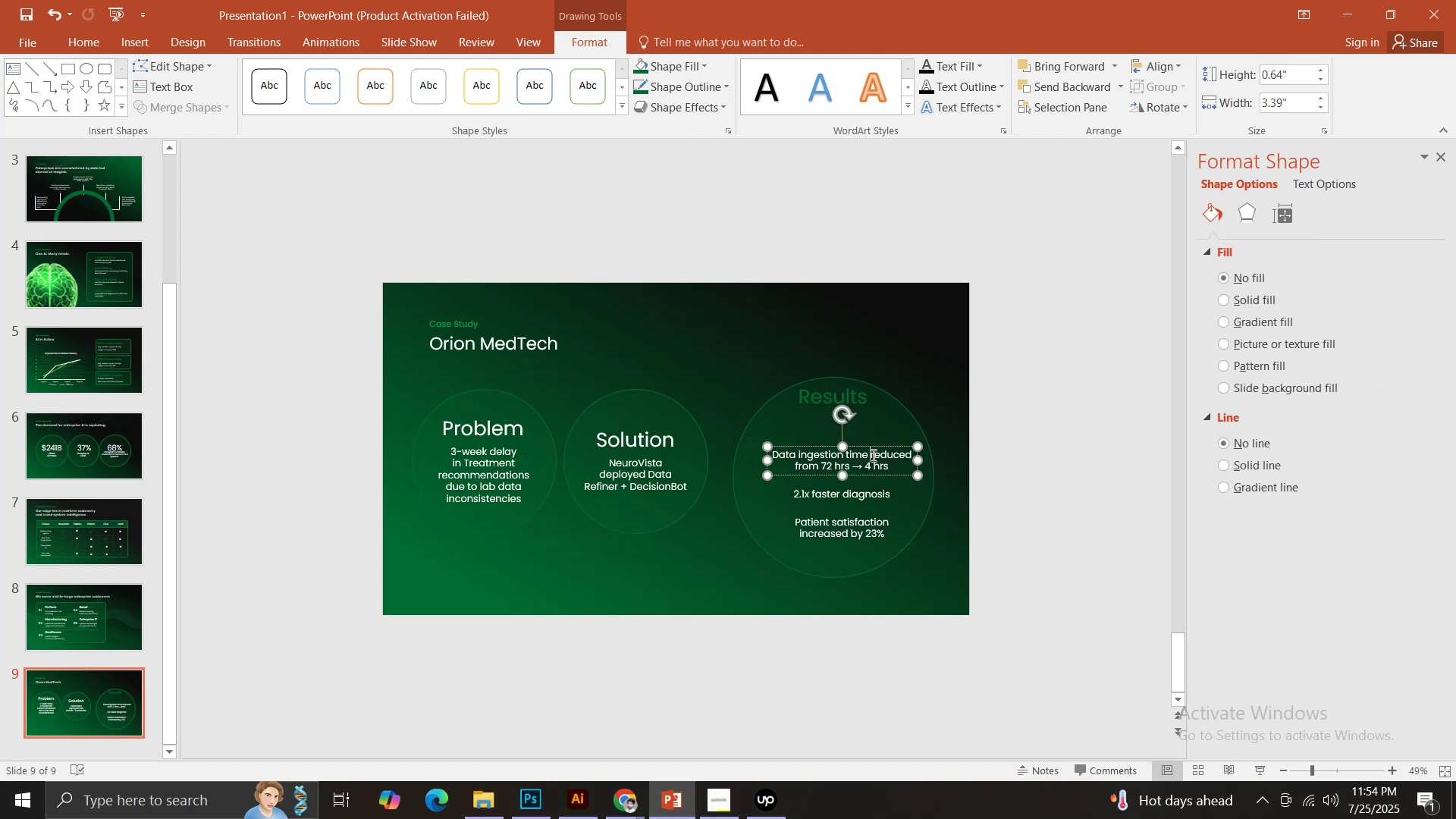 
key(Enter)
 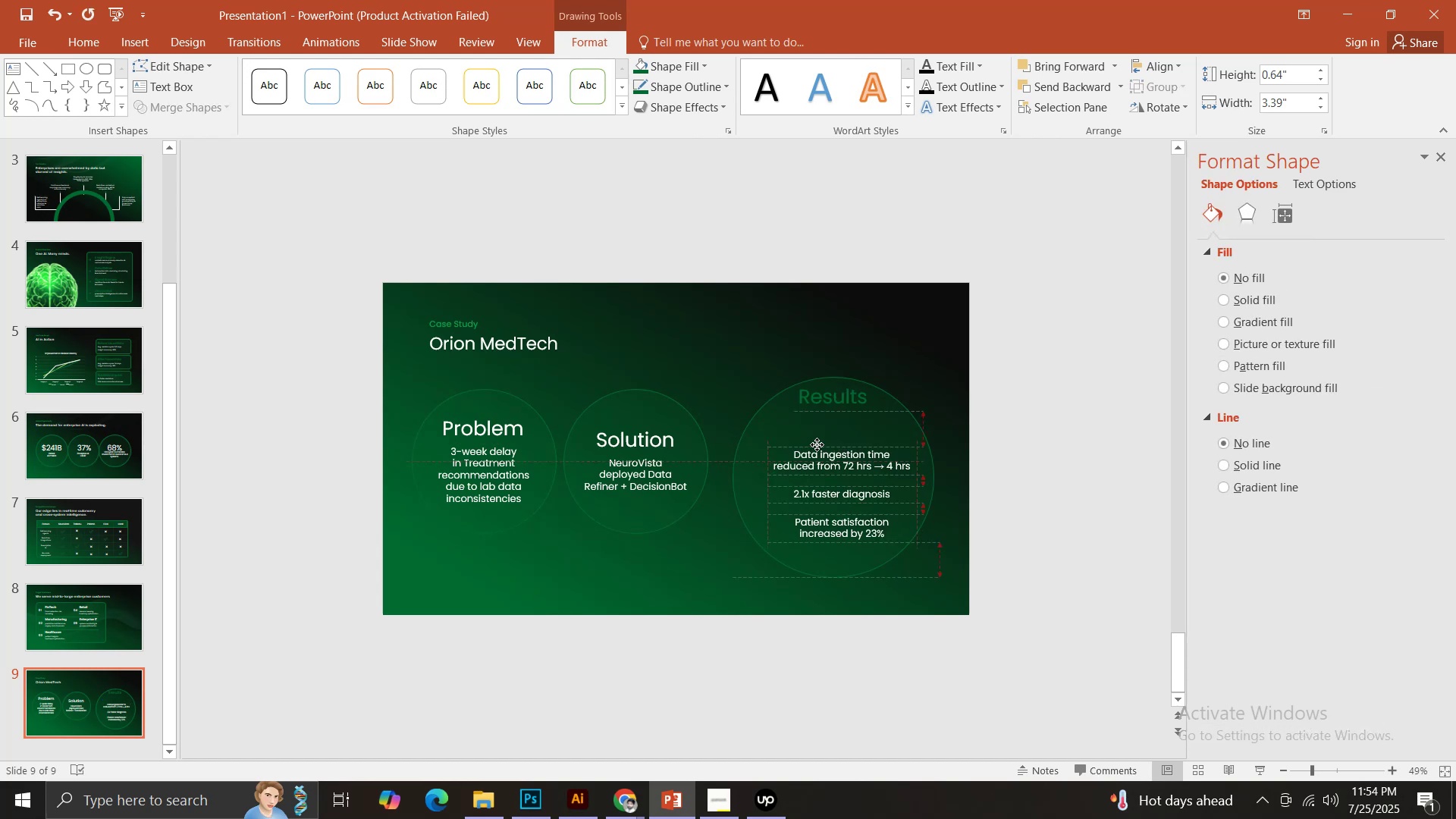 
left_click([817, 444])
 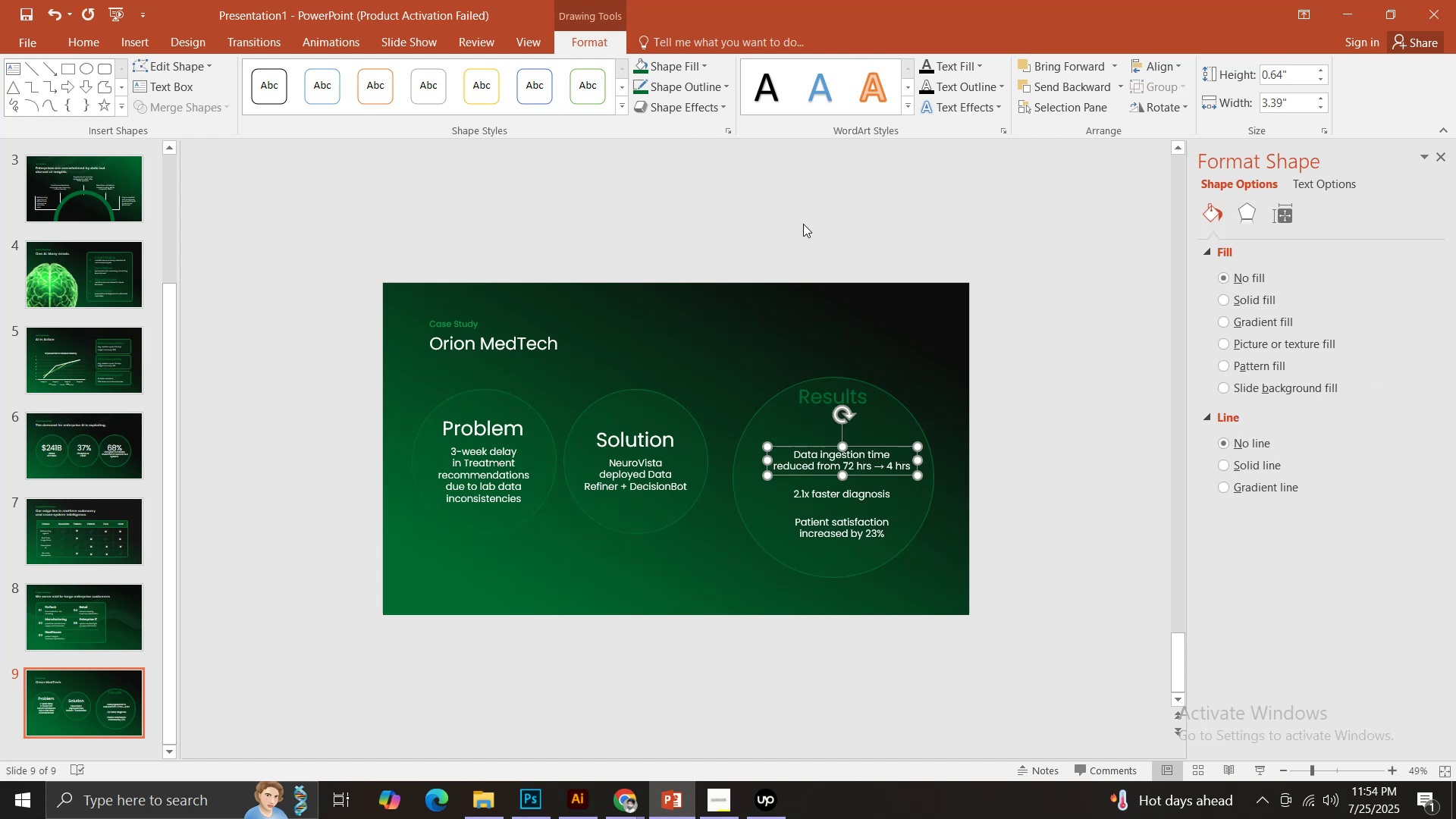 
left_click([805, 221])
 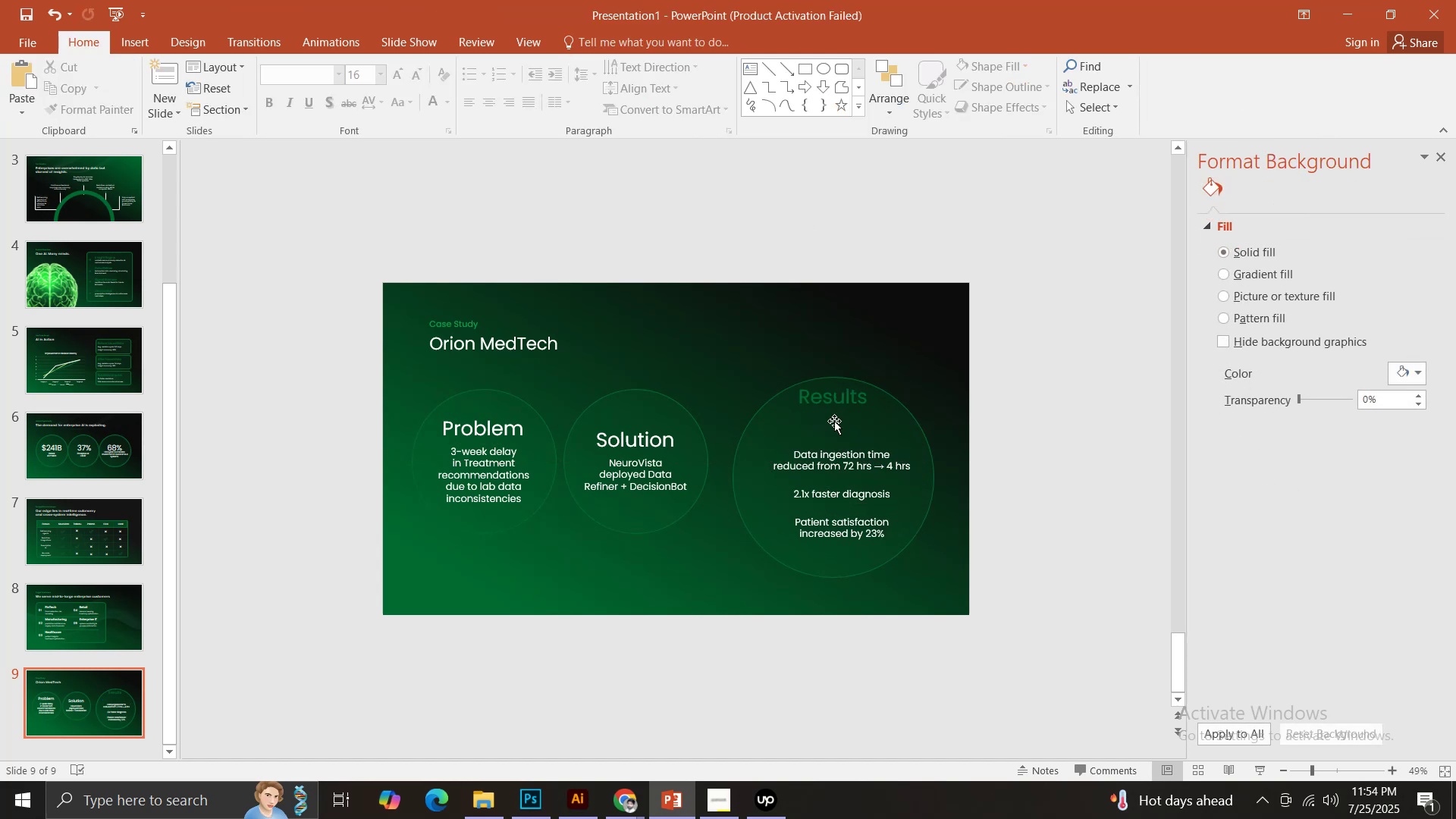 
left_click([837, 406])
 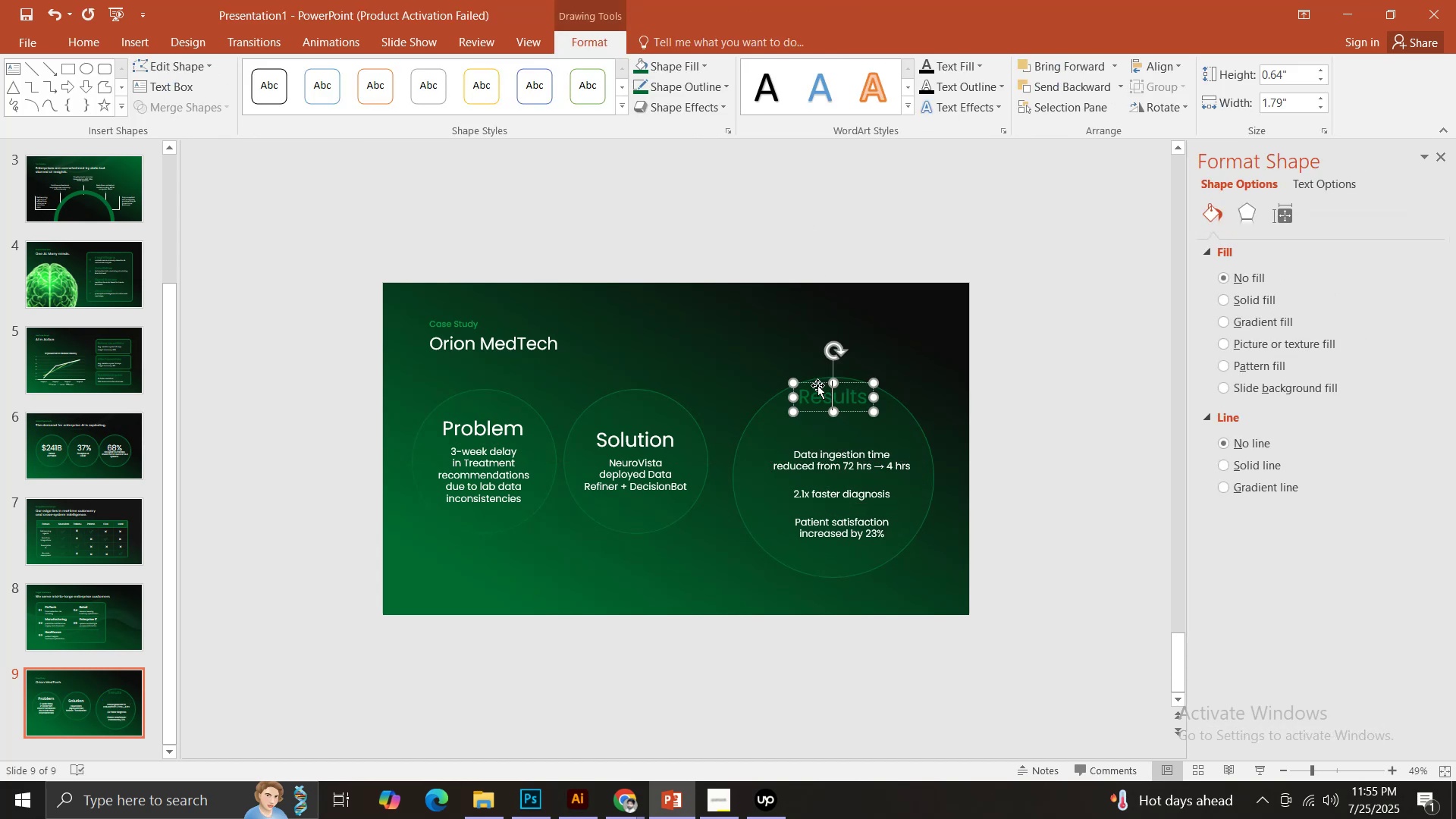 
hold_key(key=ShiftLeft, duration=1.53)
 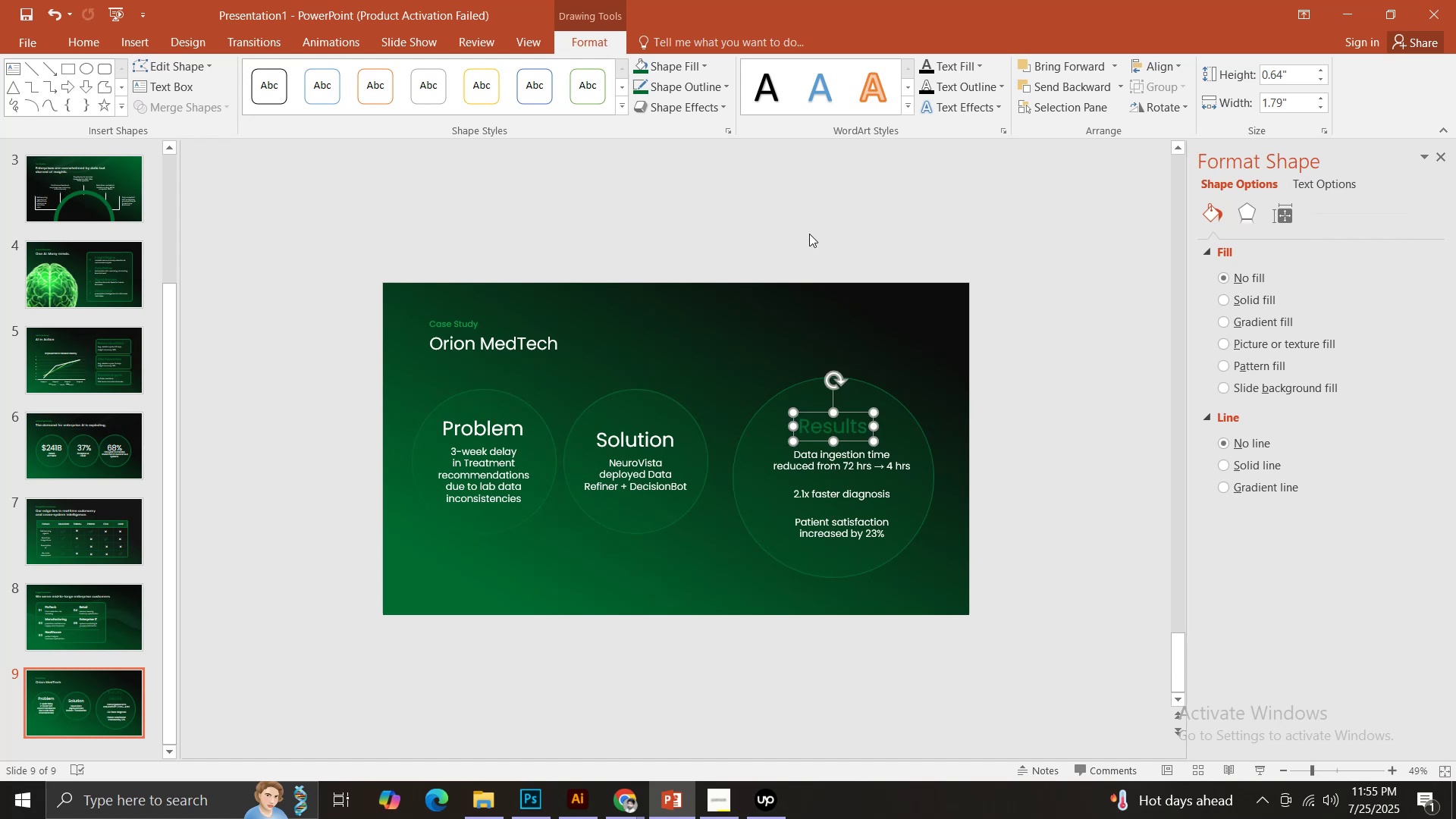 
hold_key(key=ShiftLeft, duration=0.32)
 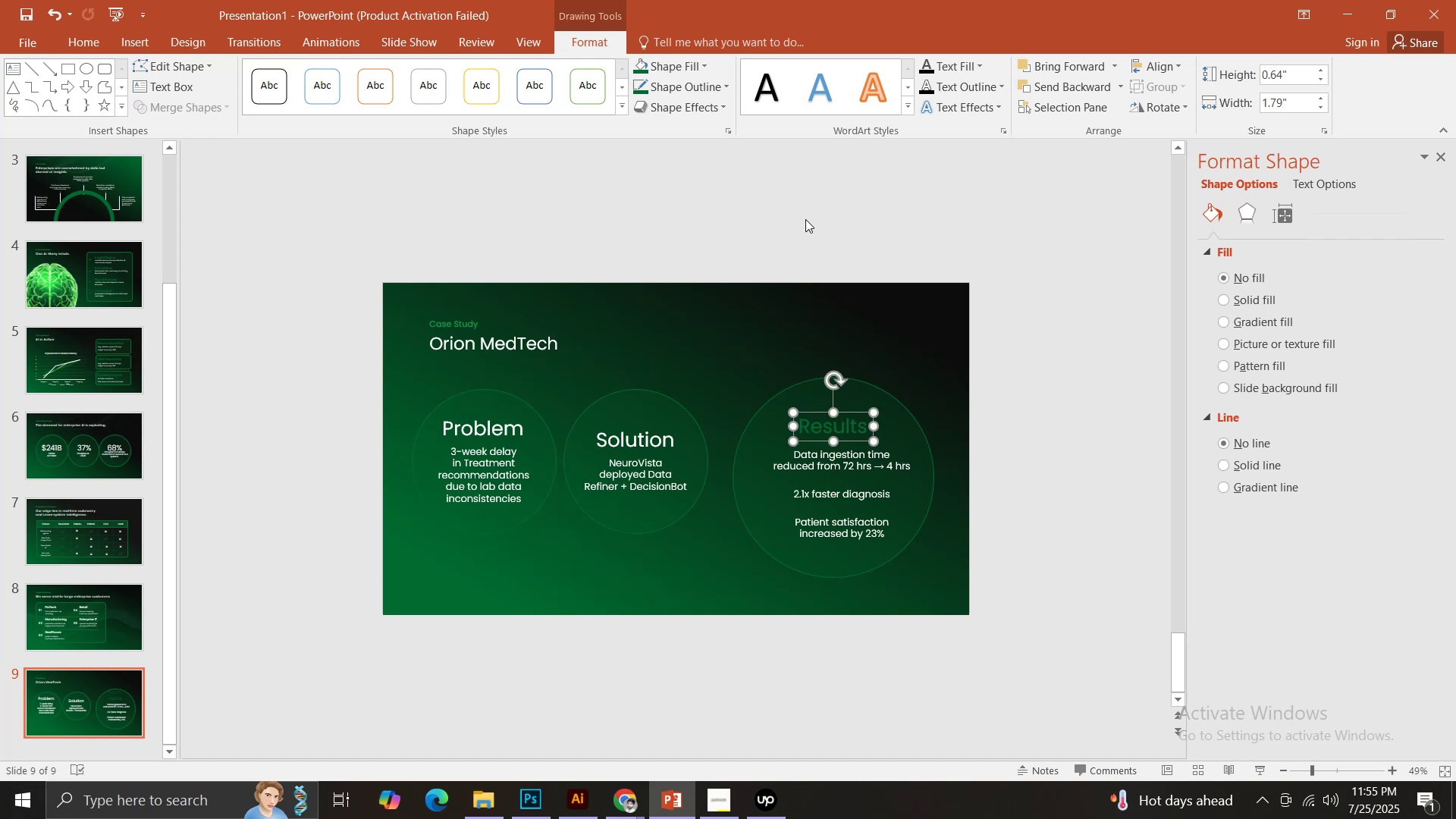 
left_click([805, 219])
 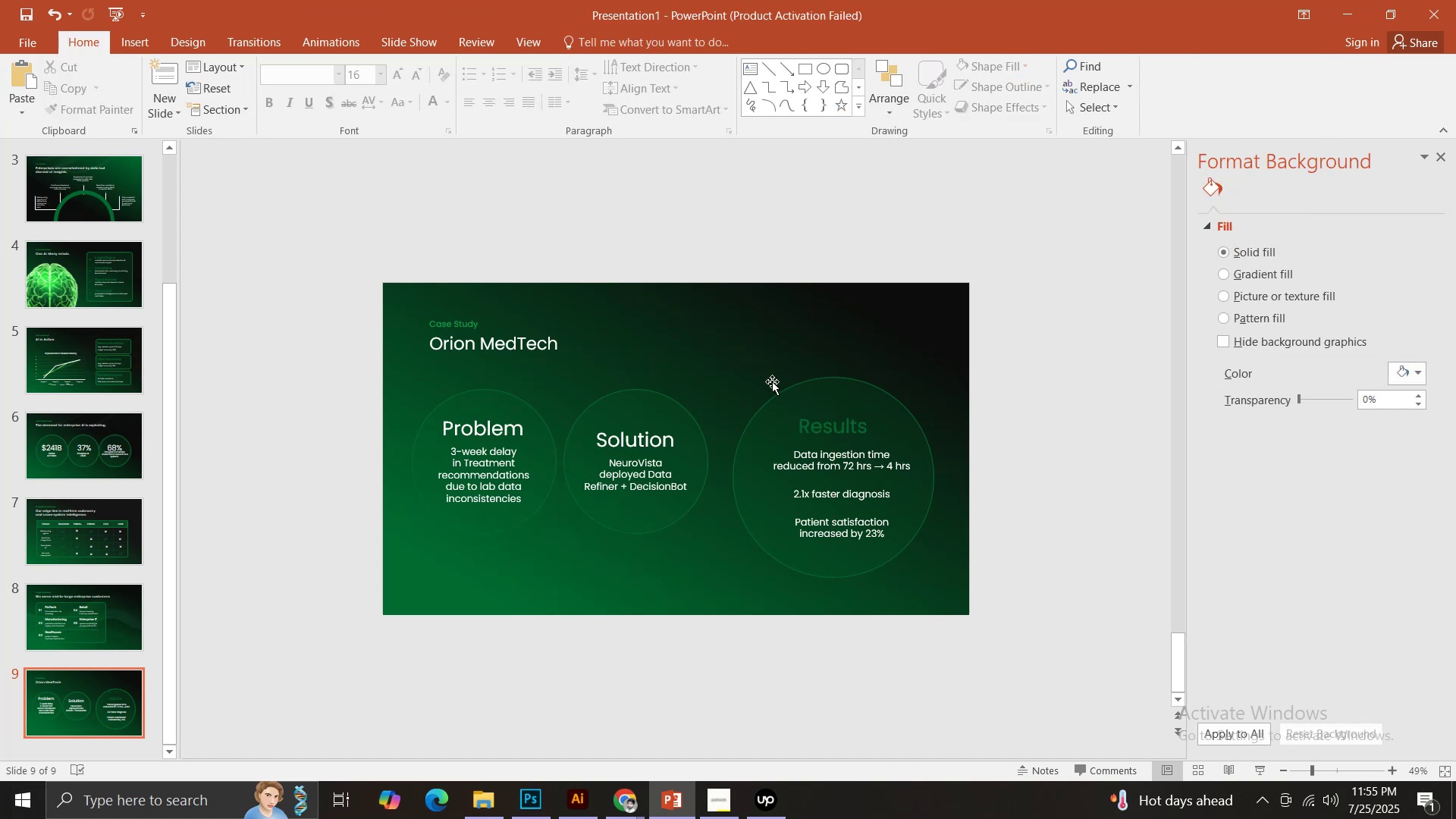 
left_click([767, 409])
 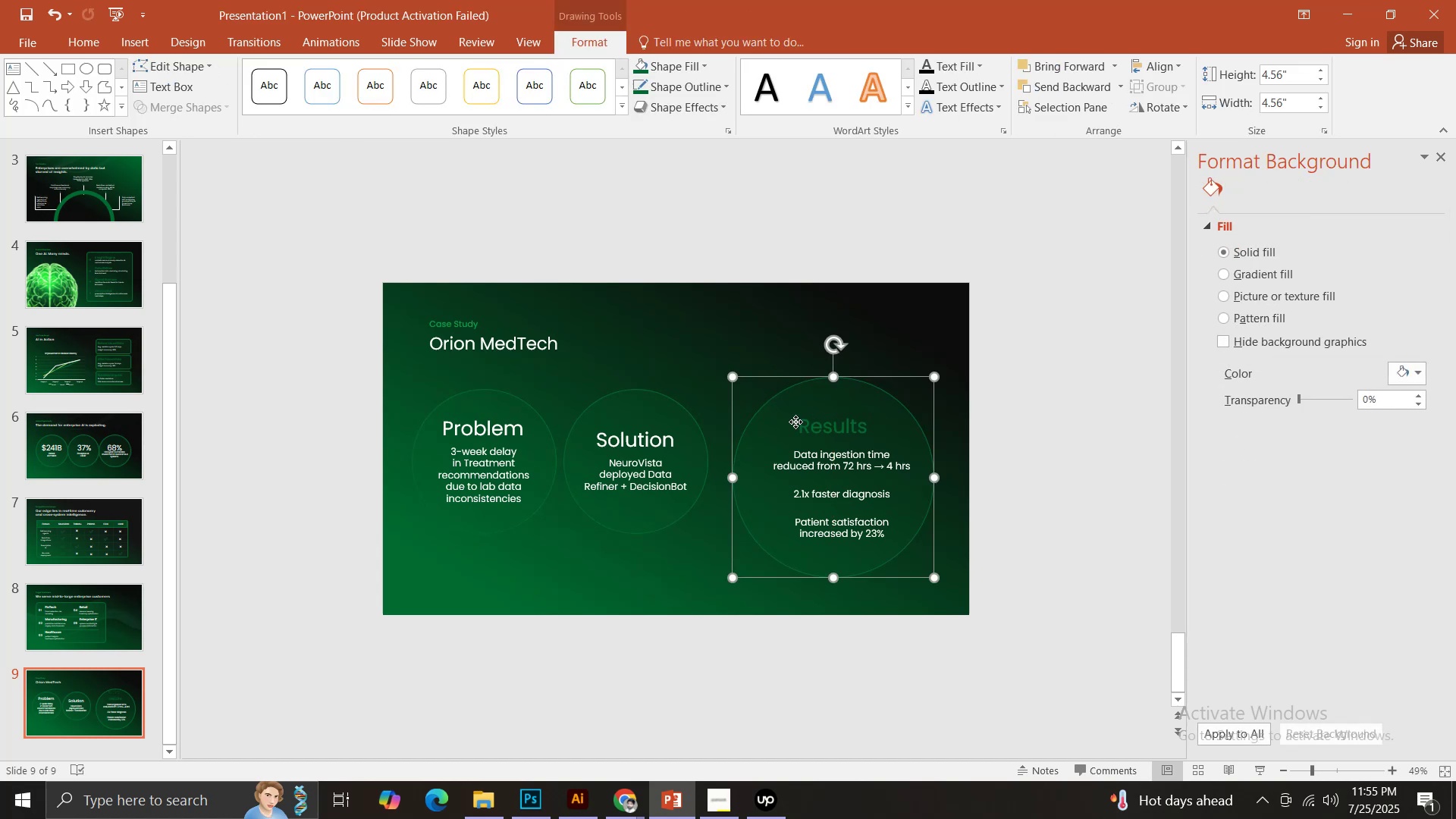 
hold_key(key=ShiftLeft, duration=1.52)
left_click([814, 427])
 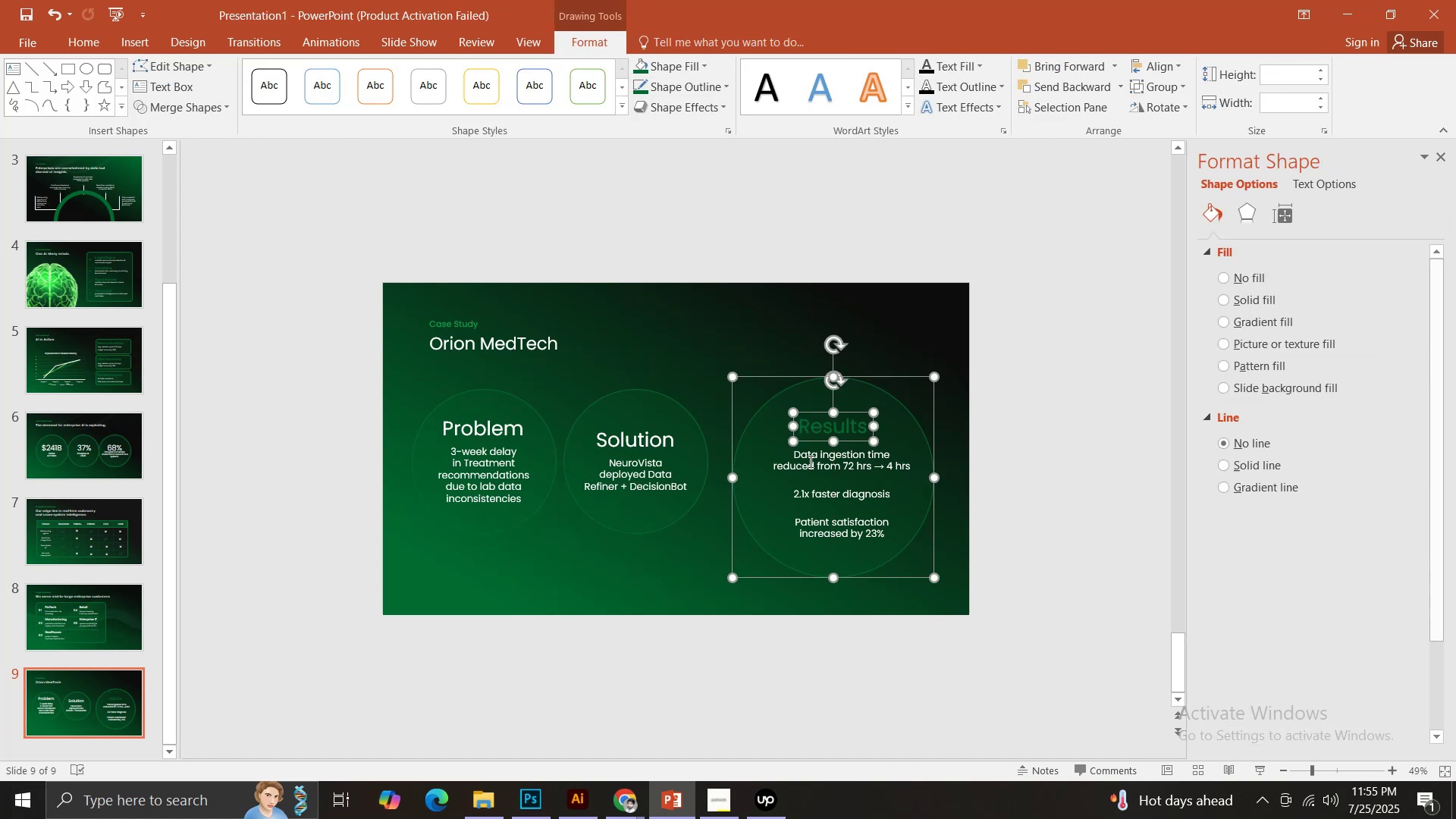 
double_click([809, 461])
 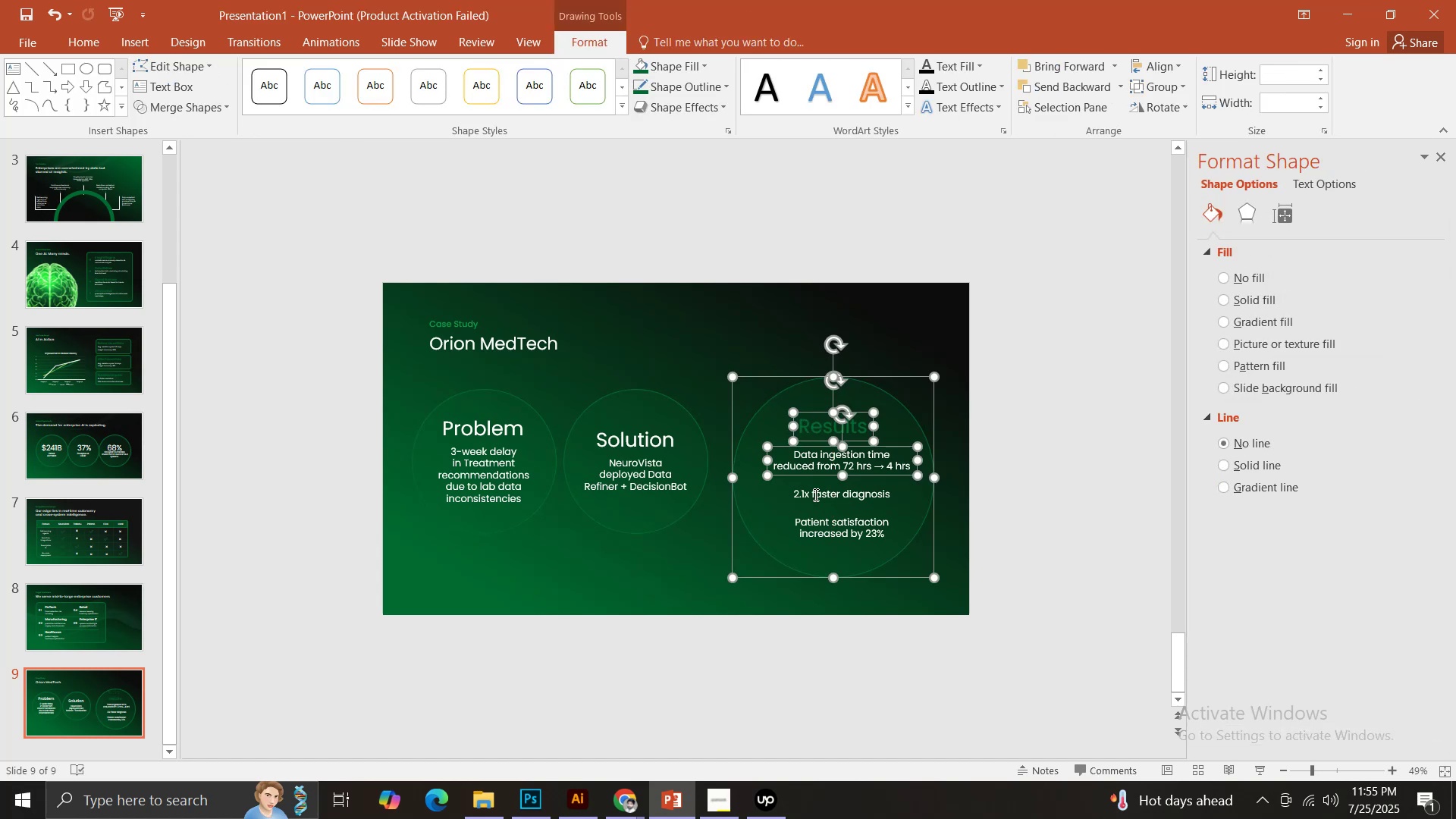 
triple_click([815, 494])
 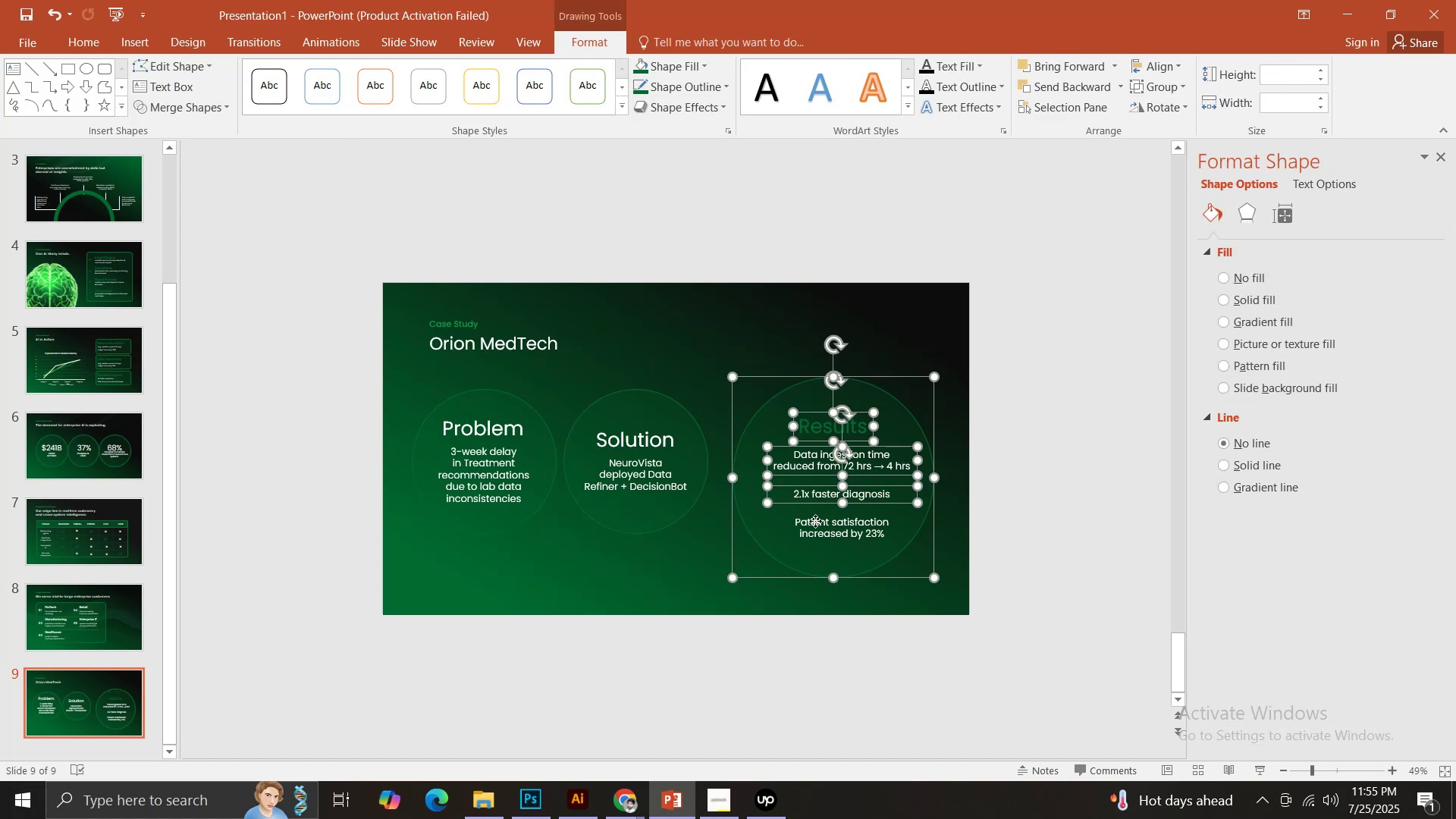 
triple_click([815, 521])
 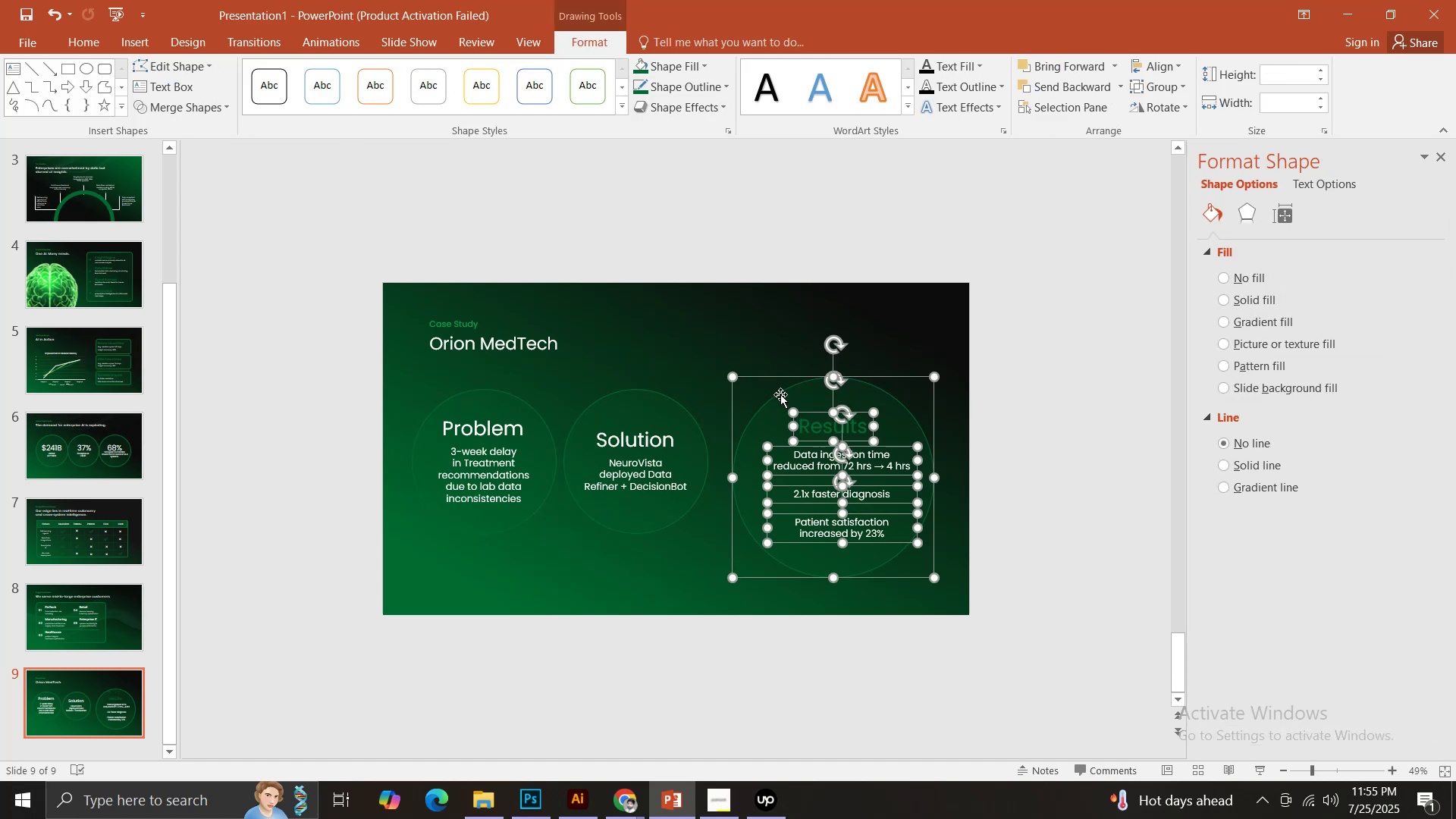 
hold_key(key=ShiftLeft, duration=1.07)
 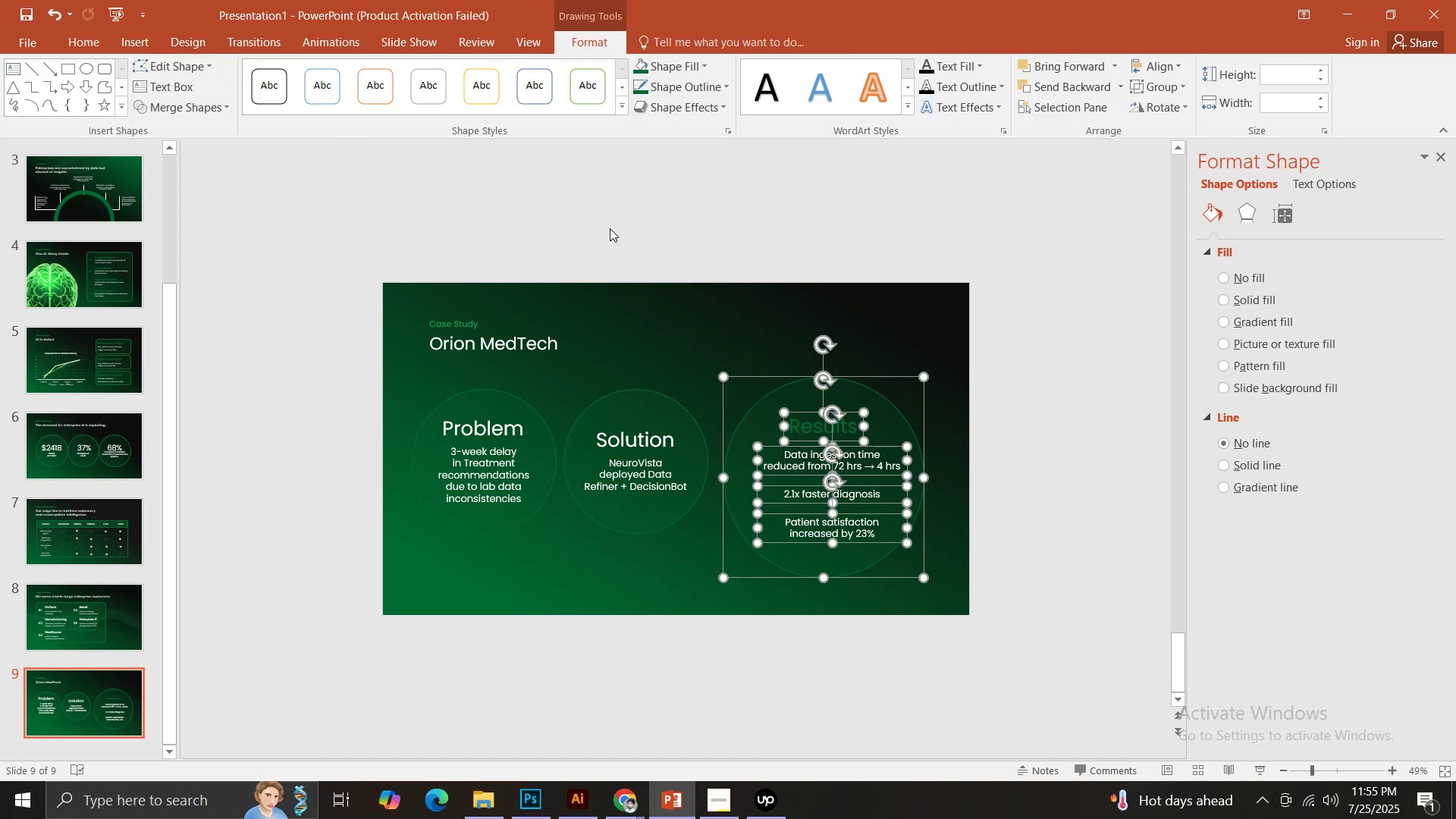 
left_click([610, 228])
 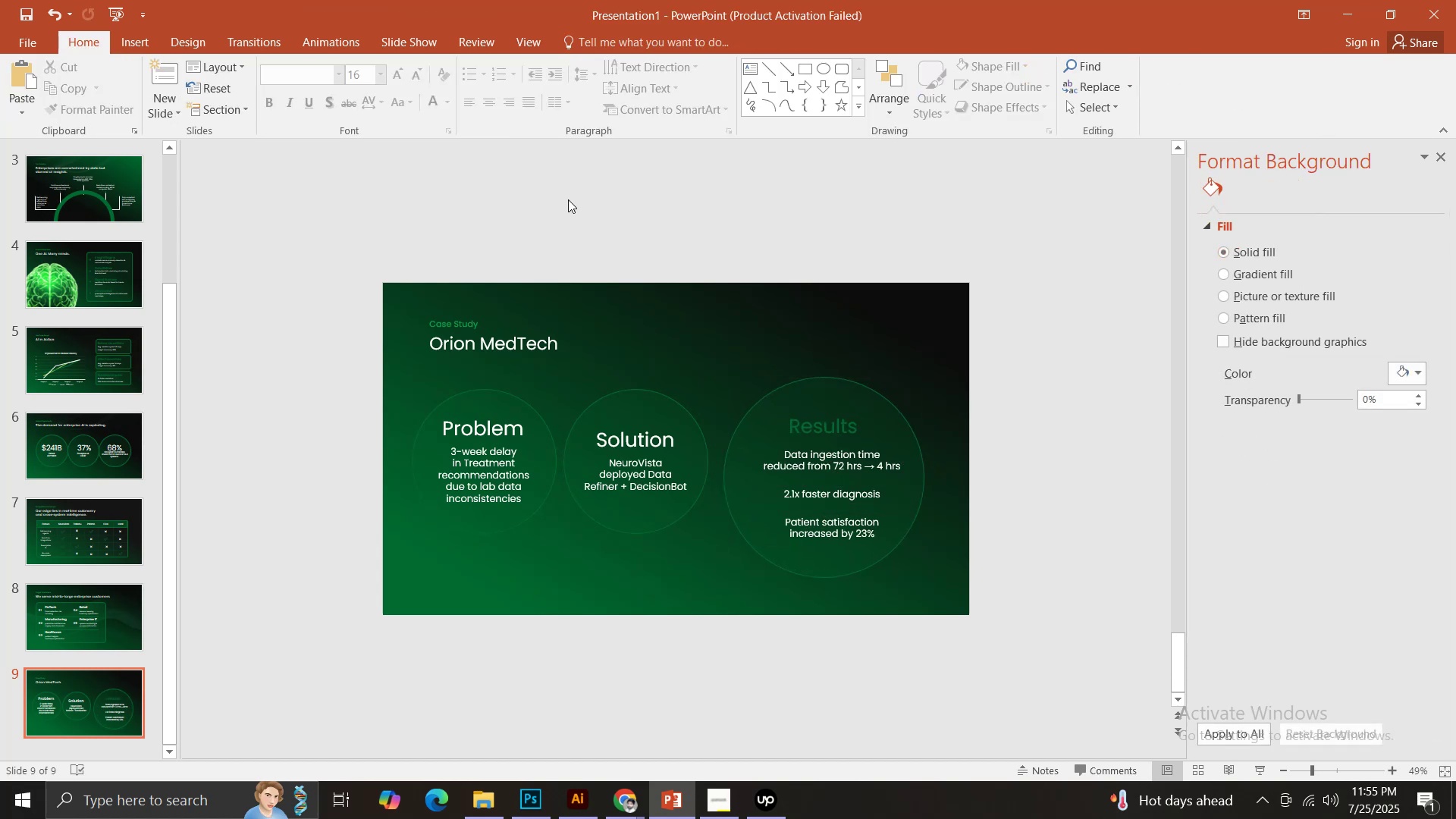 
left_click([629, 401])
 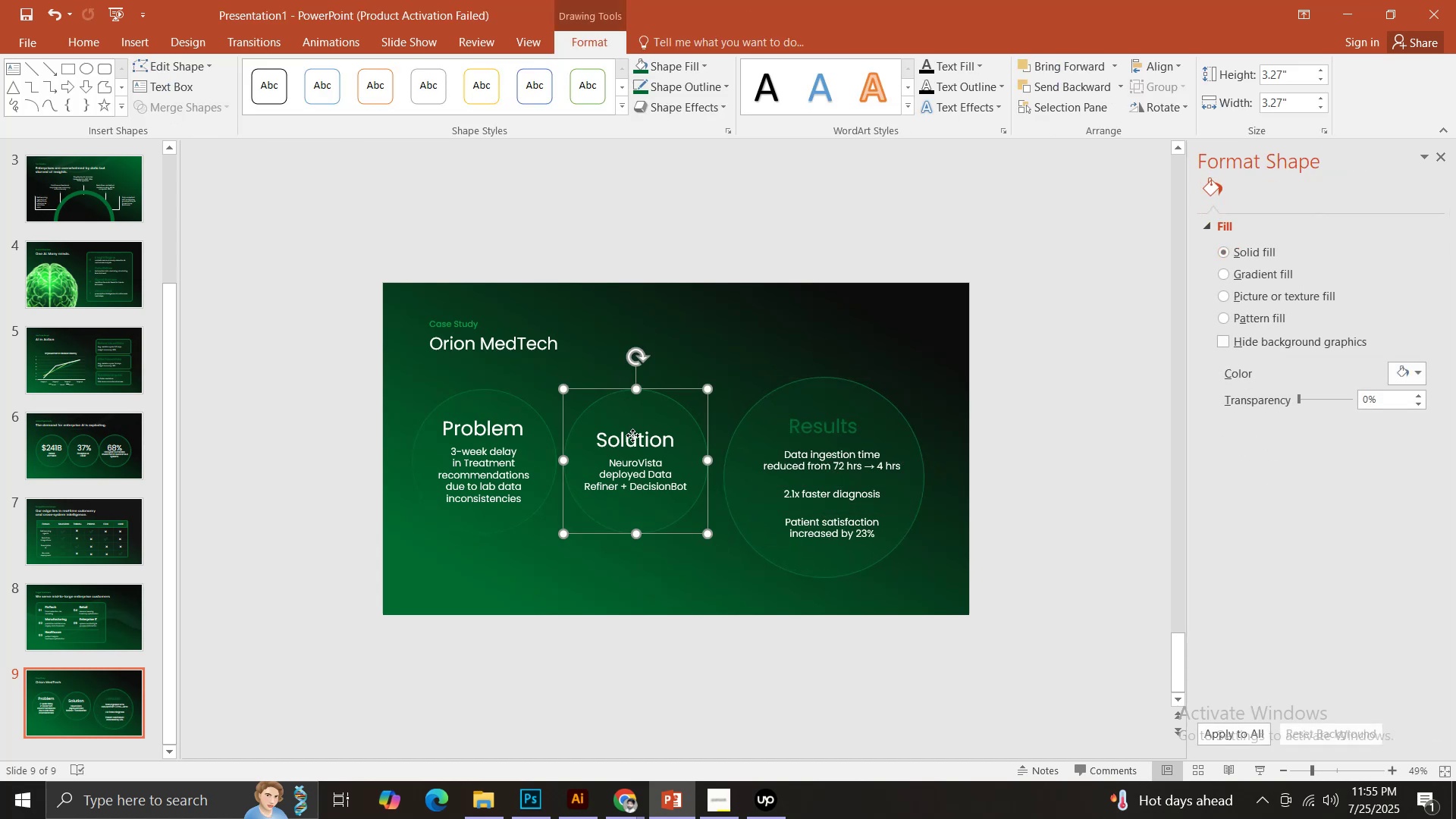 
hold_key(key=ShiftLeft, duration=1.26)
left_click([634, 438])
 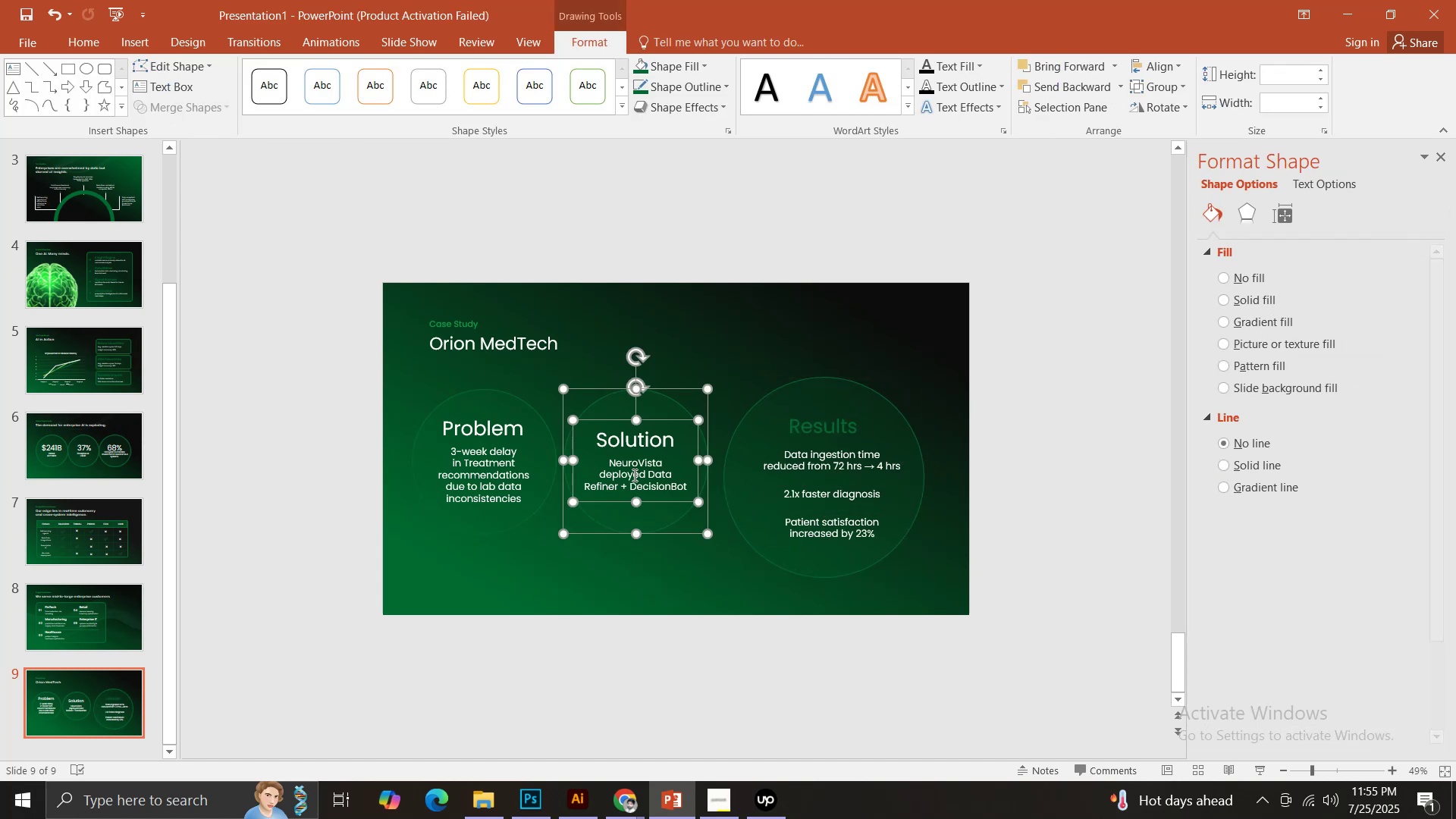 
double_click([633, 475])
 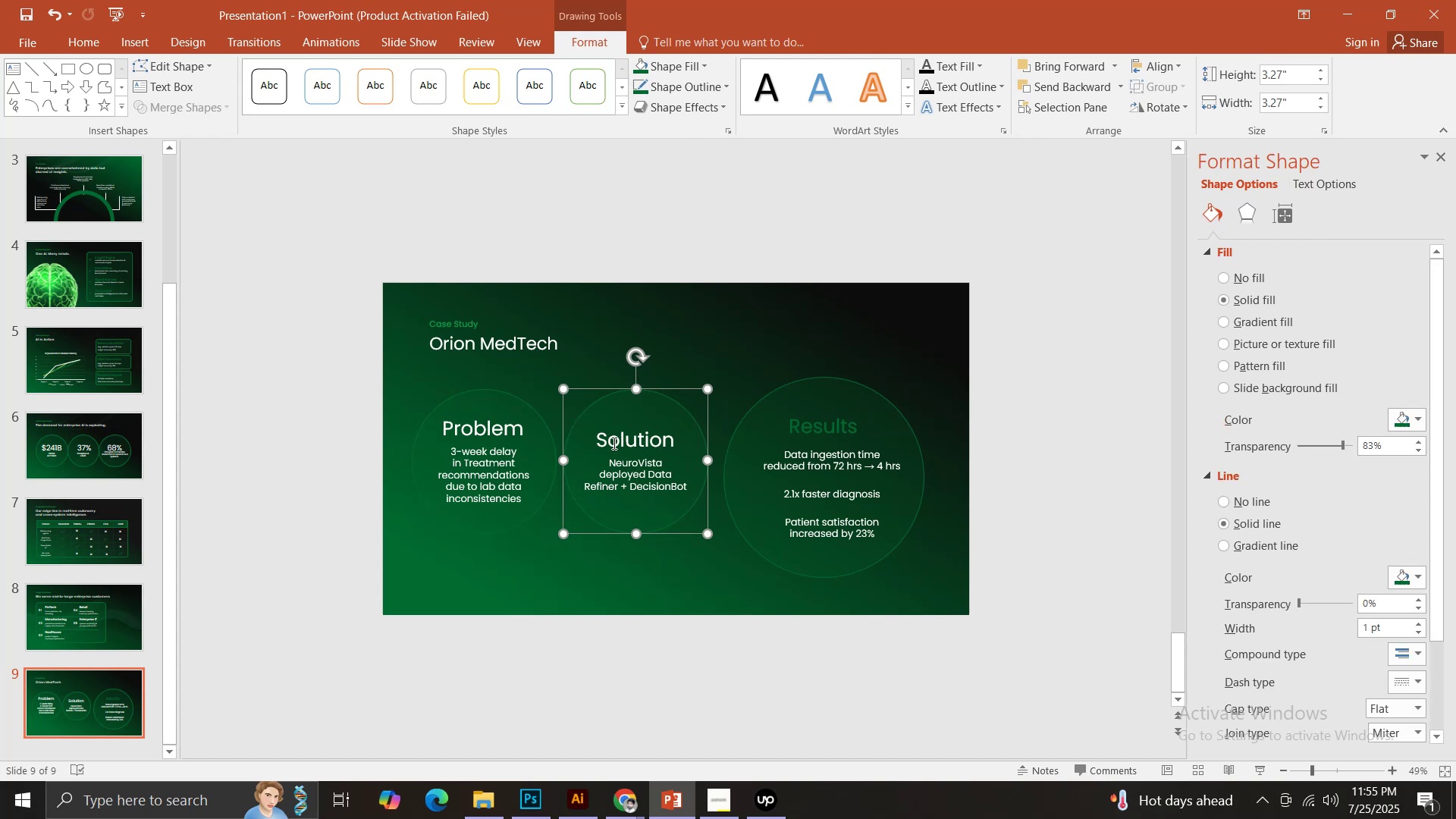 
left_click([613, 443])
 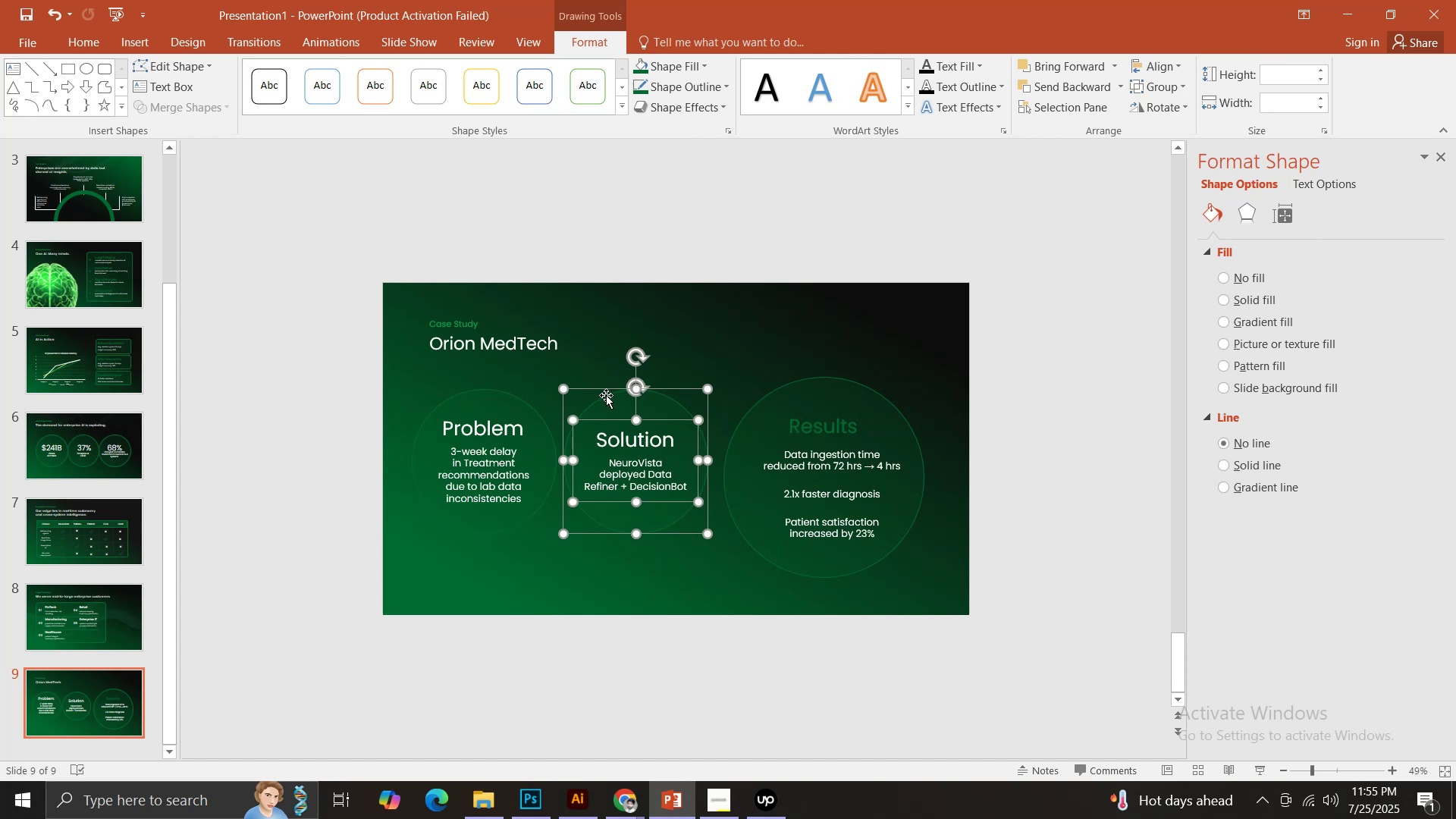 
hold_key(key=ShiftLeft, duration=0.95)
 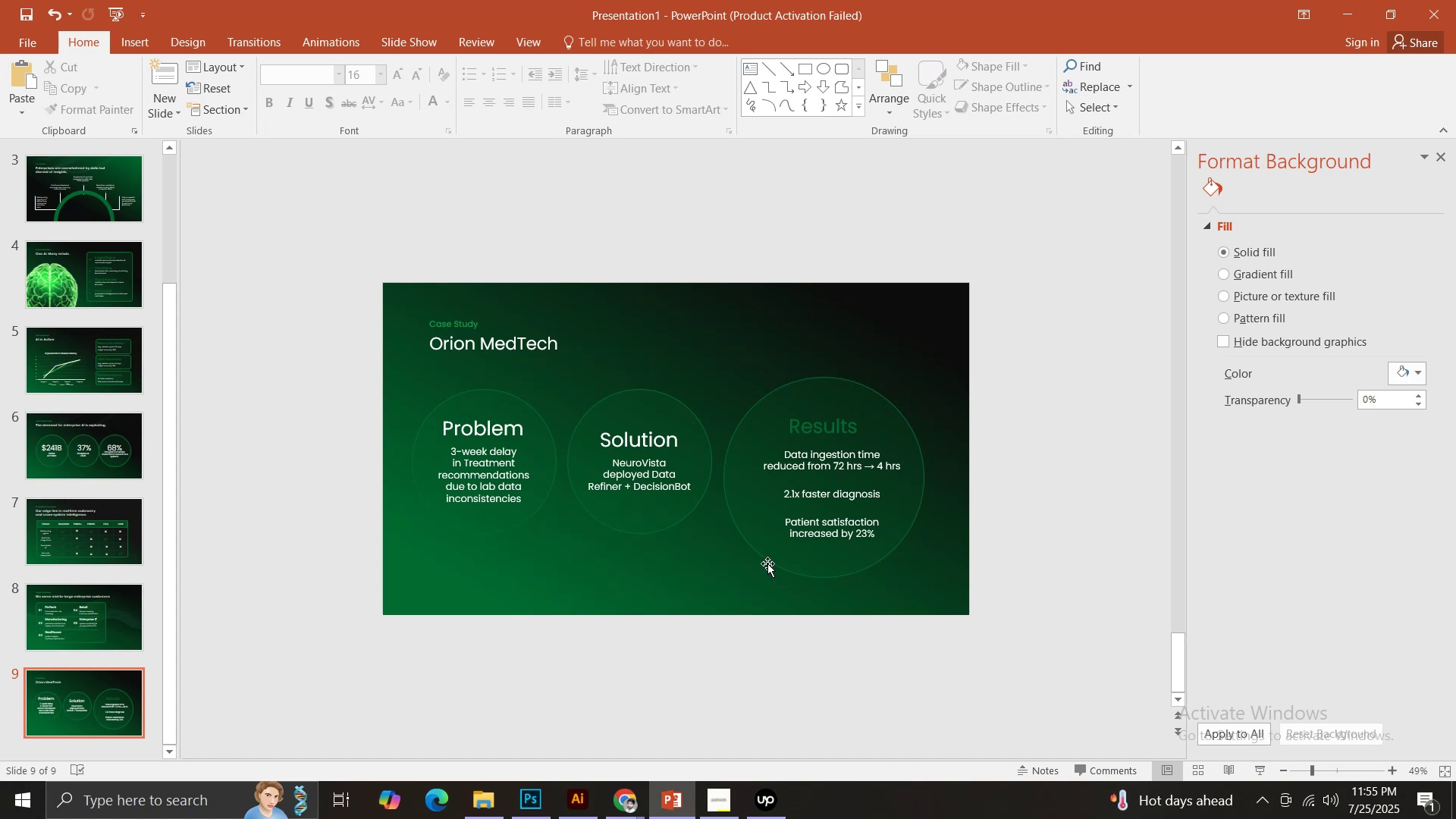 
wait(30.69)
 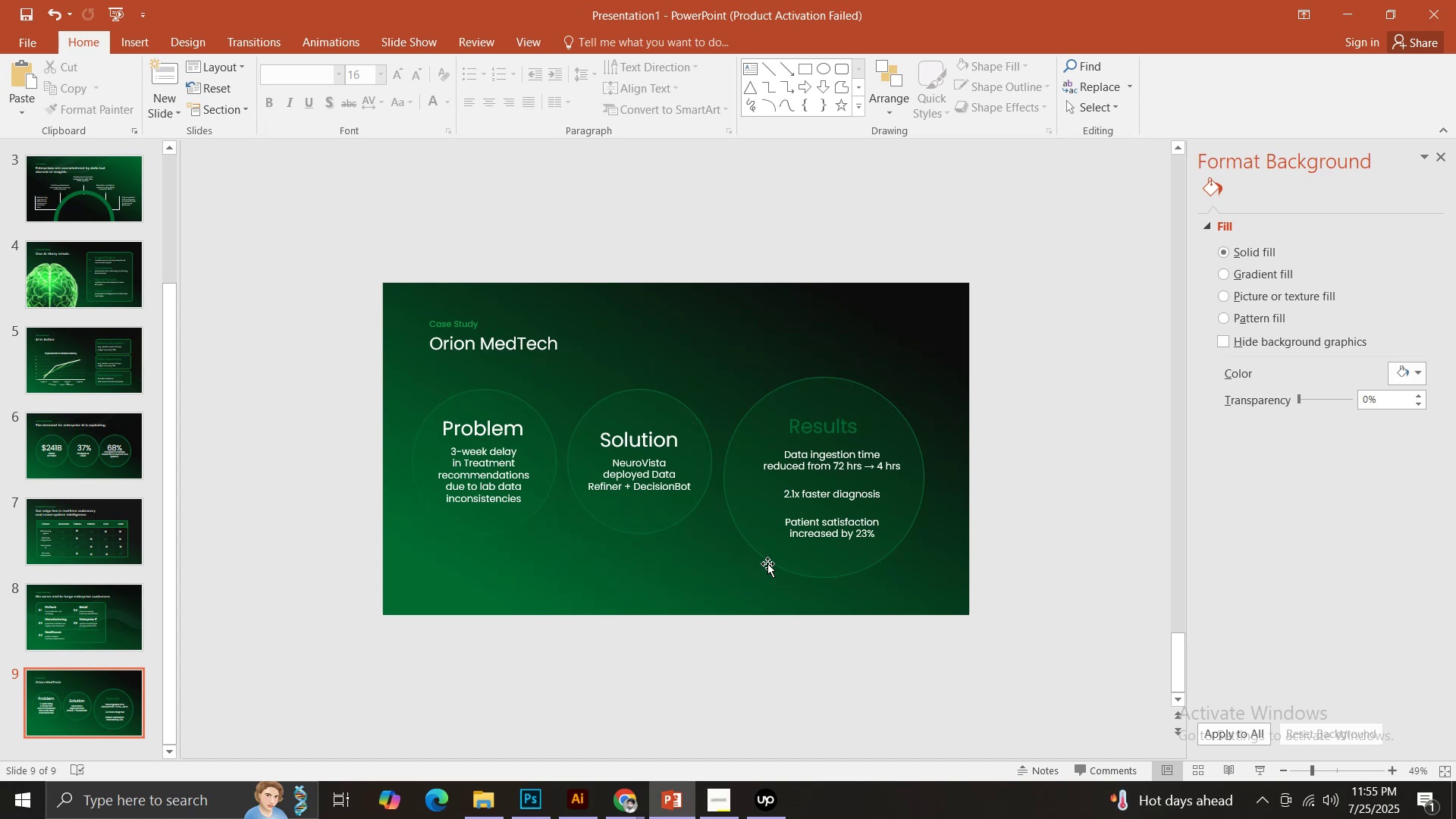 
left_click([764, 413])
 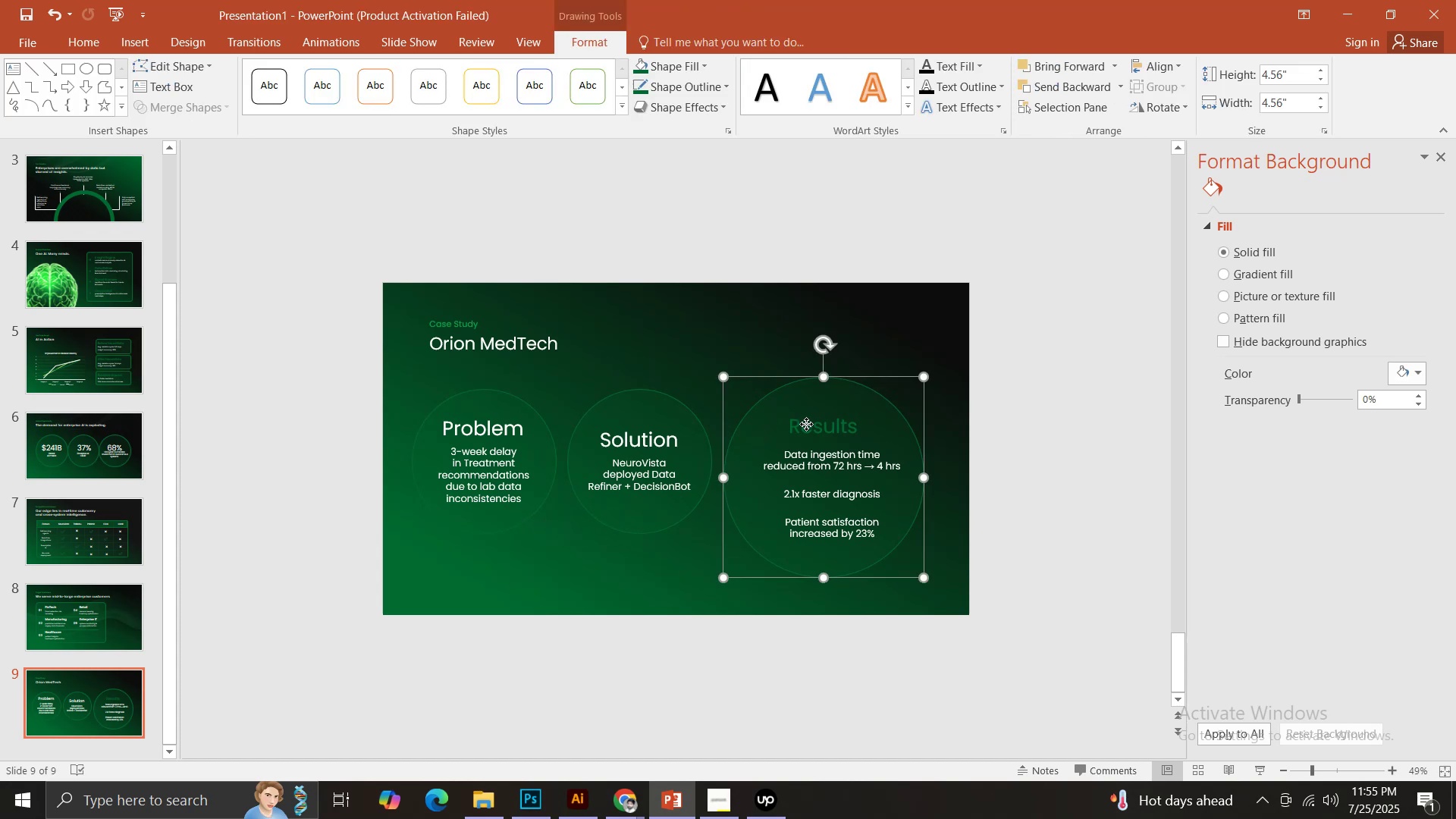 
hold_key(key=ShiftLeft, duration=1.53)
double_click([808, 425])
 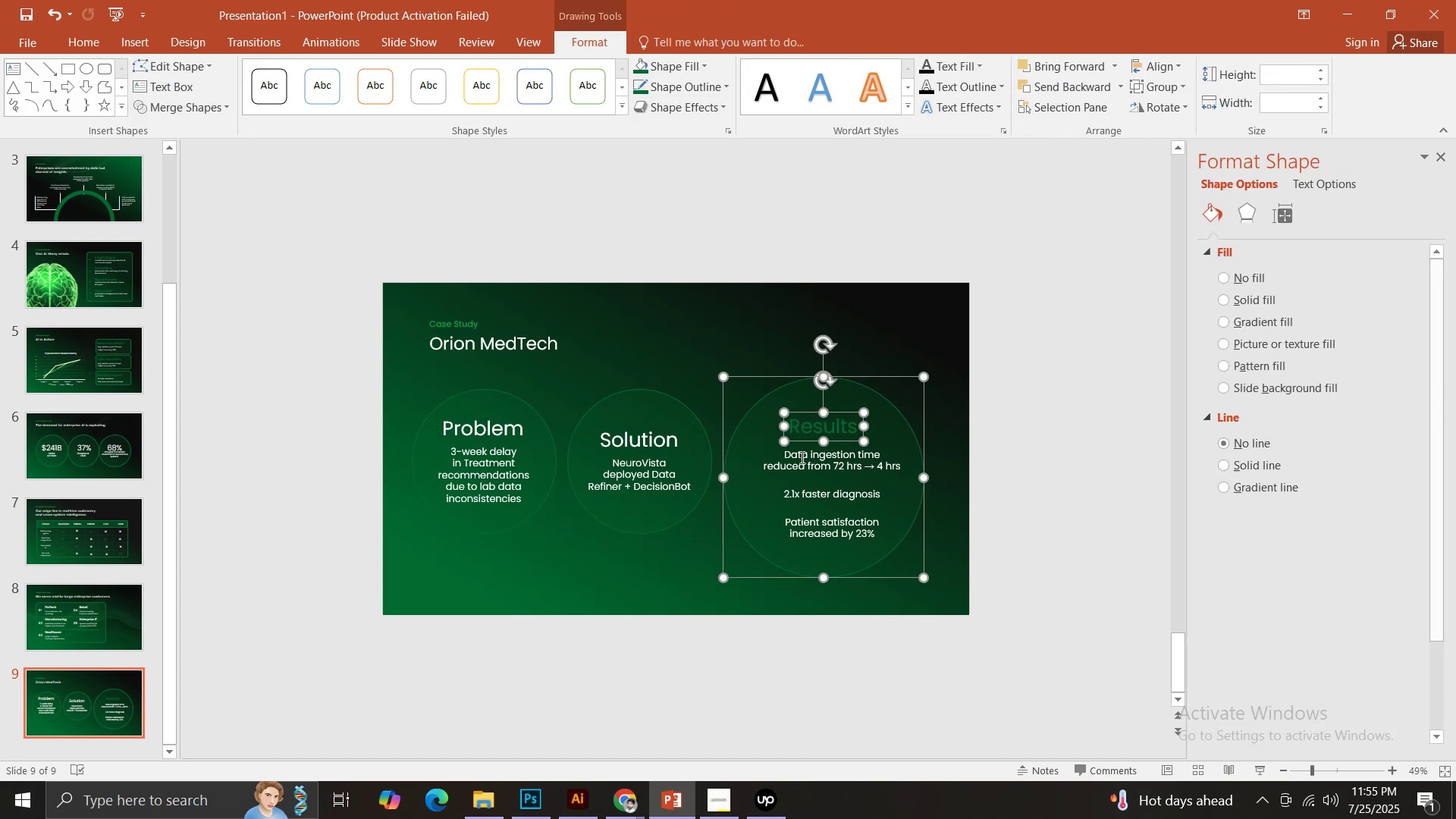 
triple_click([801, 457])
 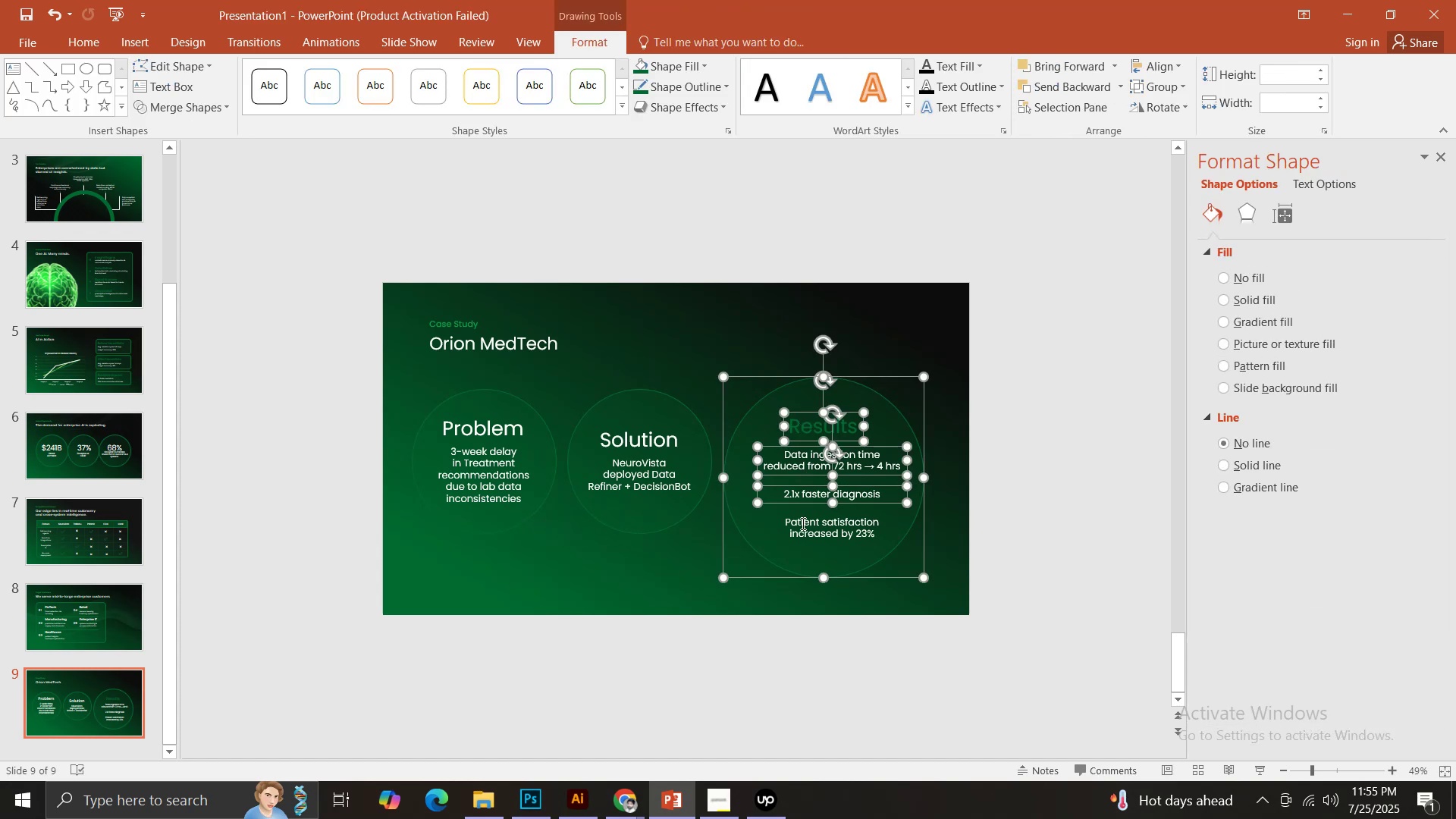 
double_click([801, 527])
 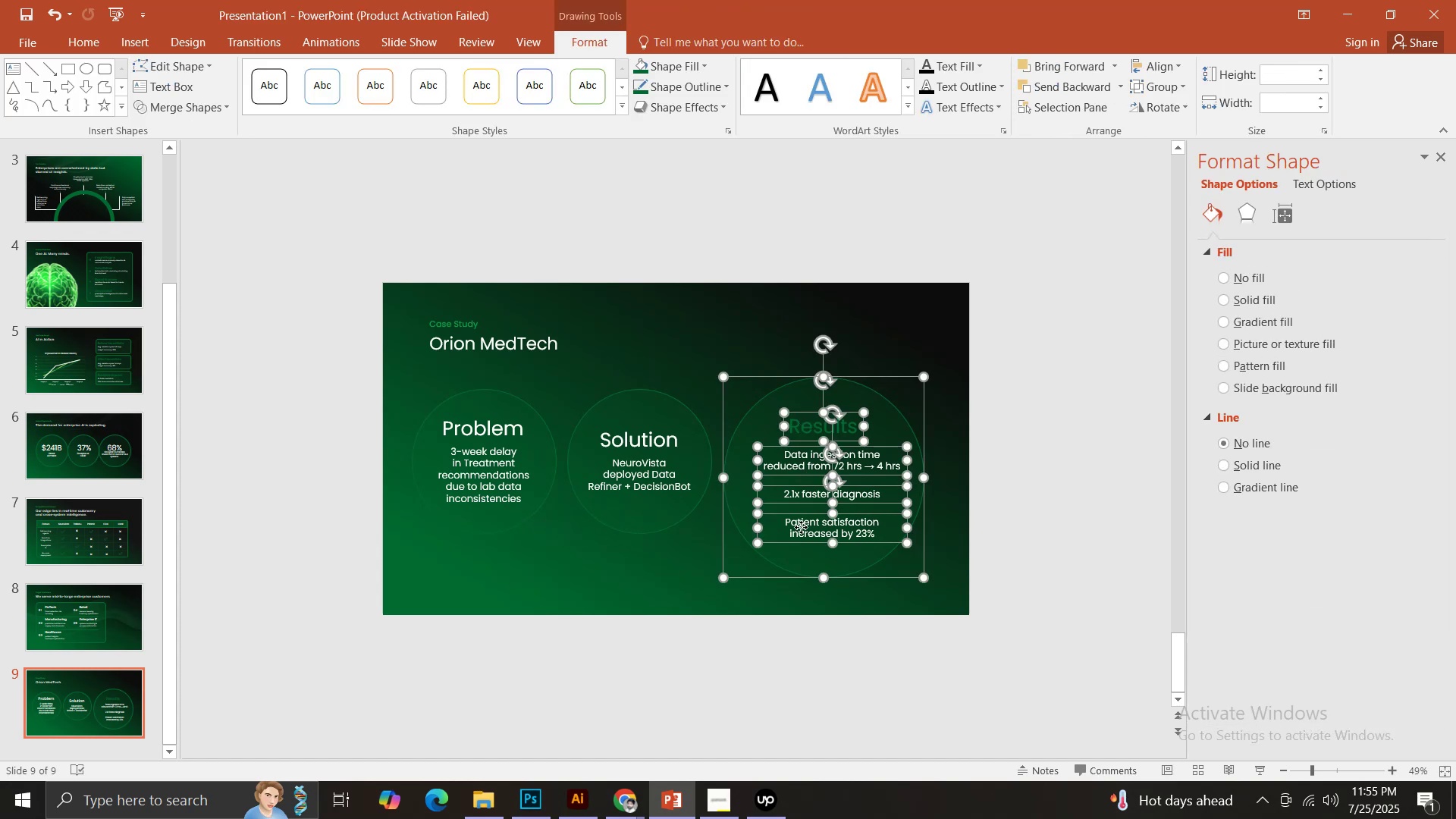 
key(Shift+ShiftLeft)
 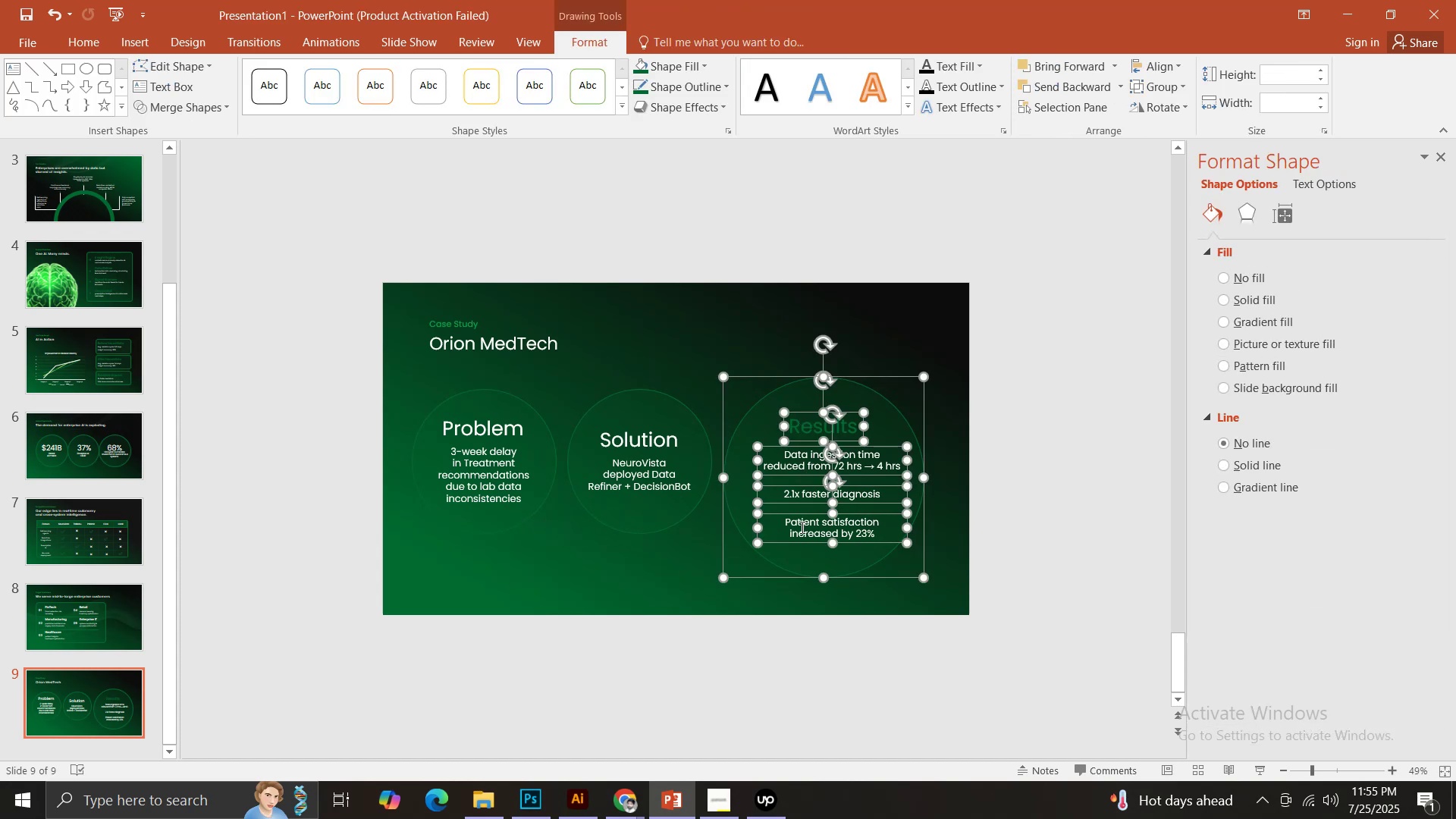 
key(Shift+ShiftLeft)
 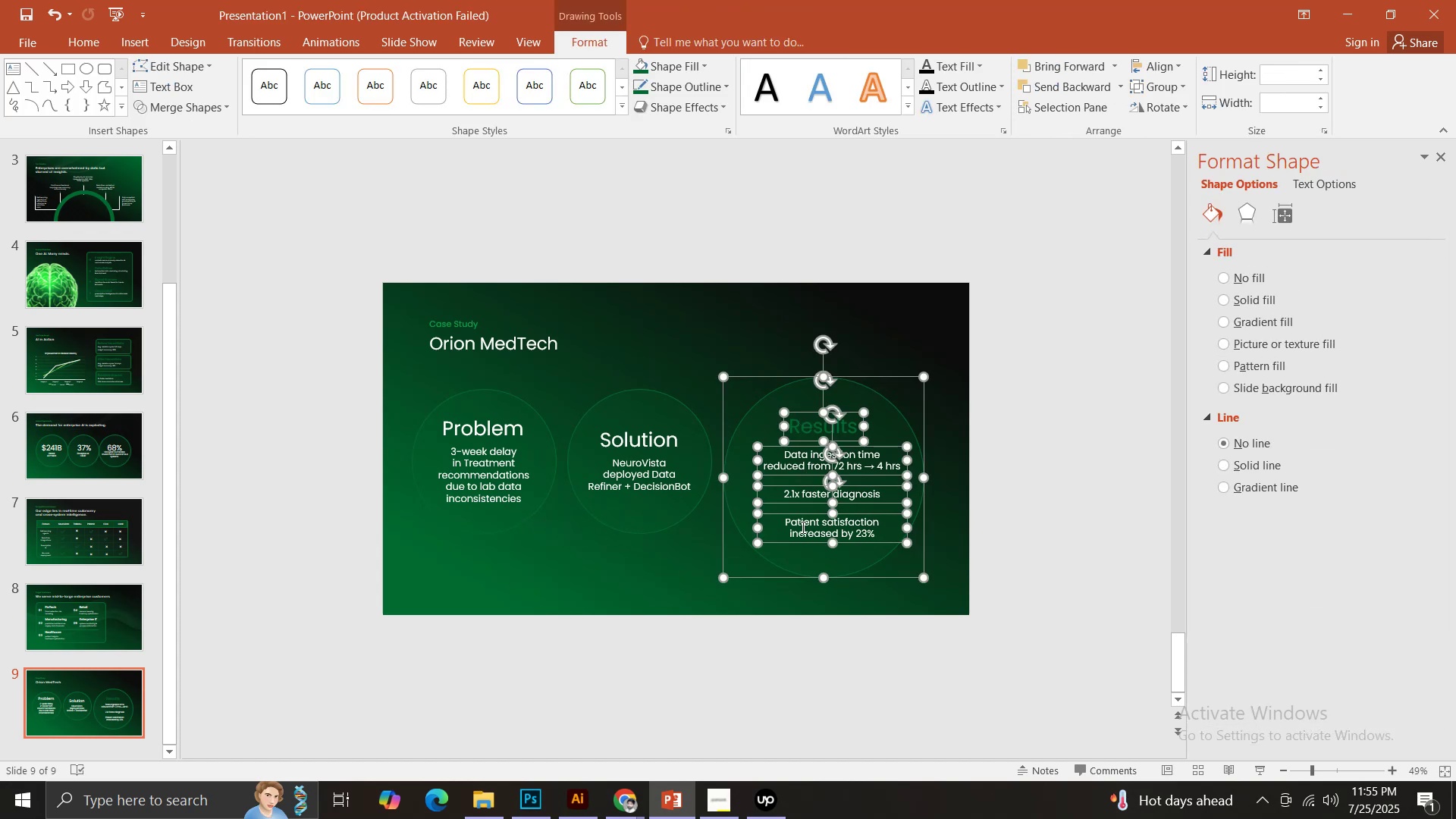 
key(Control+G)
 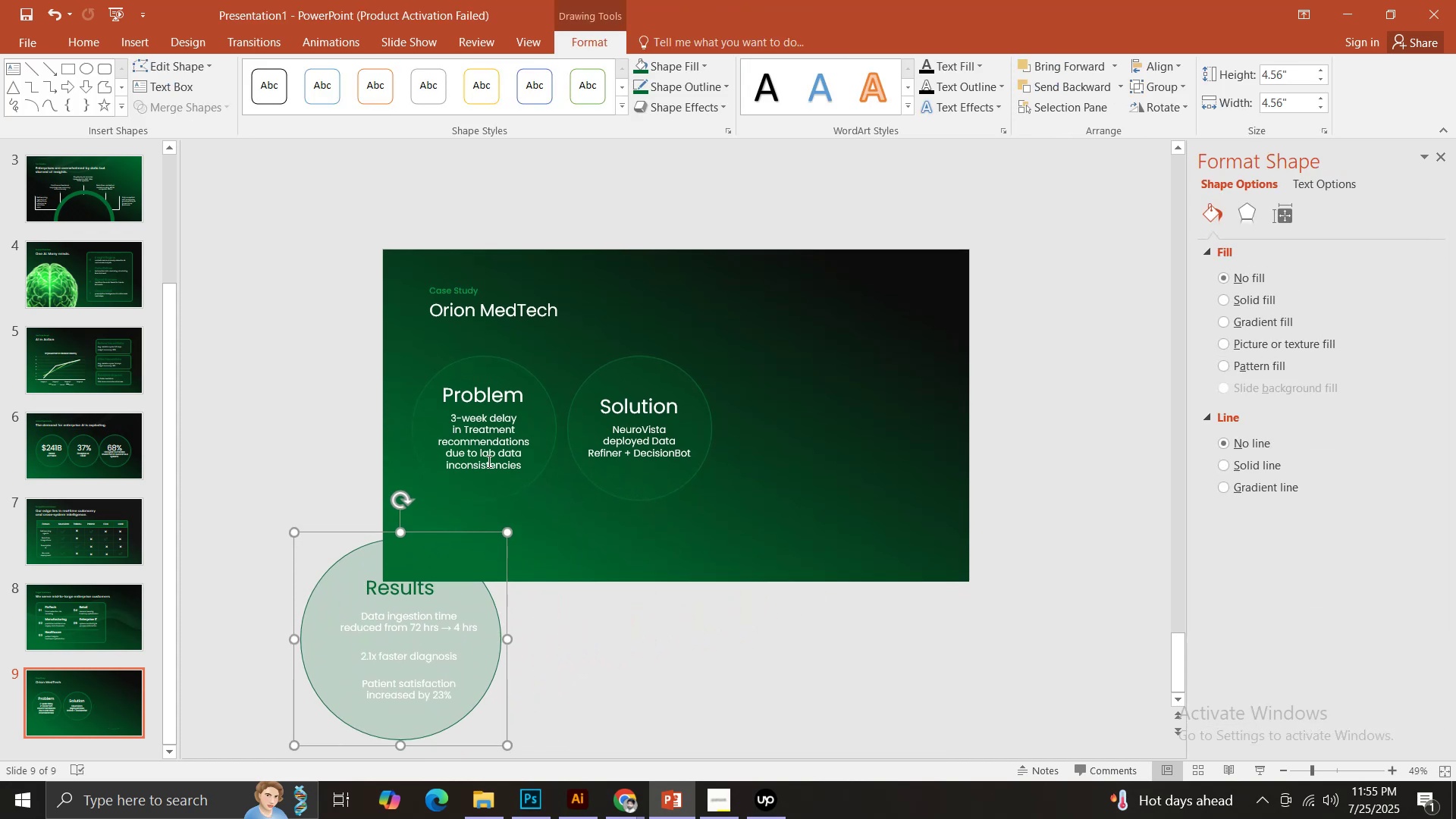 
left_click([602, 382])
 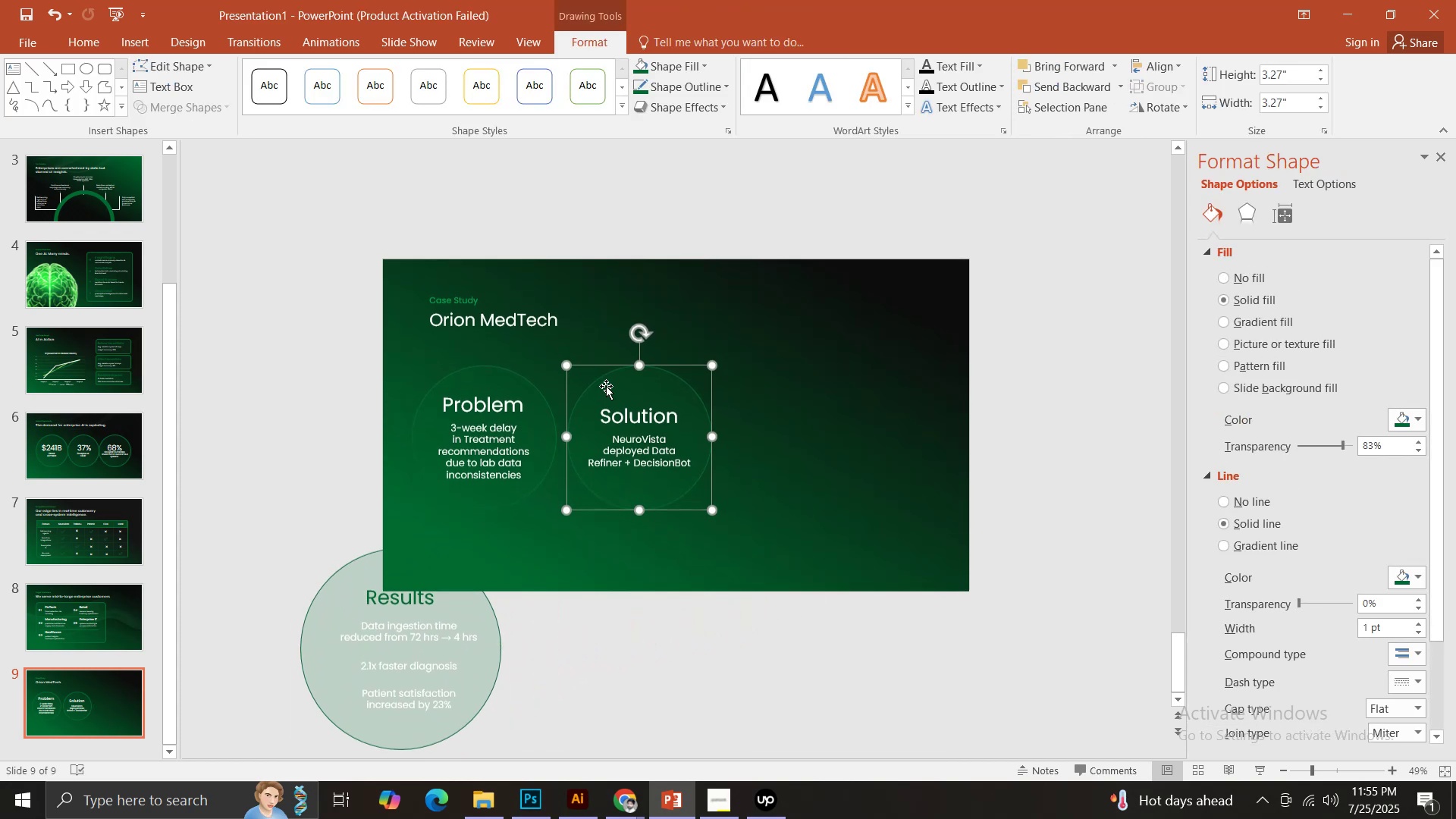 
hold_key(key=ShiftLeft, duration=0.69)
triple_click([630, 457])
 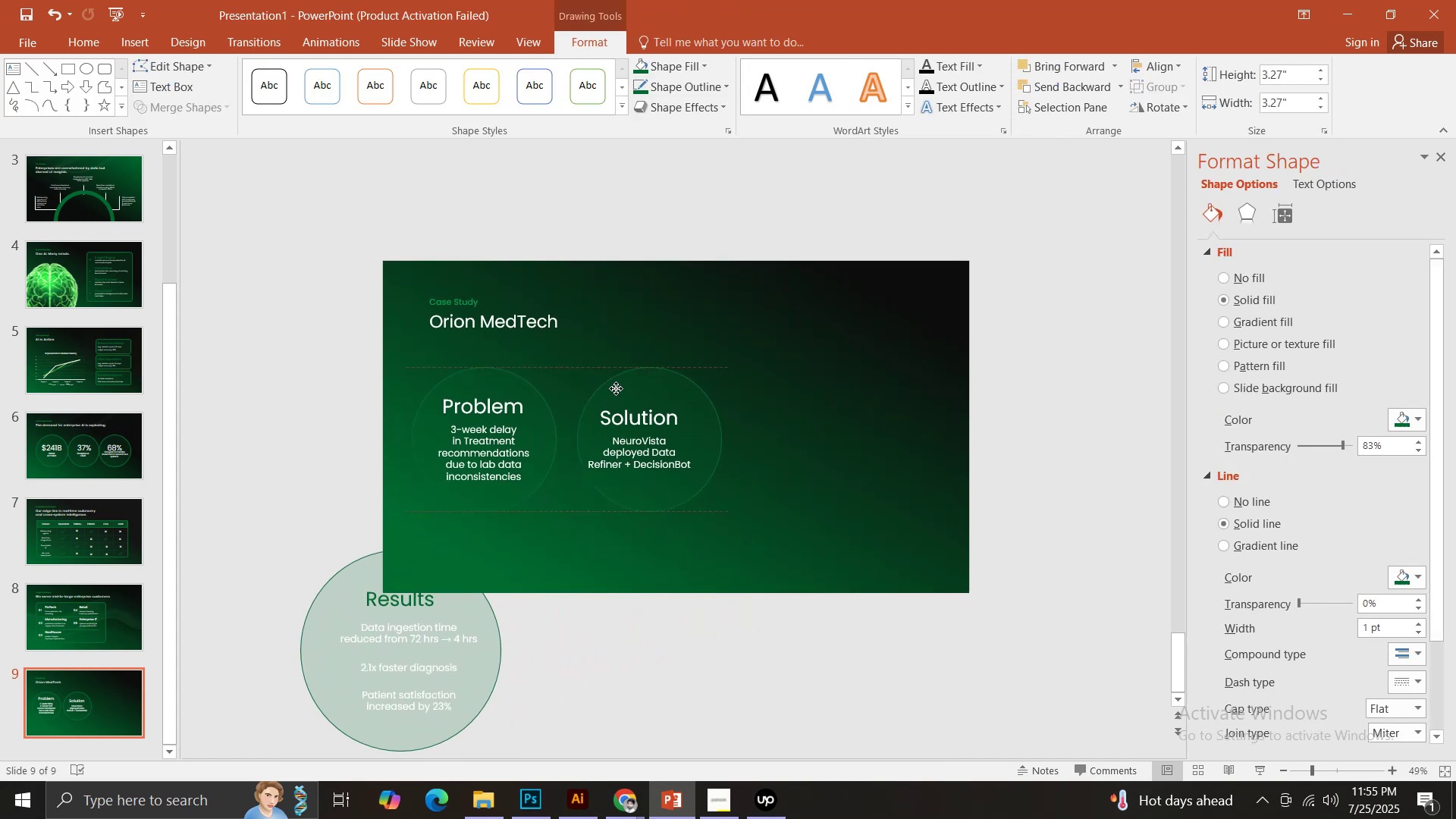 
key(Control+ControlLeft)
 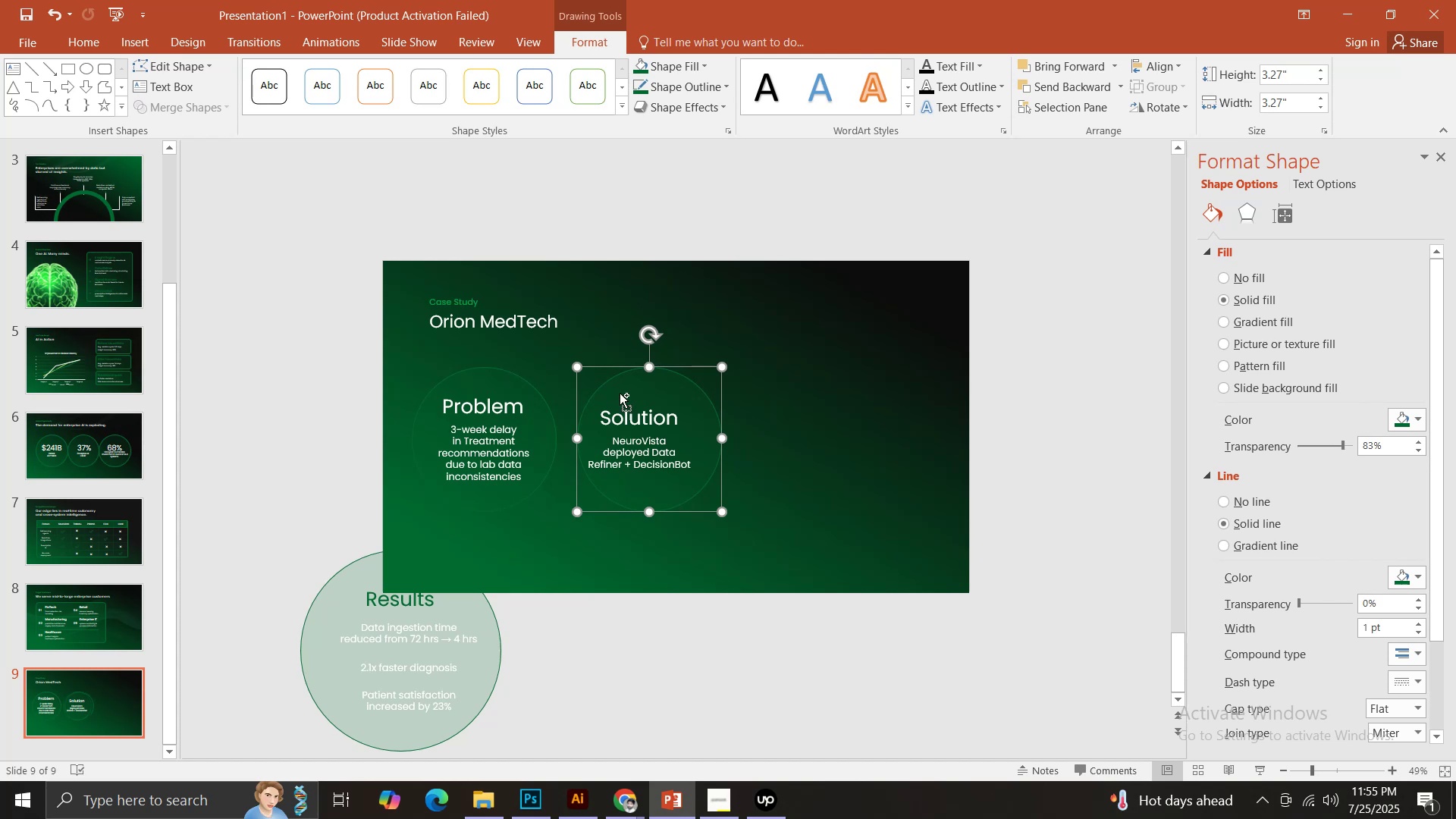 
key(Control+Z)
 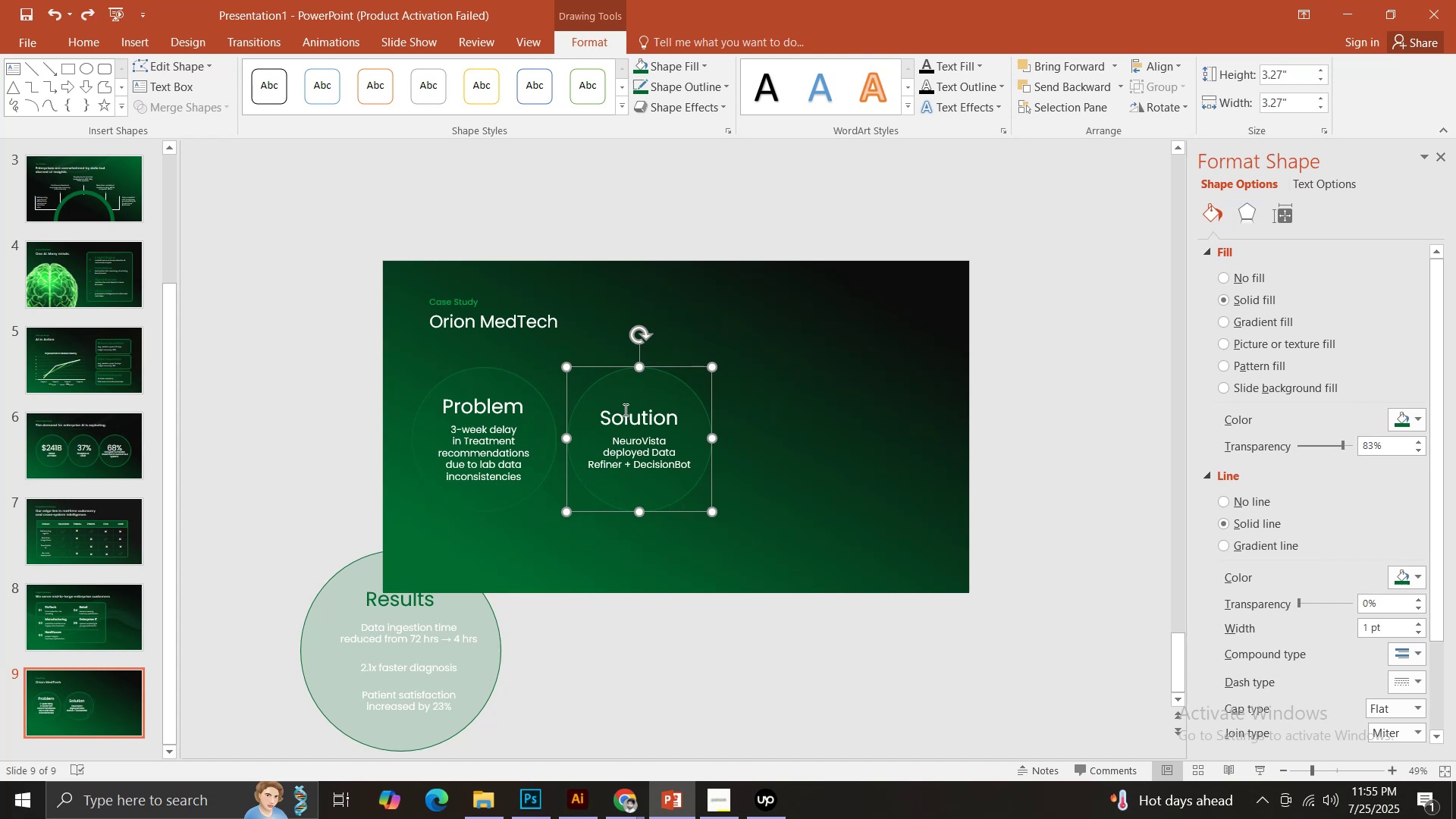 
hold_key(key=ShiftLeft, duration=0.56)
double_click([626, 460])
 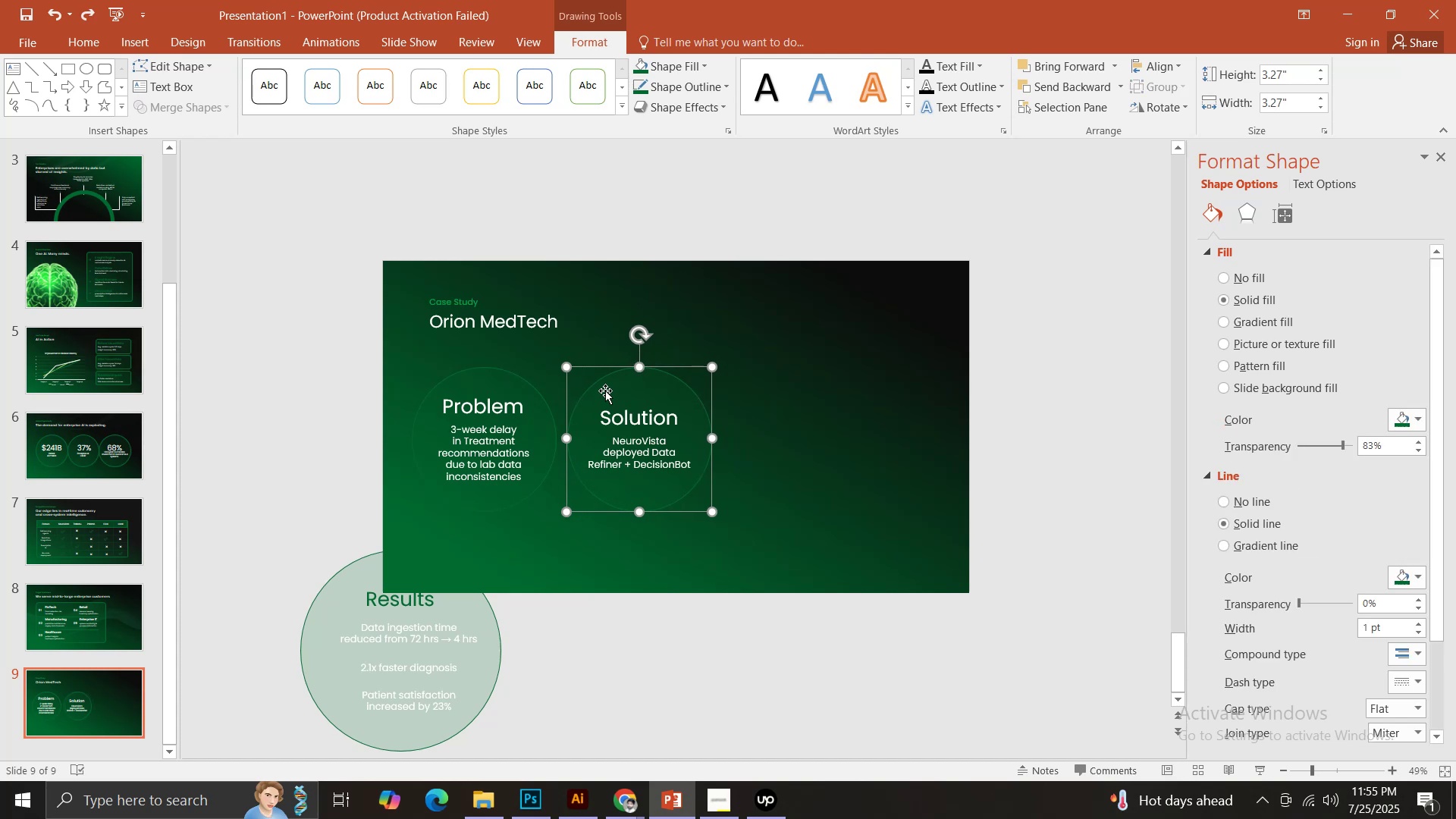 
hold_key(key=ShiftLeft, duration=1.34)
left_click([625, 423])
 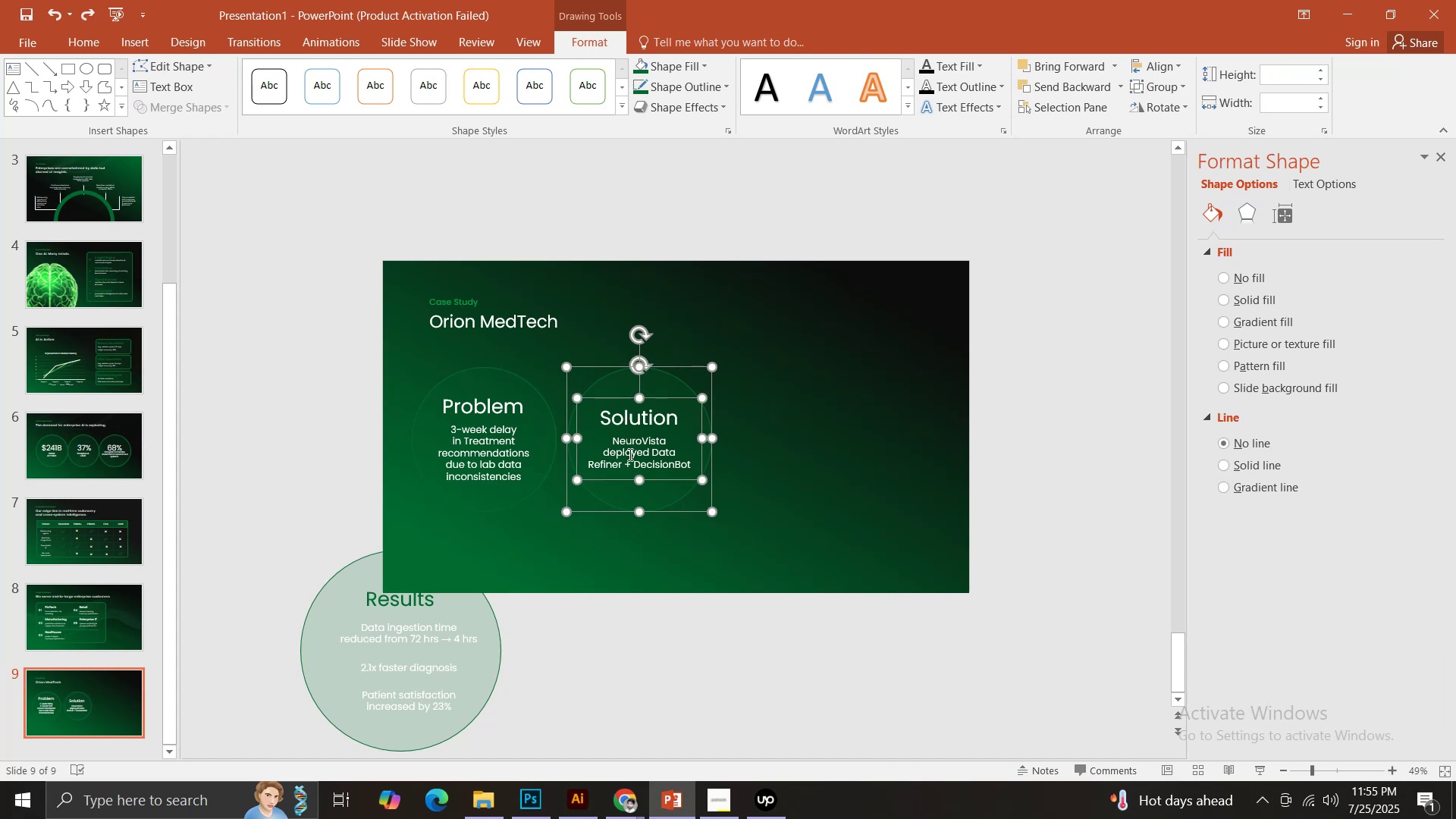 
double_click([629, 454])
 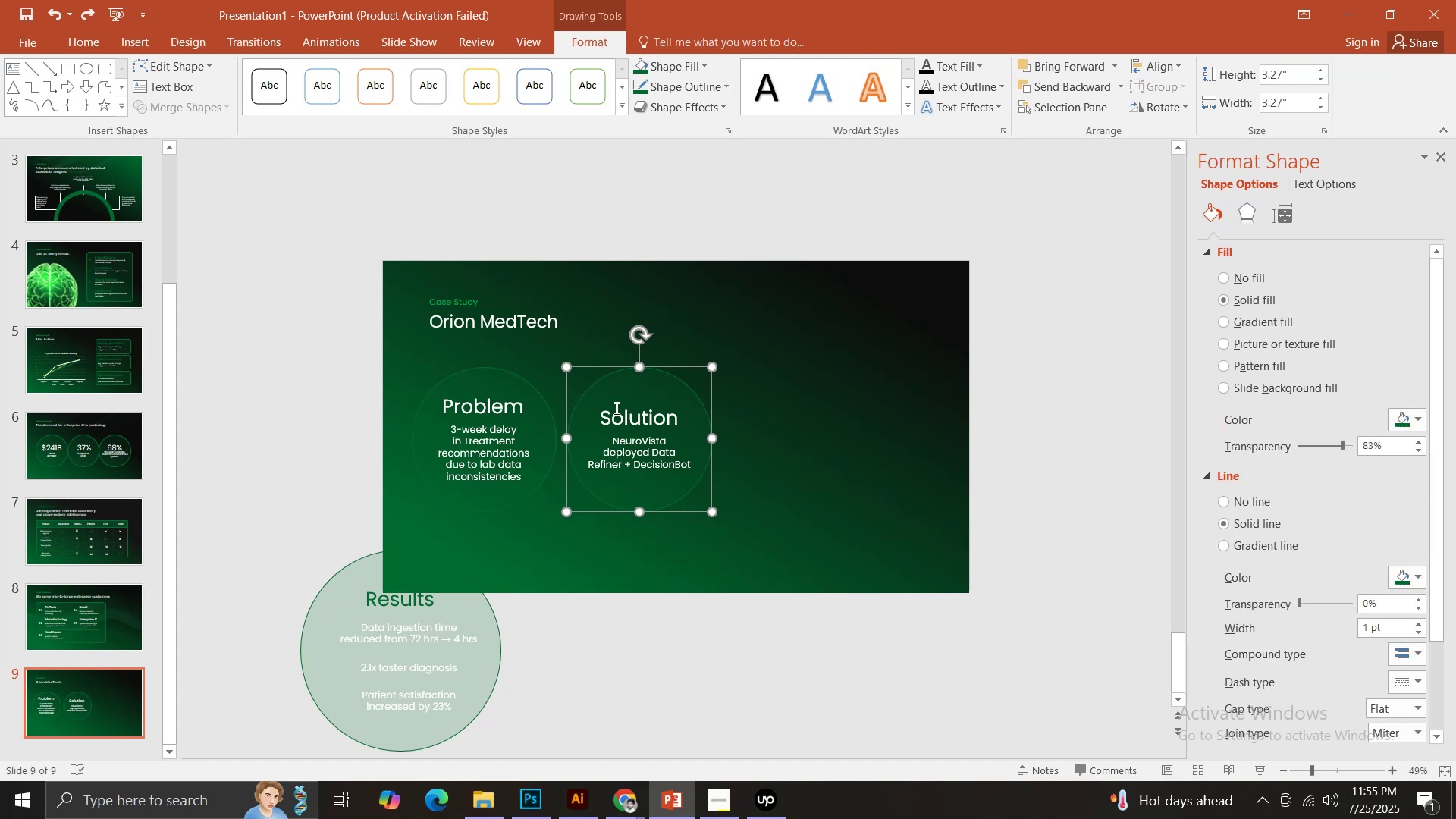 
left_click([615, 408])
 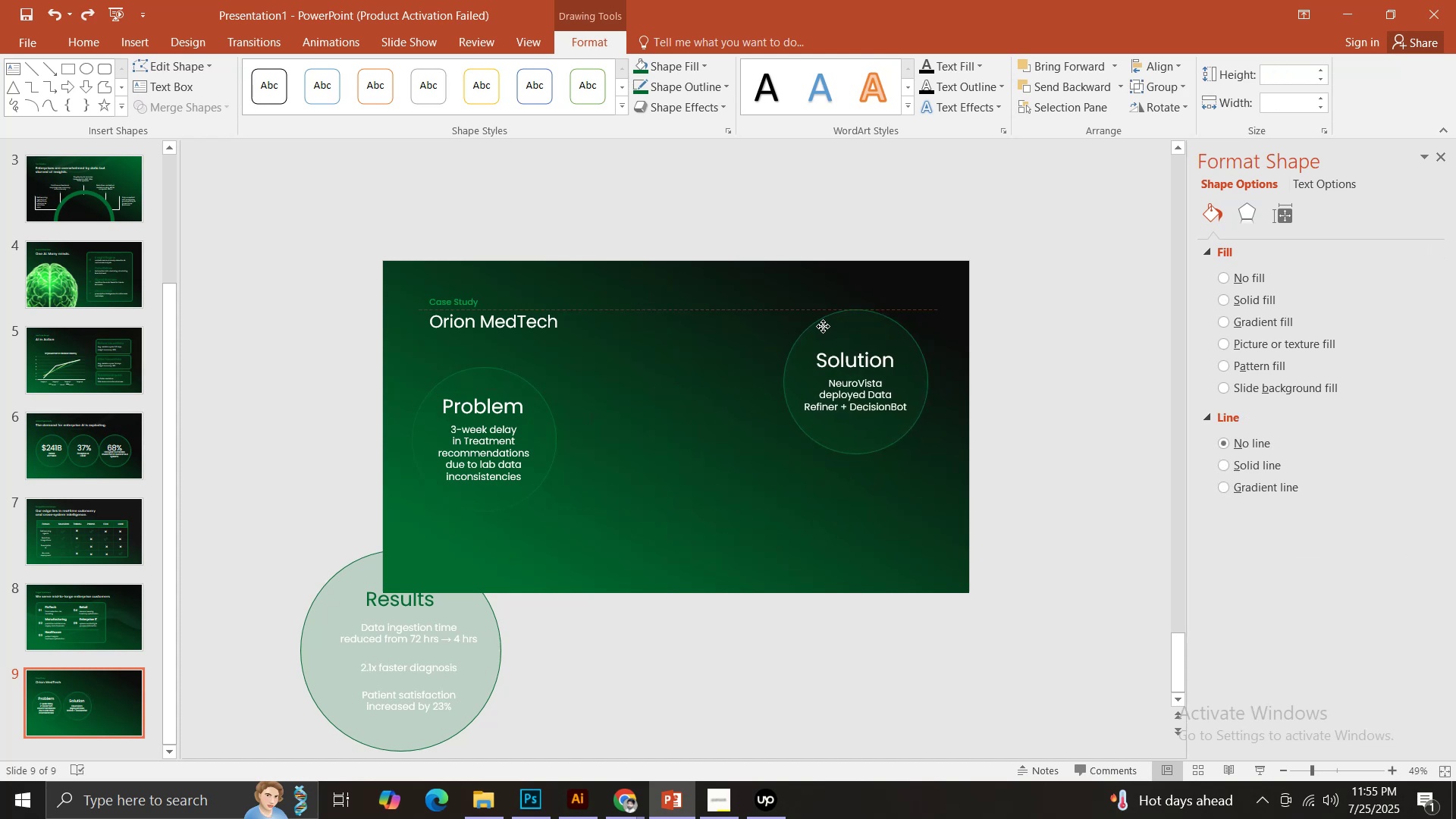 
left_click([464, 374])
 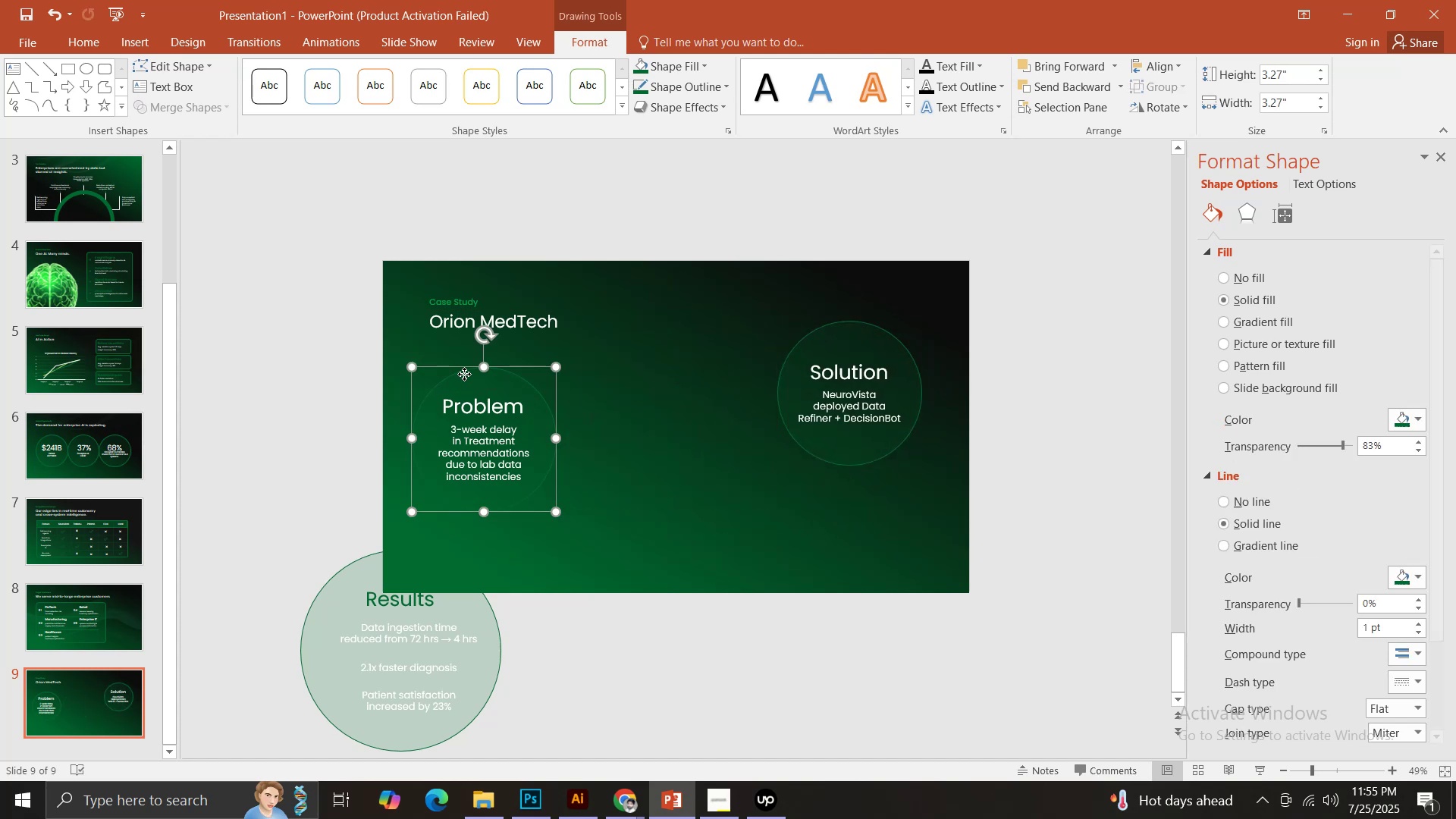 
hold_key(key=ShiftLeft, duration=0.58)
 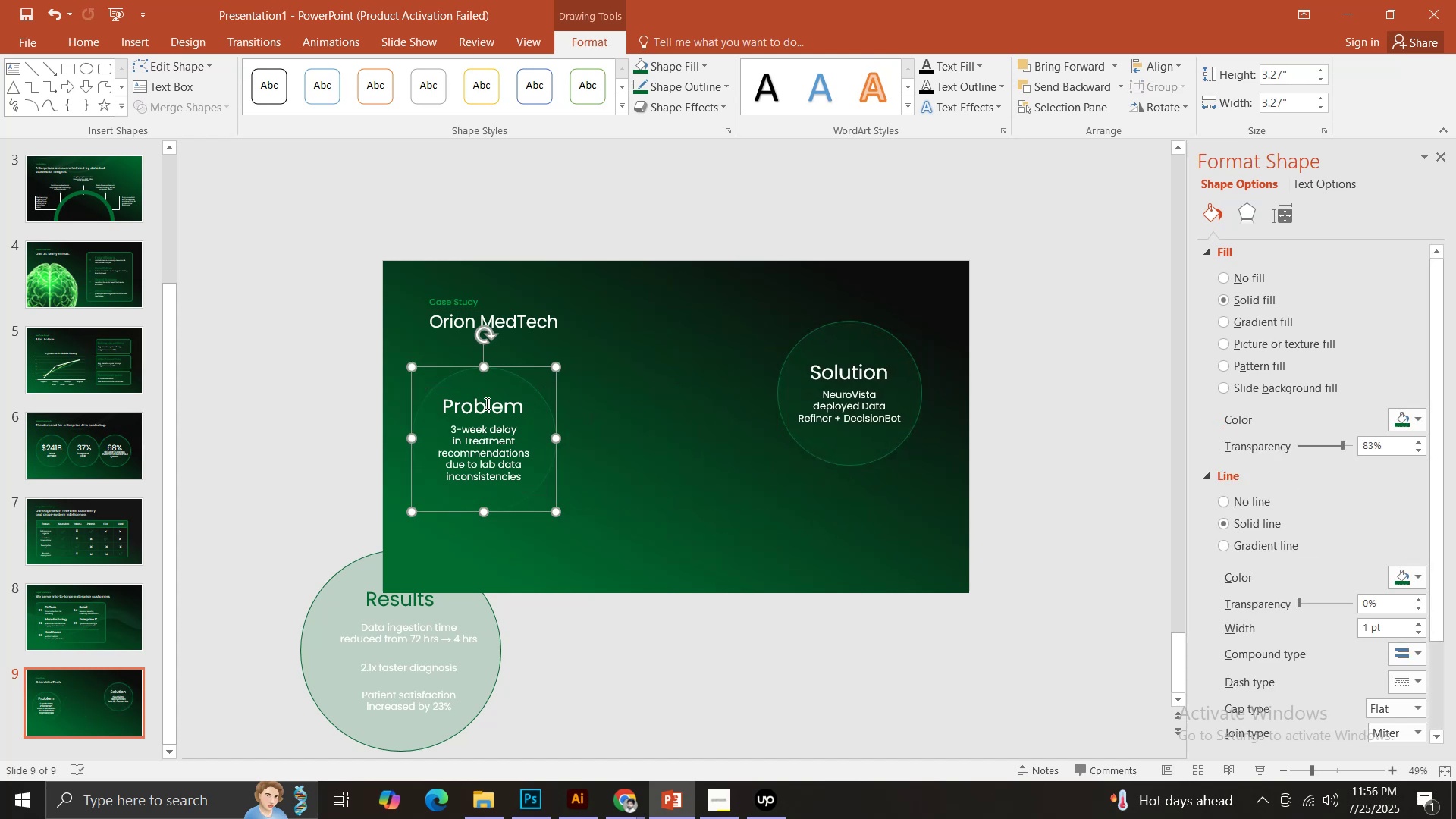 
hold_key(key=ShiftLeft, duration=1.52)
left_click([478, 385])
 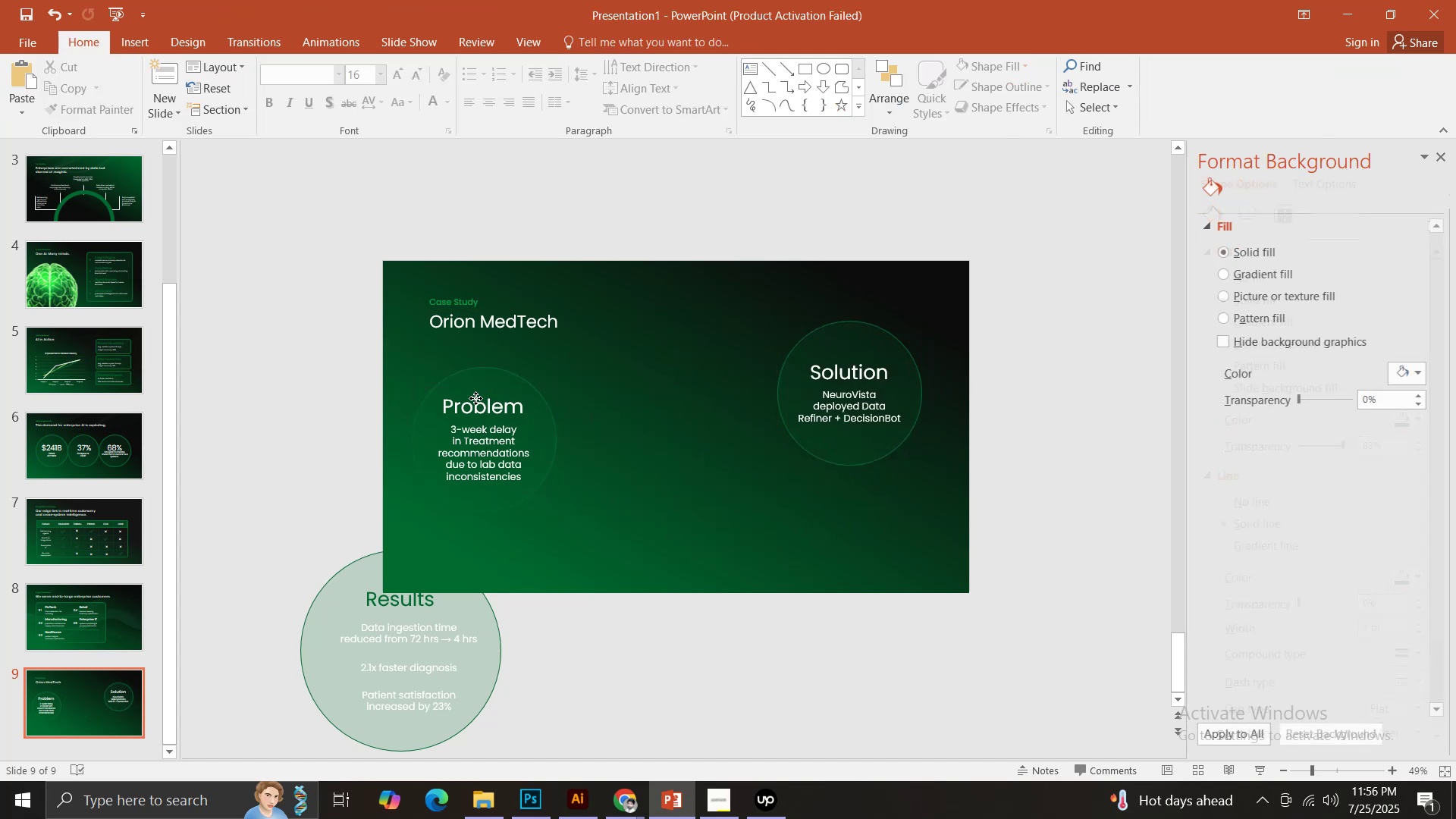 
triple_click([472, 381])
 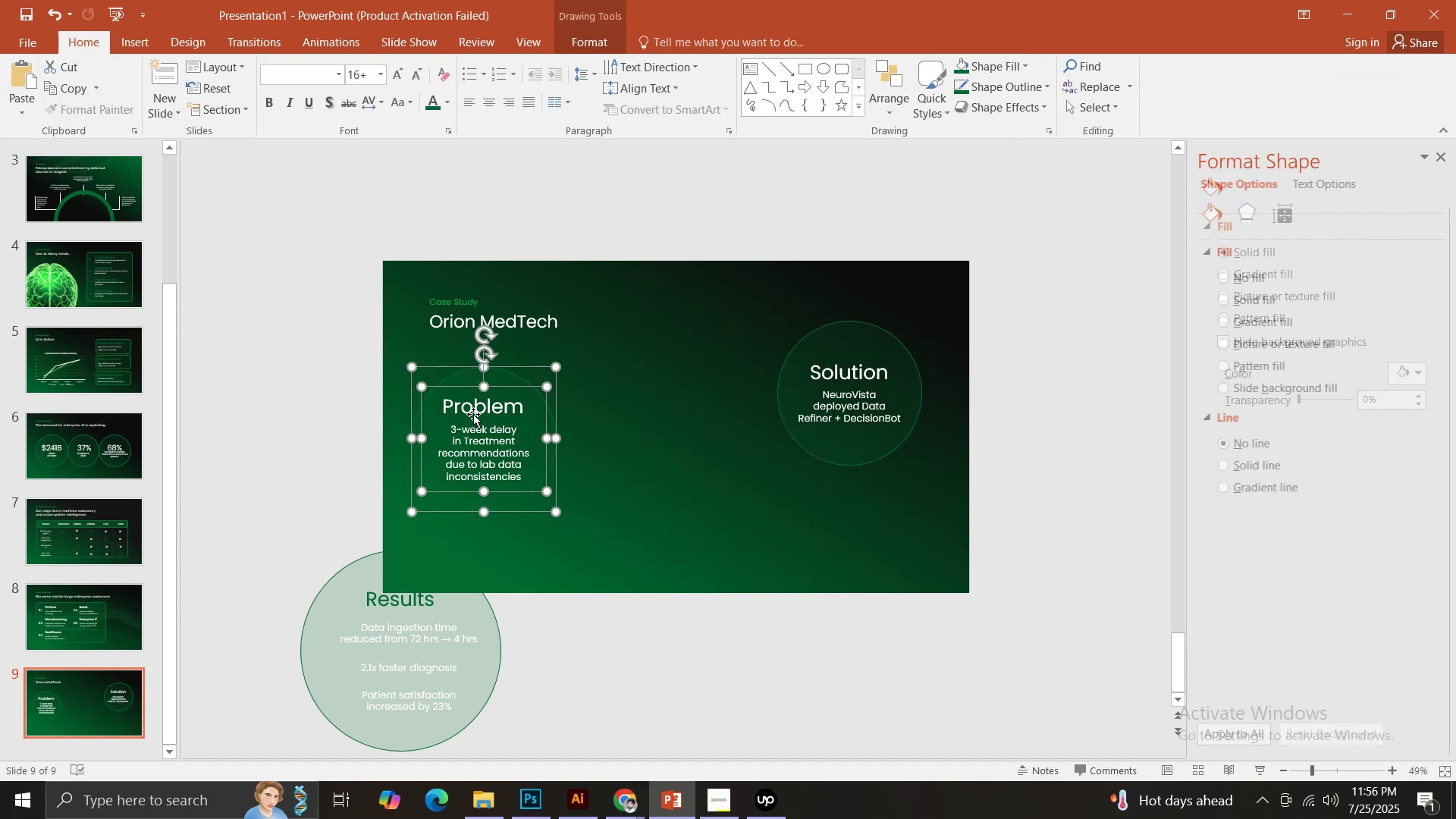 
key(Control+G)
 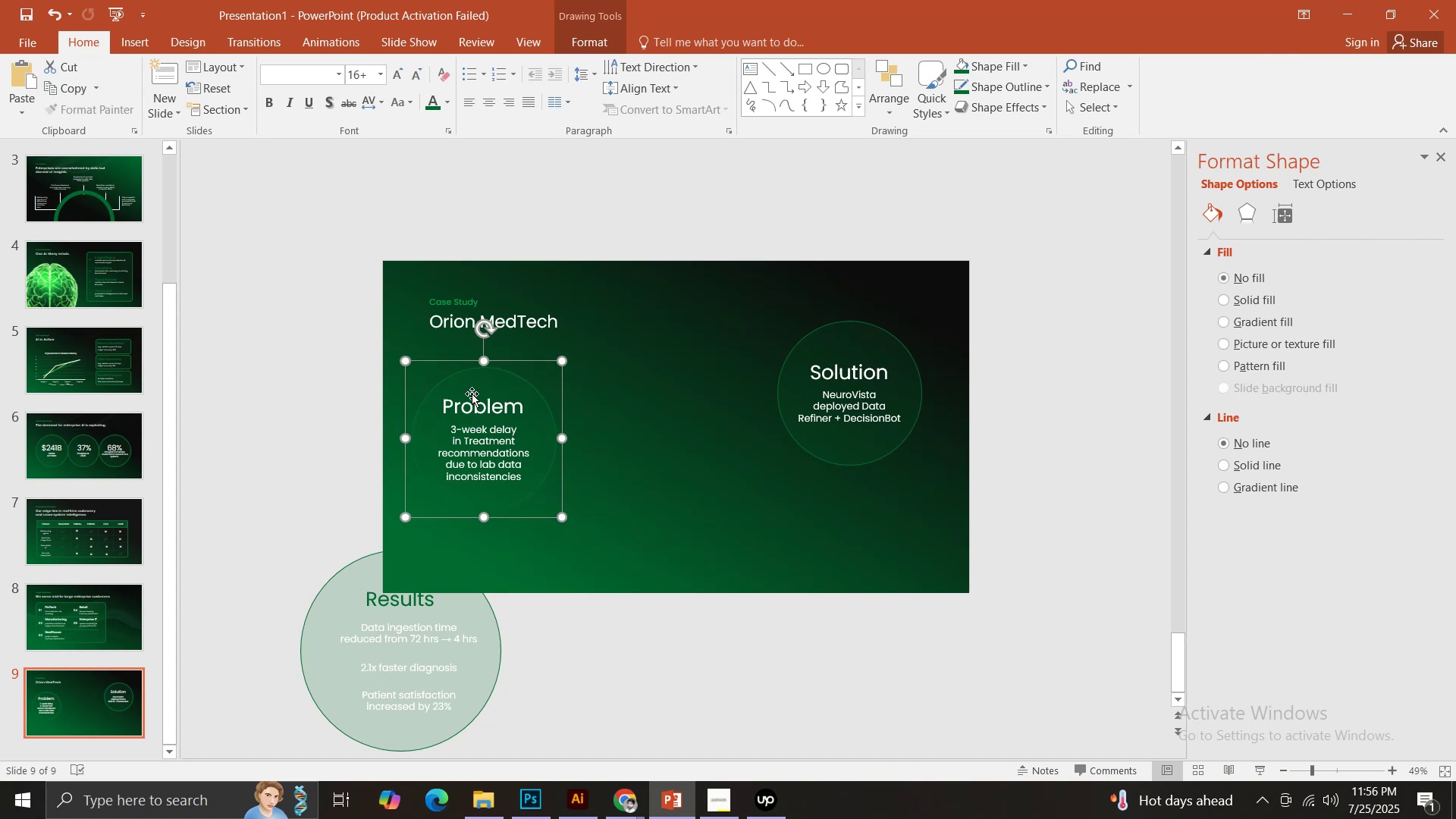 
left_click_drag(start_coordinate=[466, 384], to_coordinate=[663, 337])
 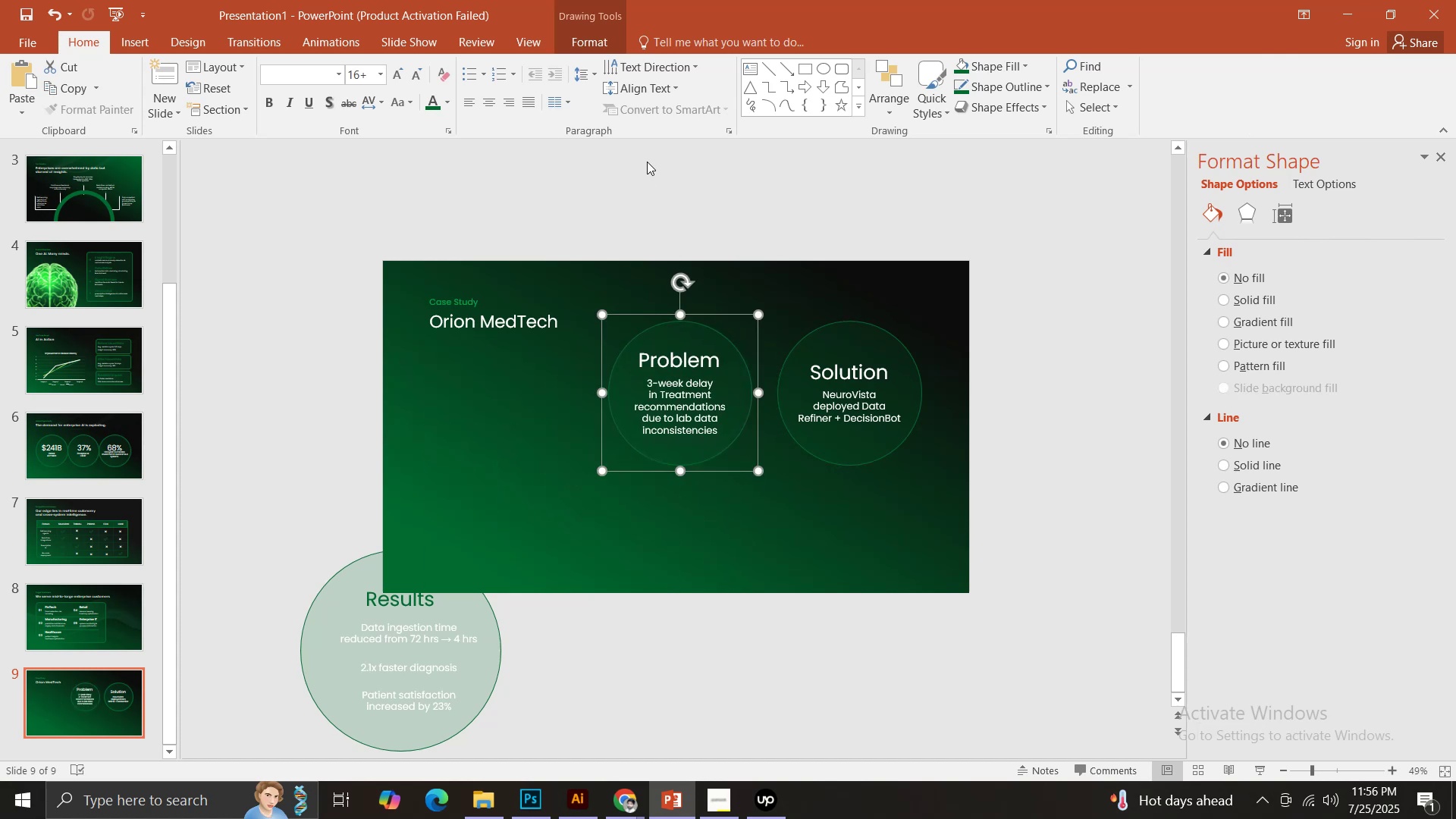 
left_click([646, 162])
 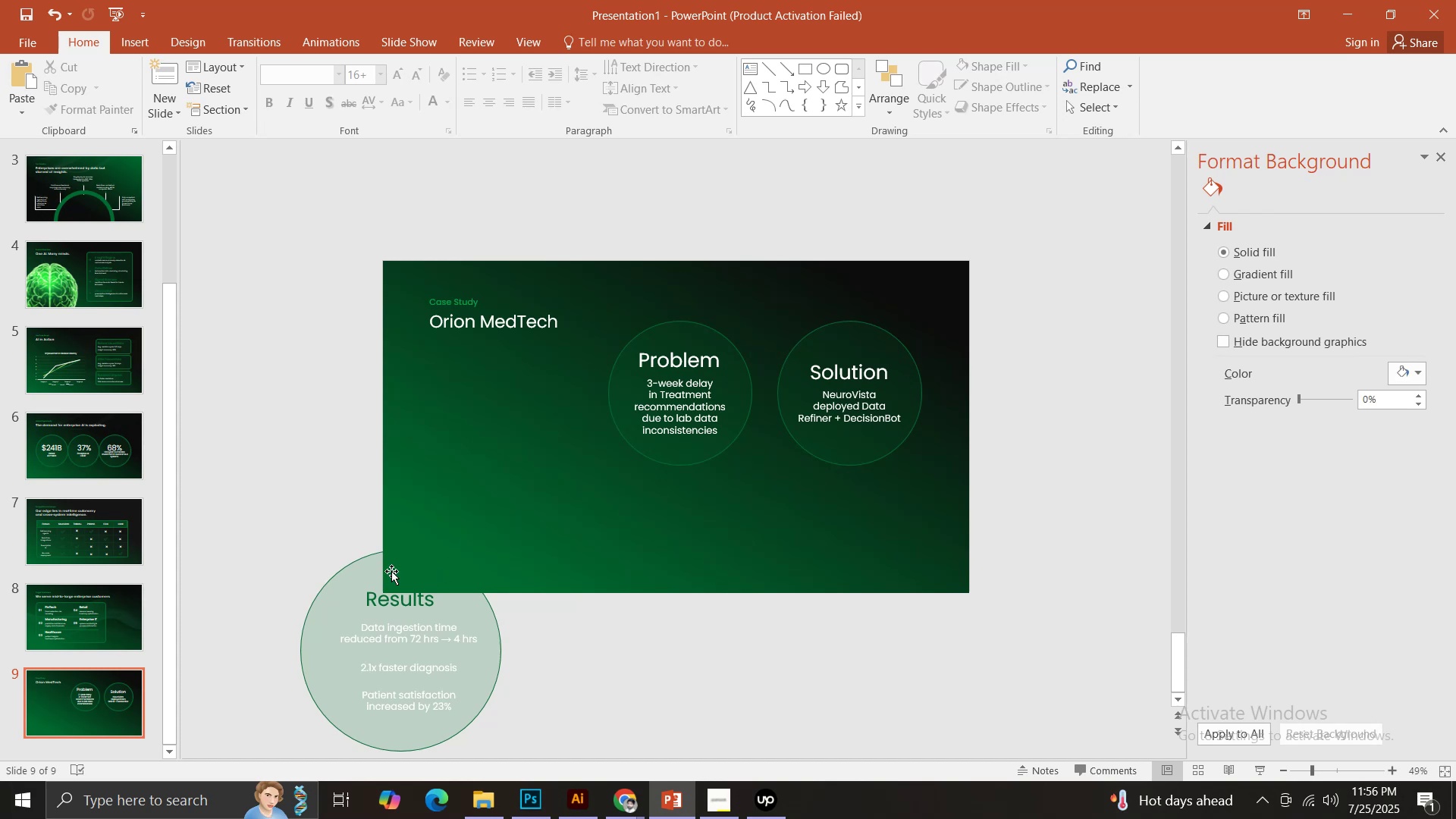 
left_click([361, 559])
 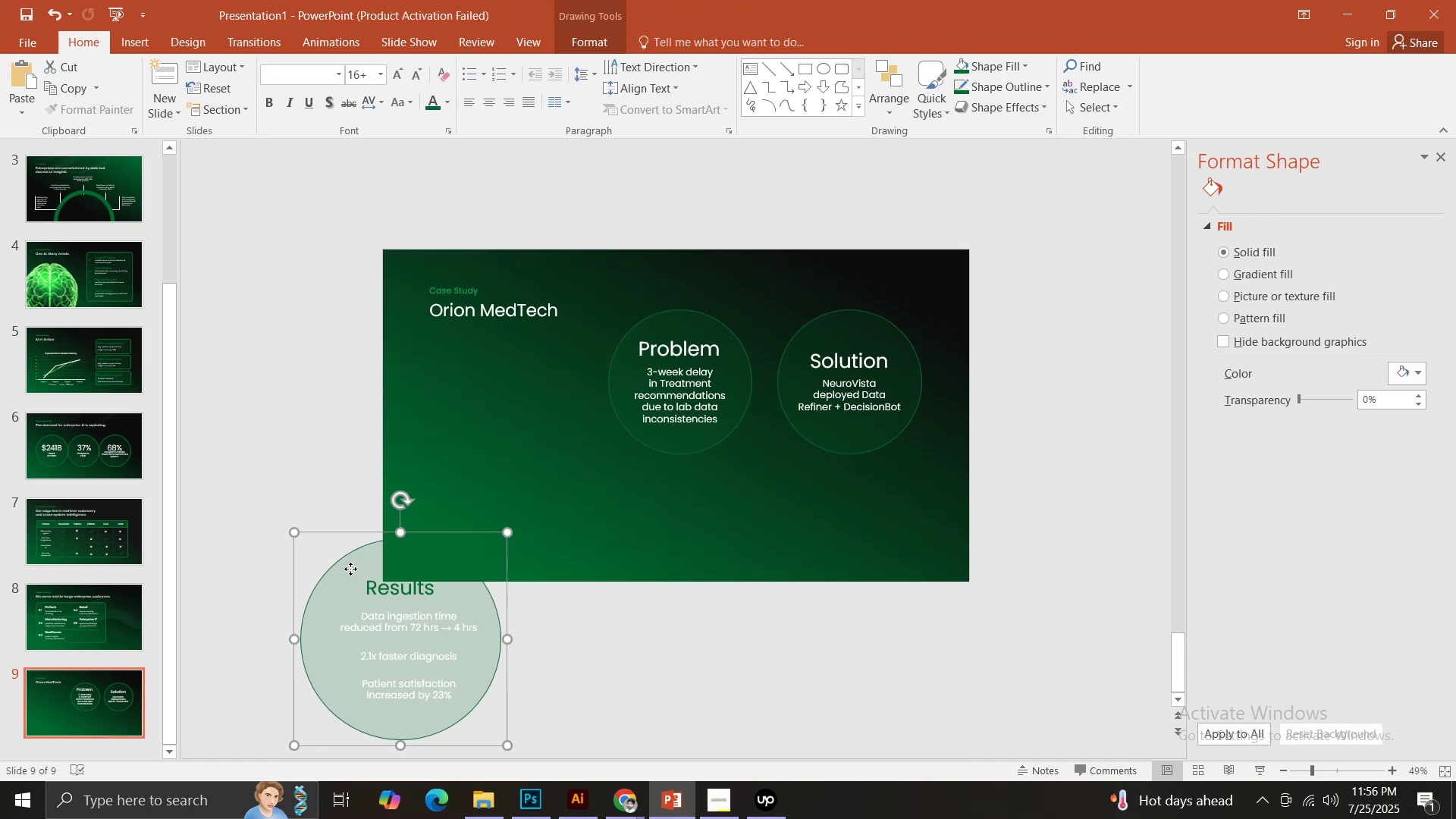 
left_click_drag(start_coordinate=[347, 569], to_coordinate=[446, 404])
 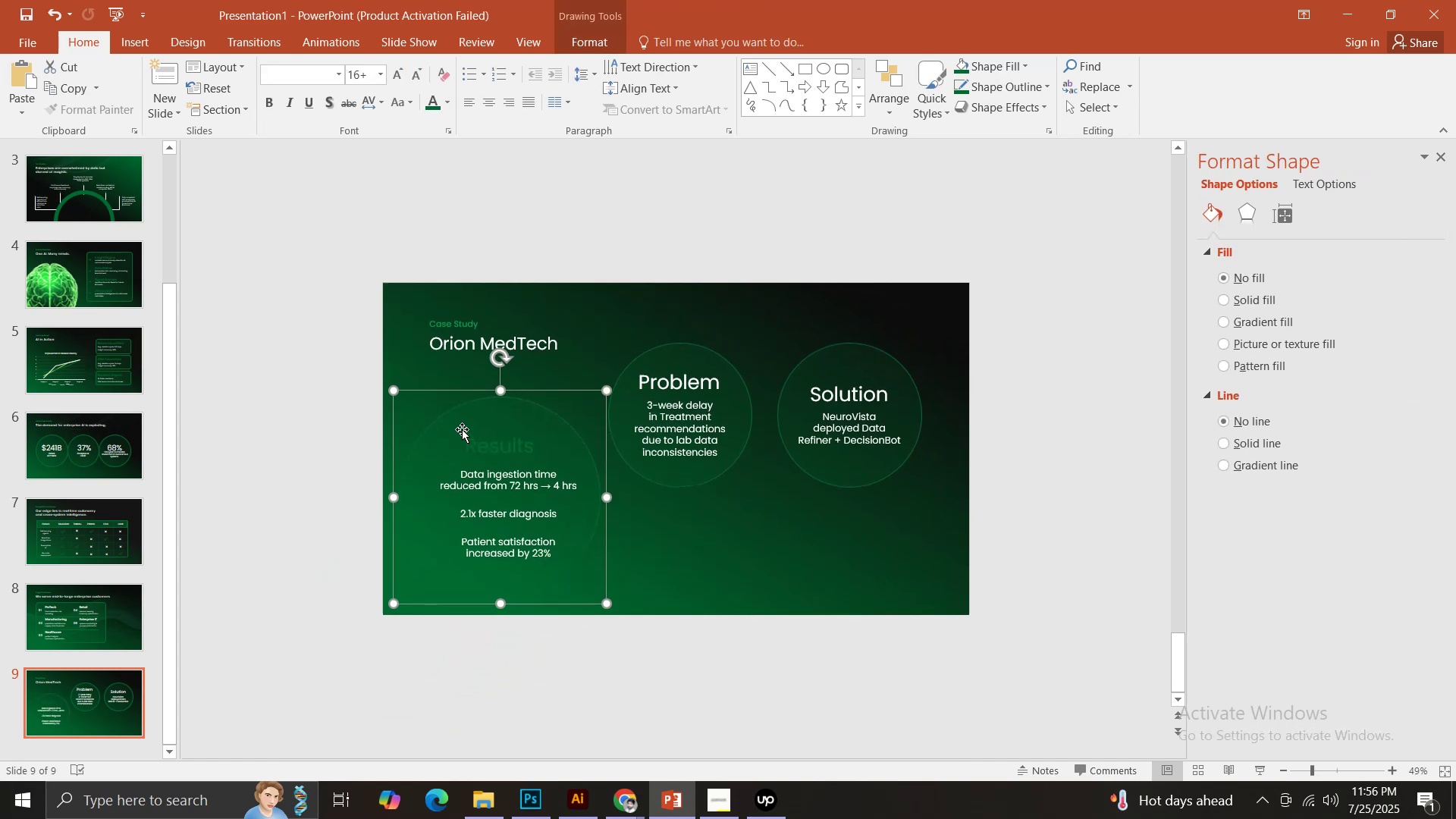 
right_click([462, 429])
 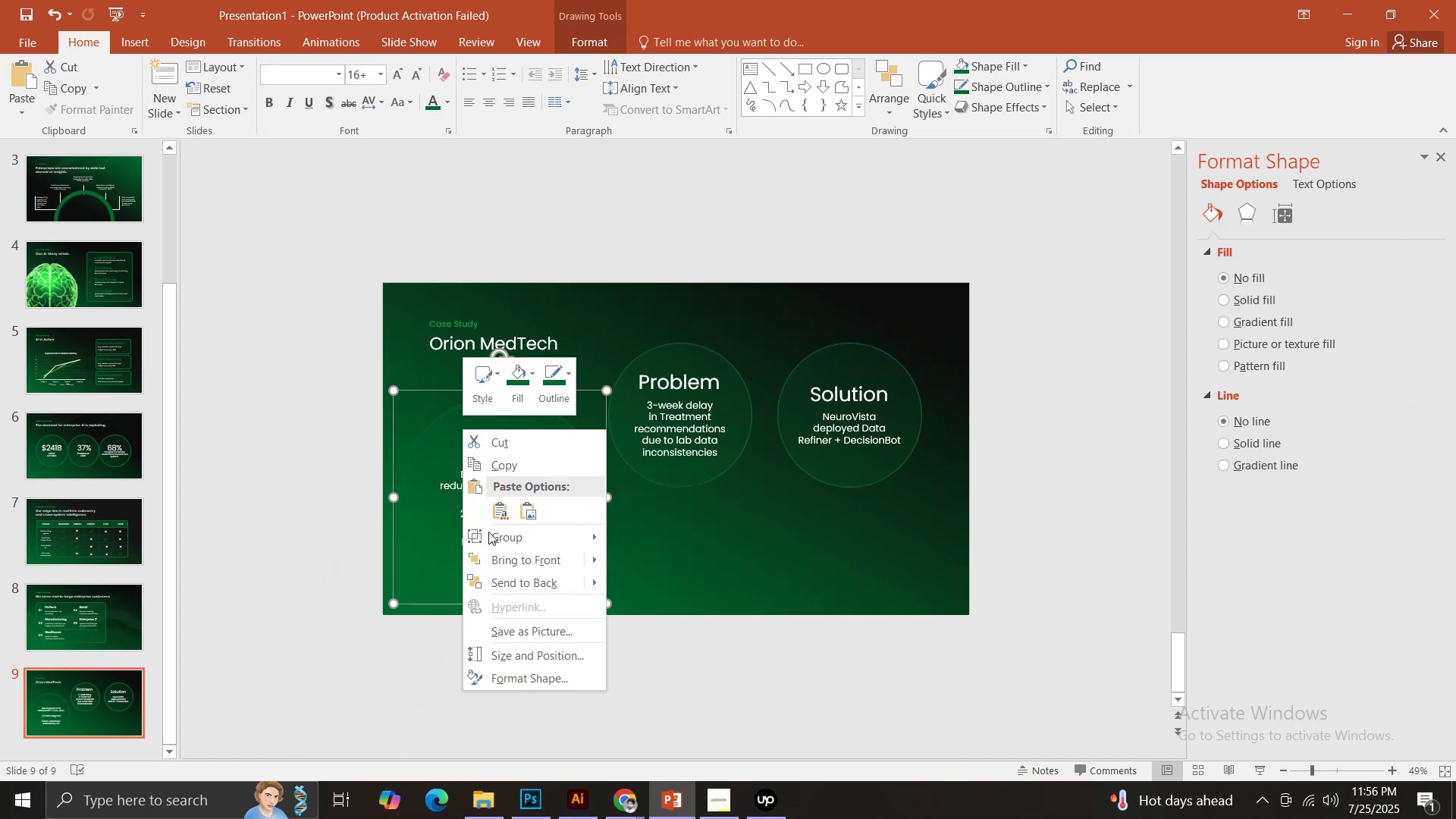 
left_click([511, 529])
 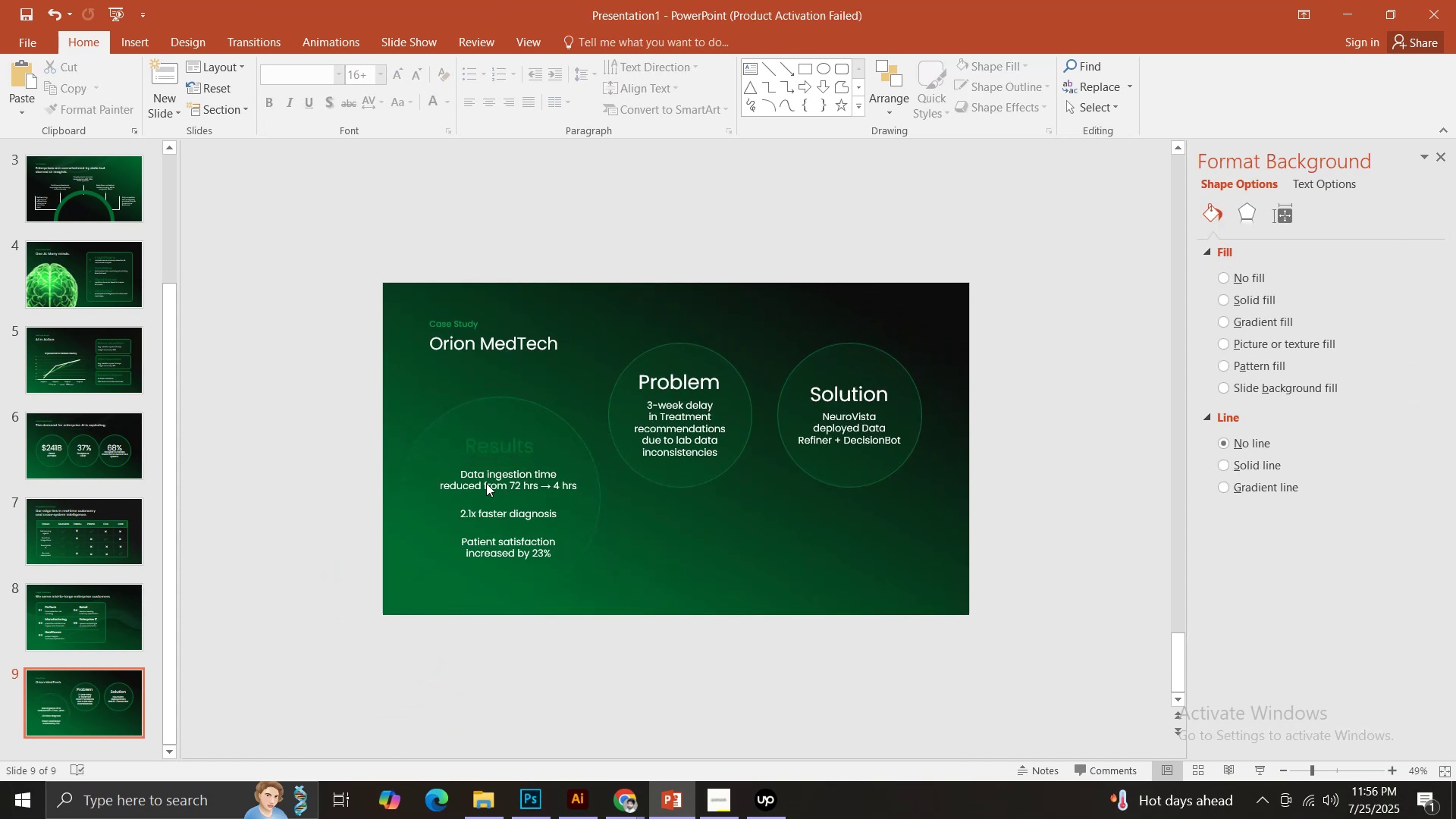 
triple_click([464, 410])
 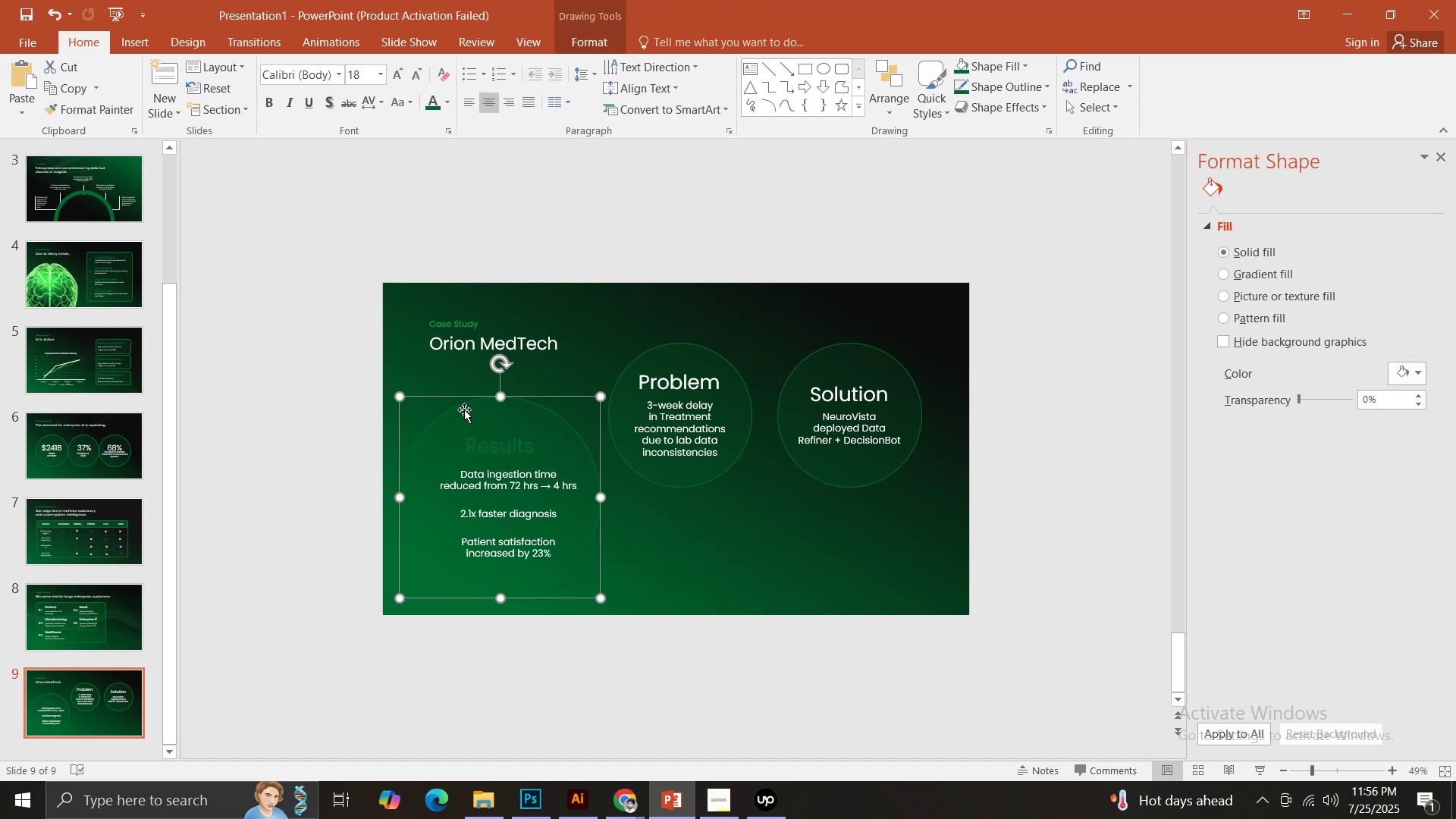 
key(Backspace)
 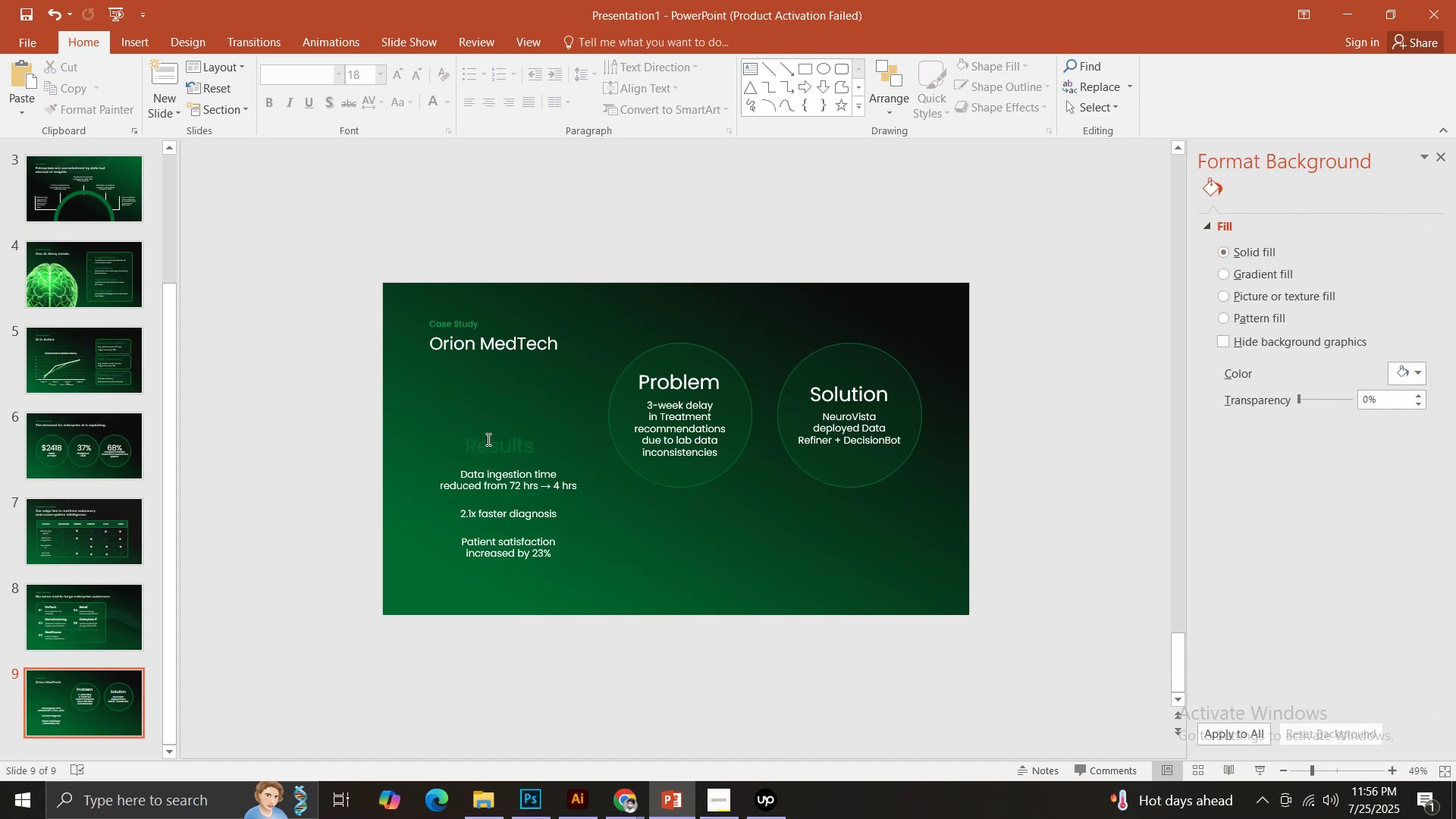 
left_click([484, 443])
 